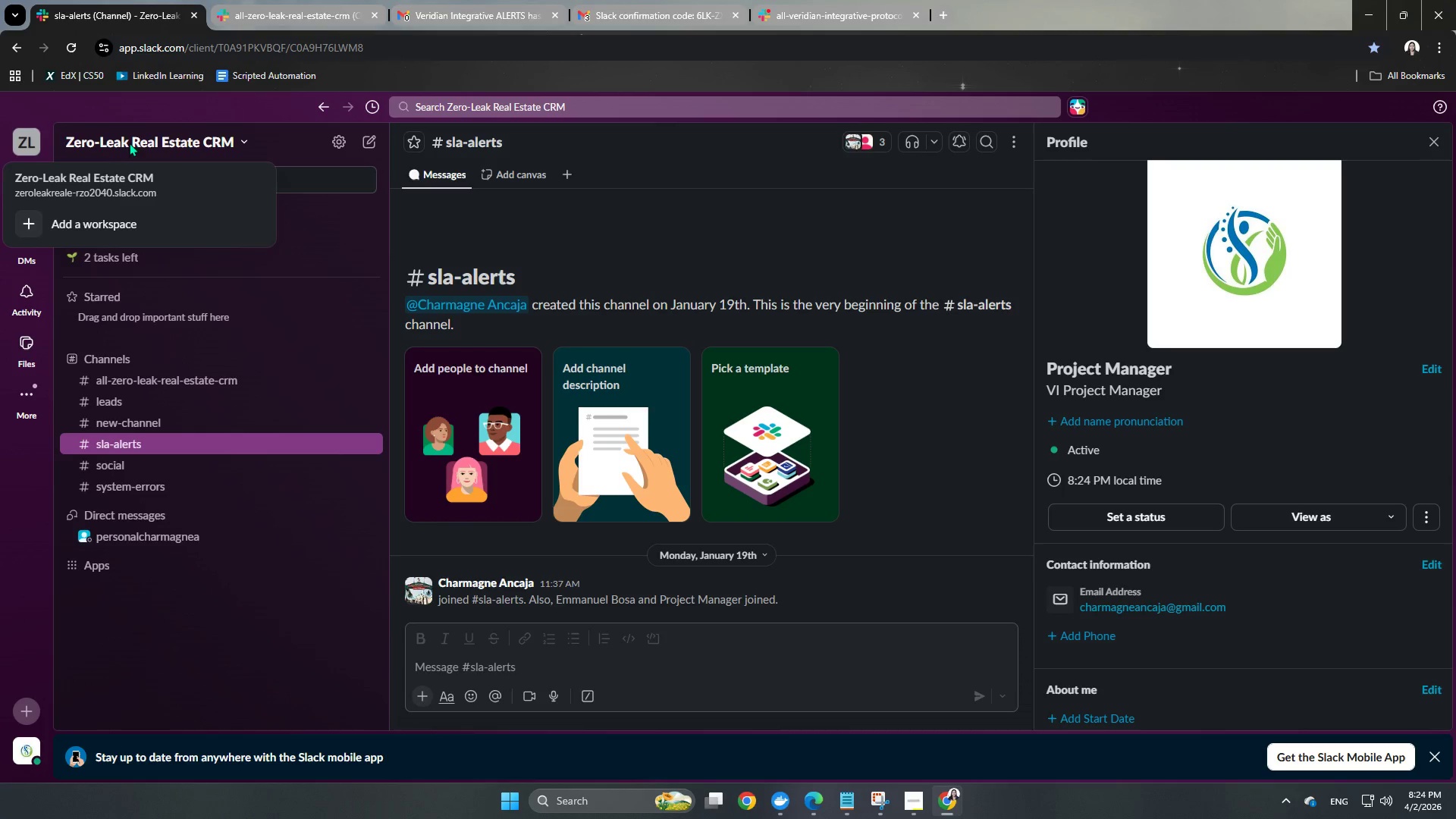 
left_click([134, 140])
 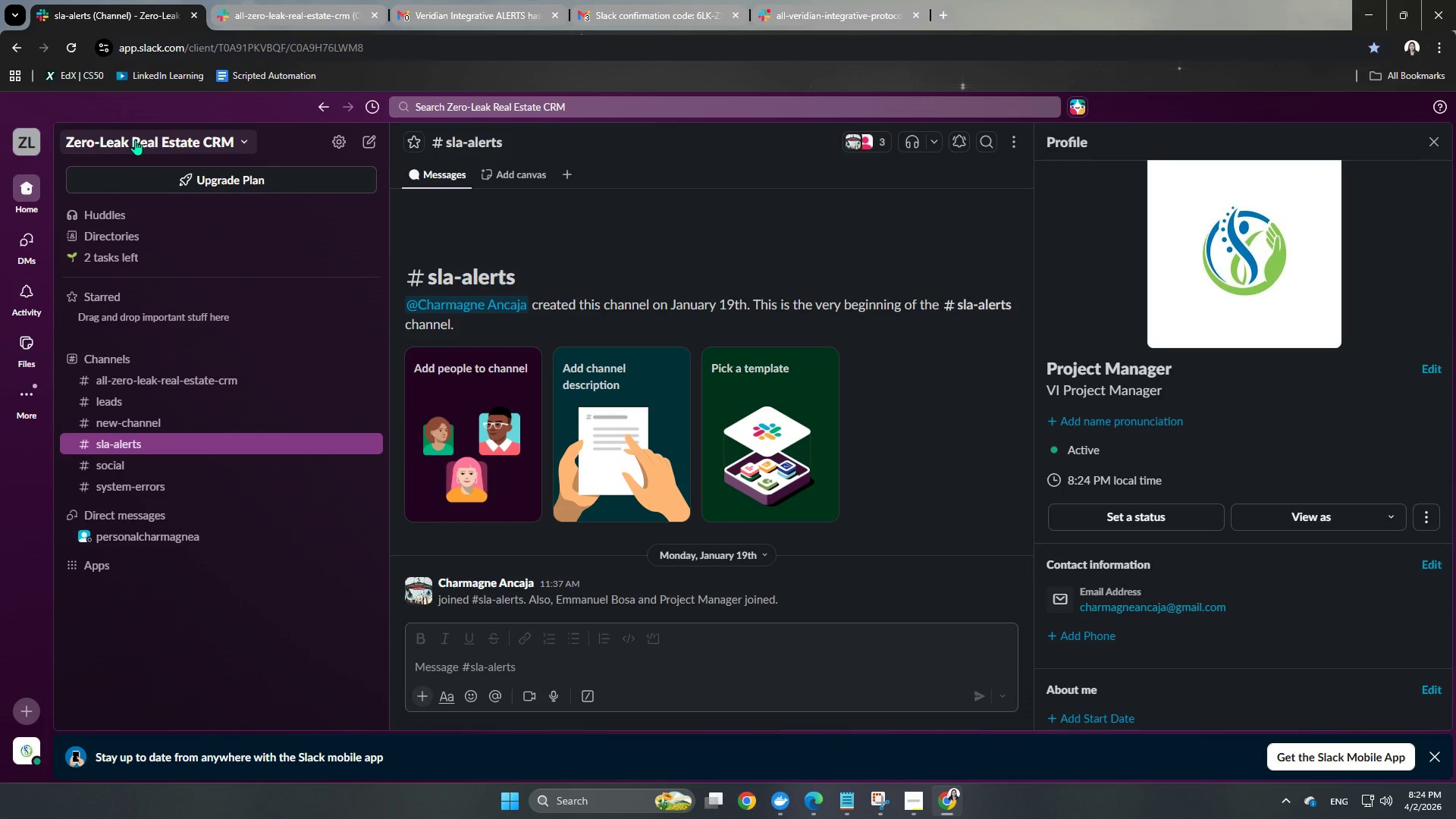 
left_click([135, 140])
 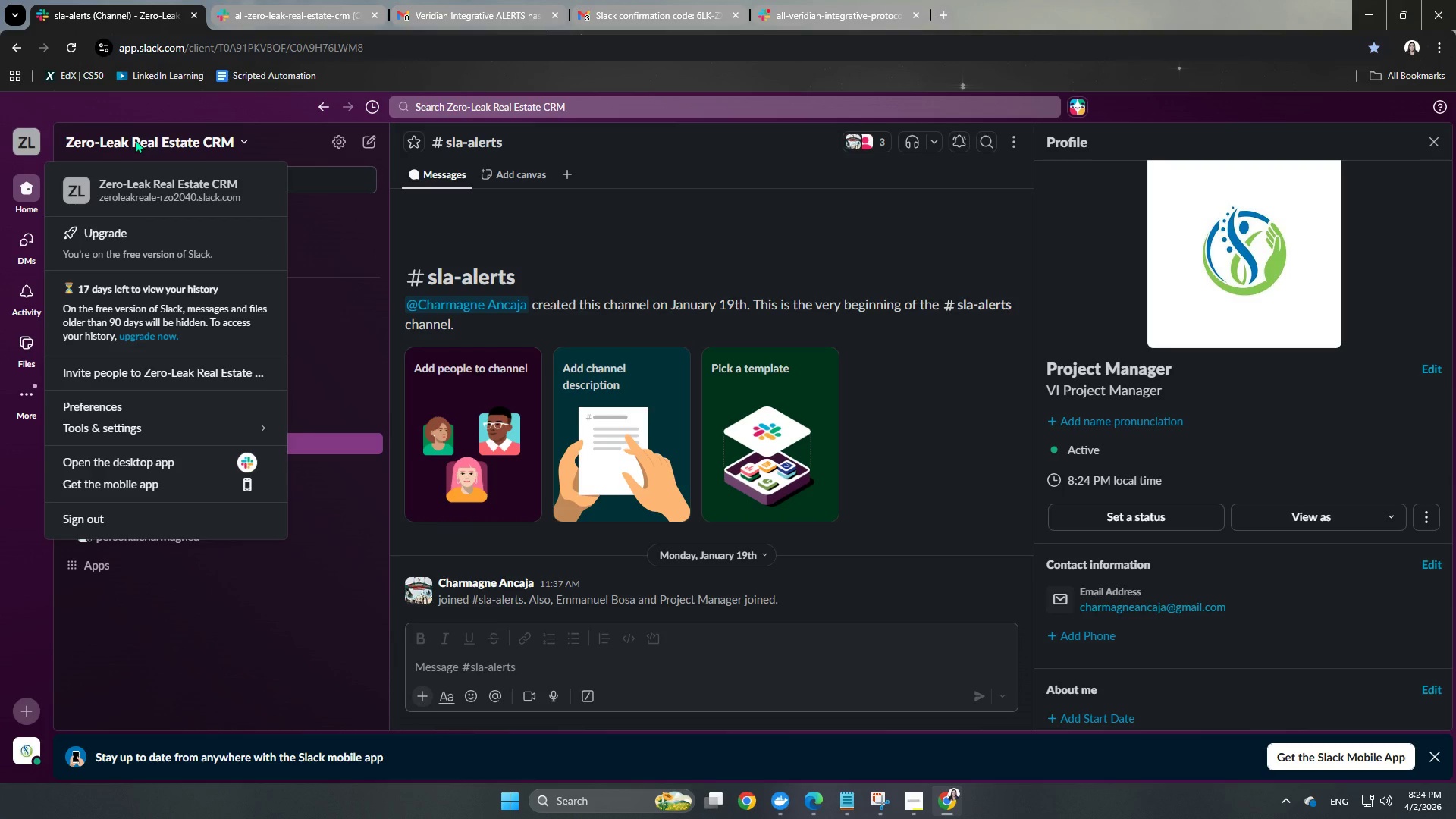 
left_click([135, 140])
 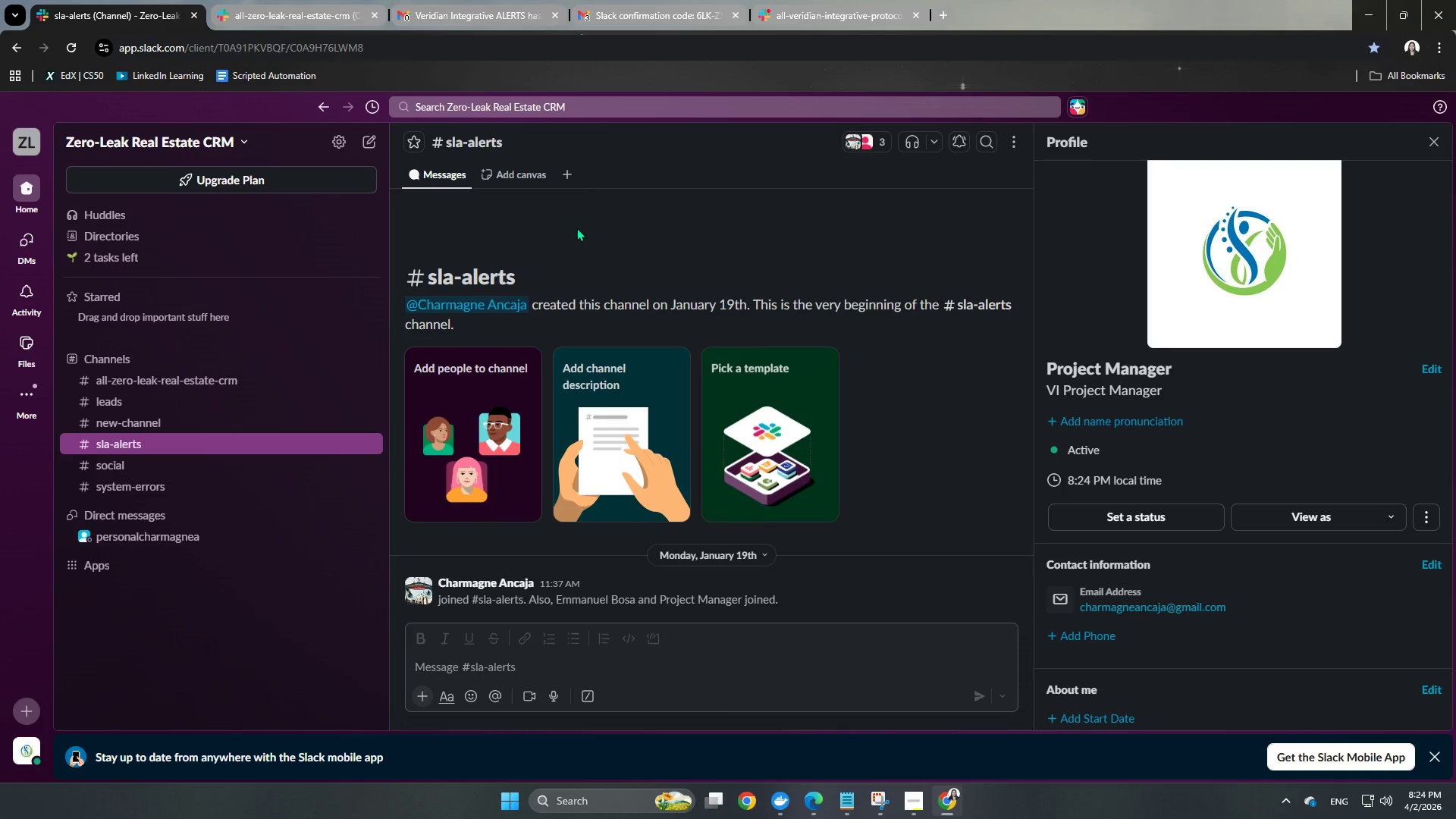 
left_click([293, 17])
 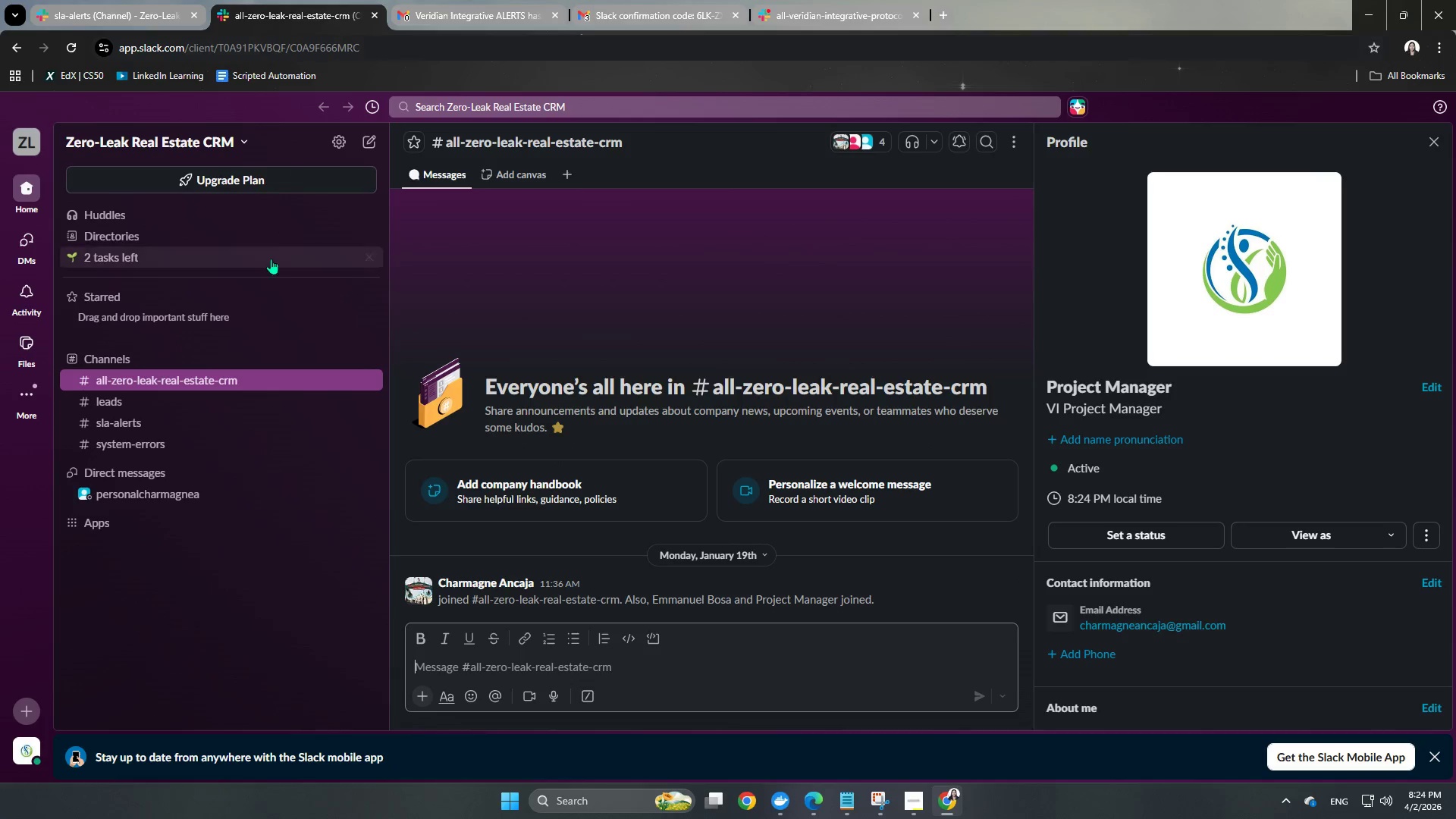 
left_click([471, 12])
 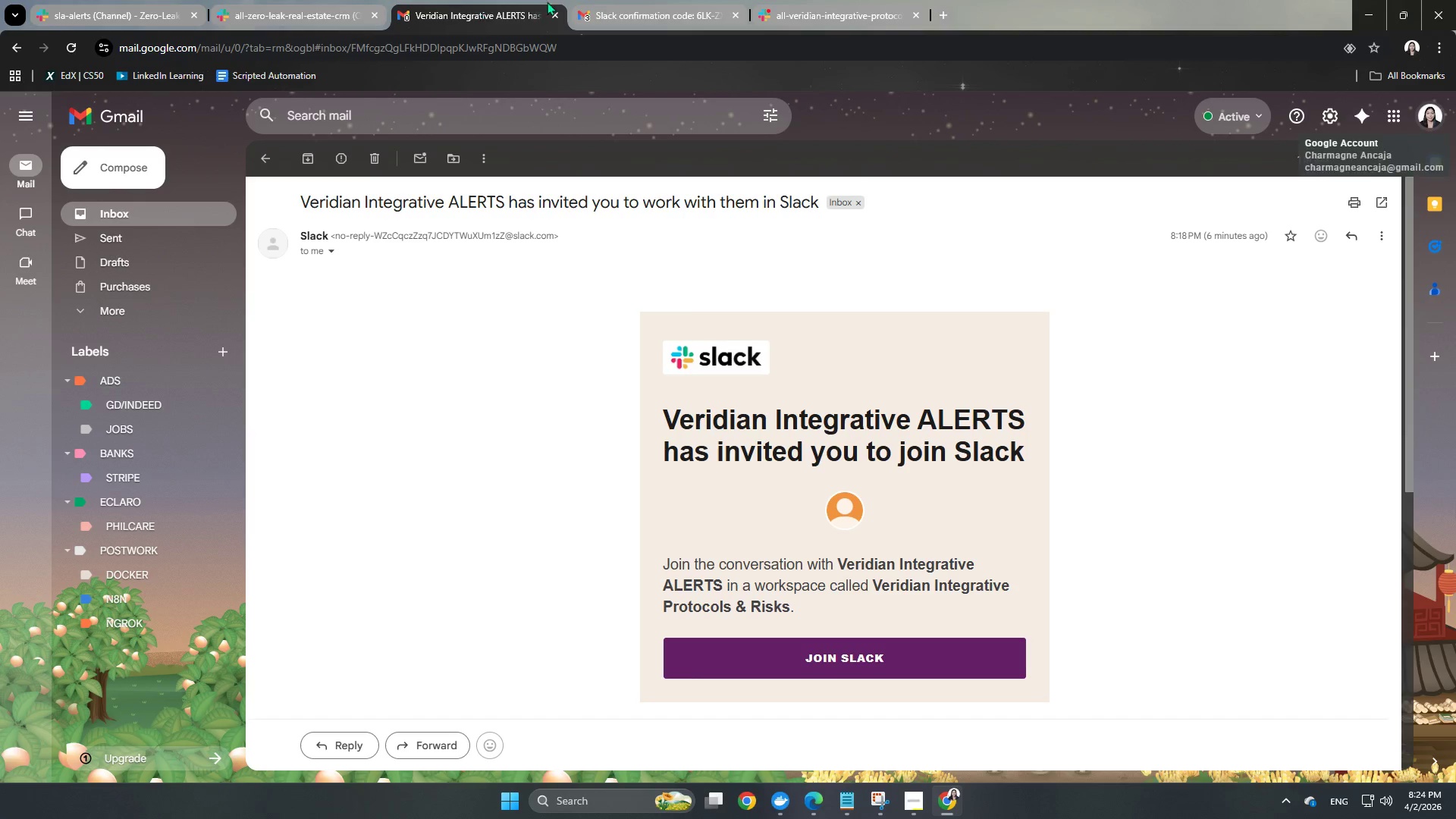 
left_click([596, 1])
 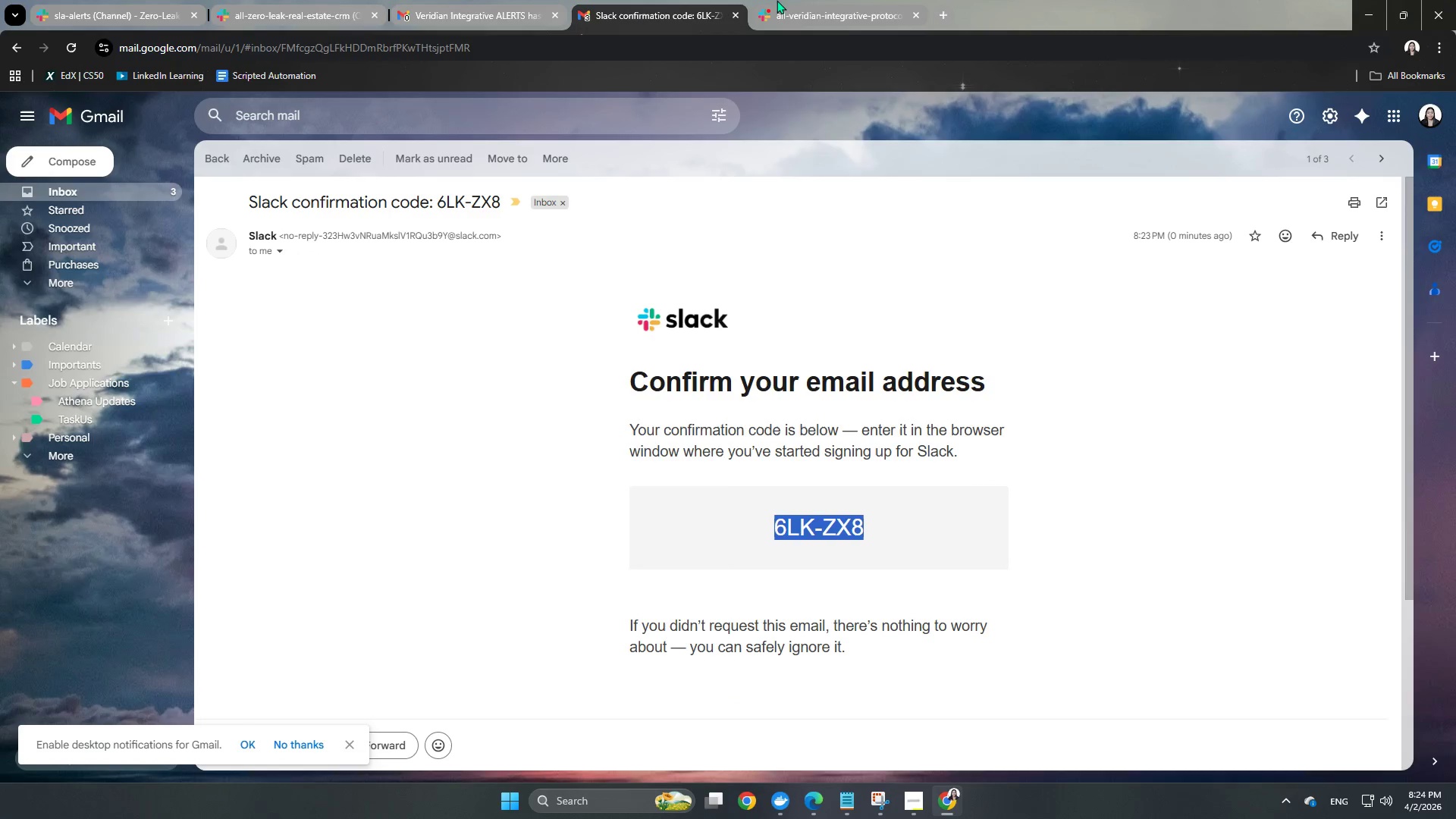 
left_click([785, 0])
 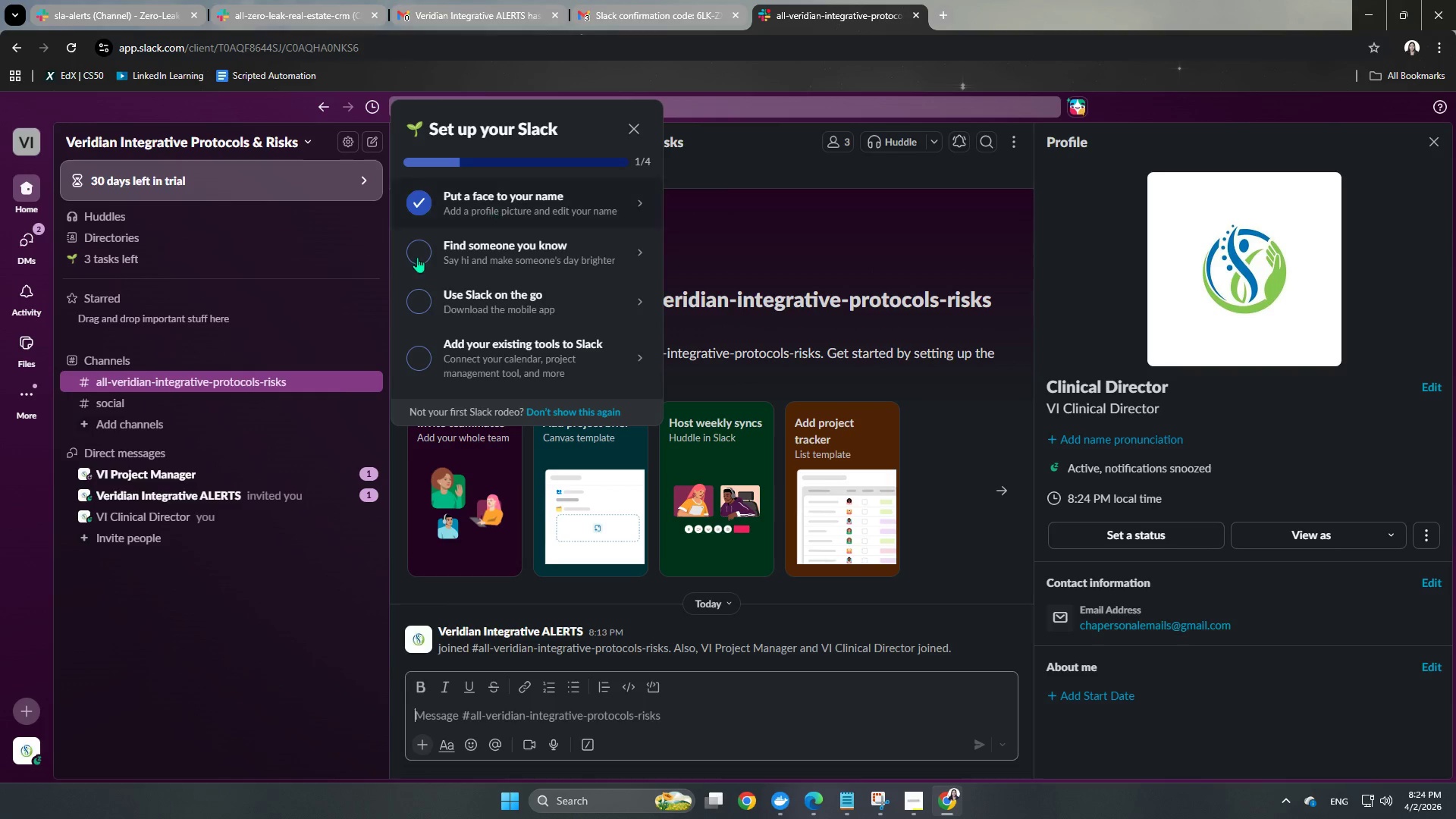 
scroll: coordinate [322, 438], scroll_direction: up, amount: 2.0
 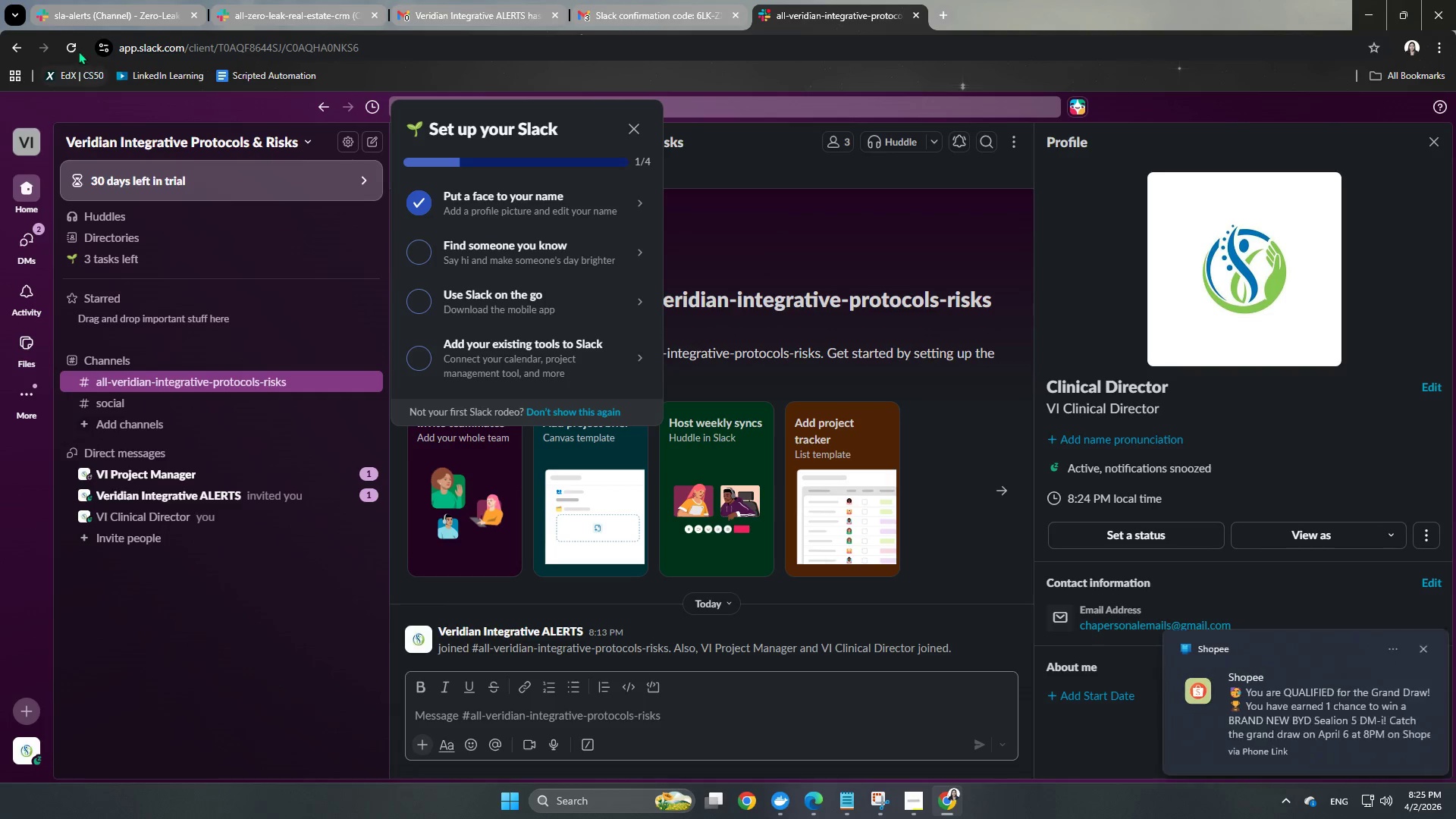 
left_click([76, 44])
 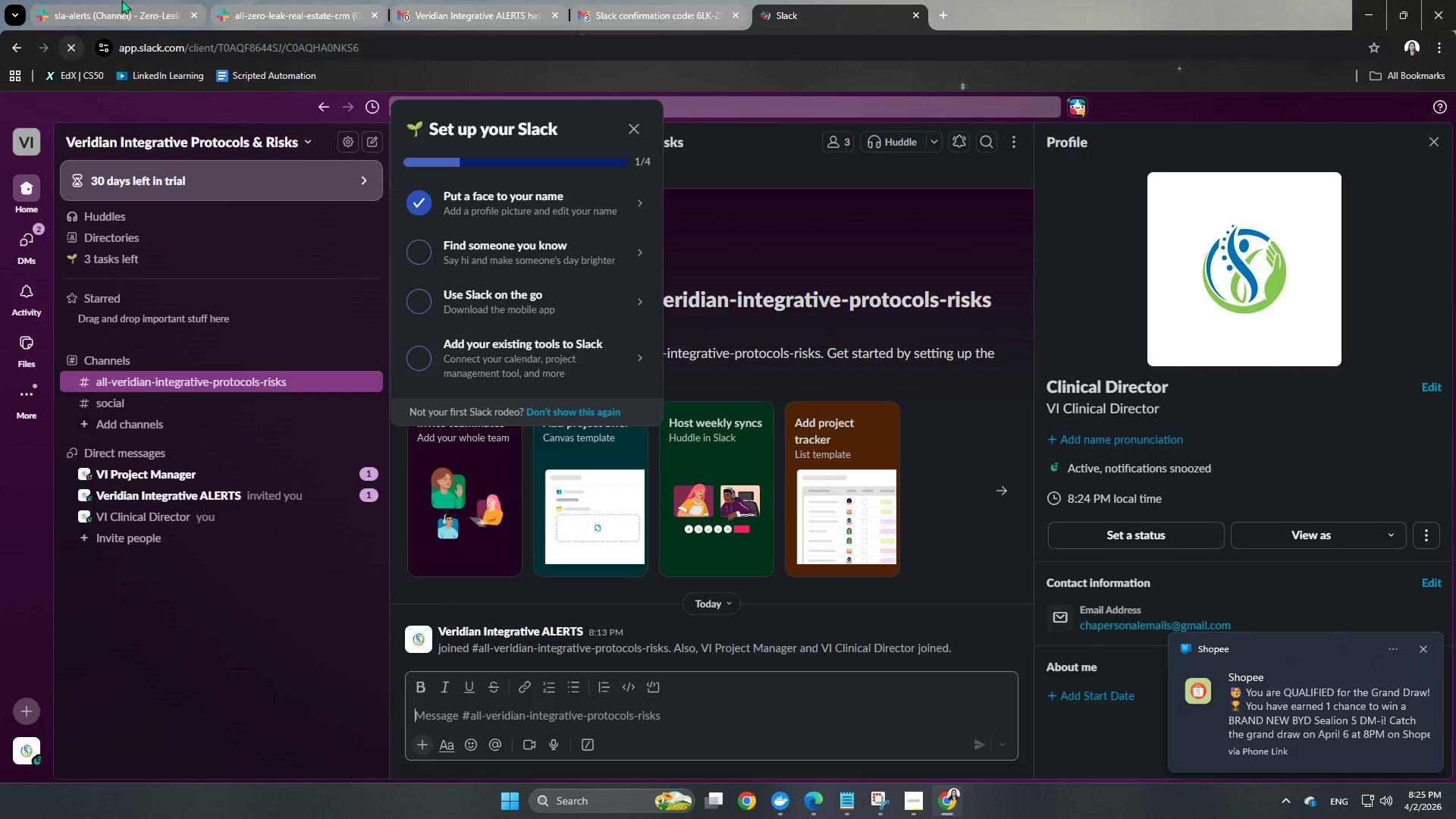 
left_click([151, 3])
 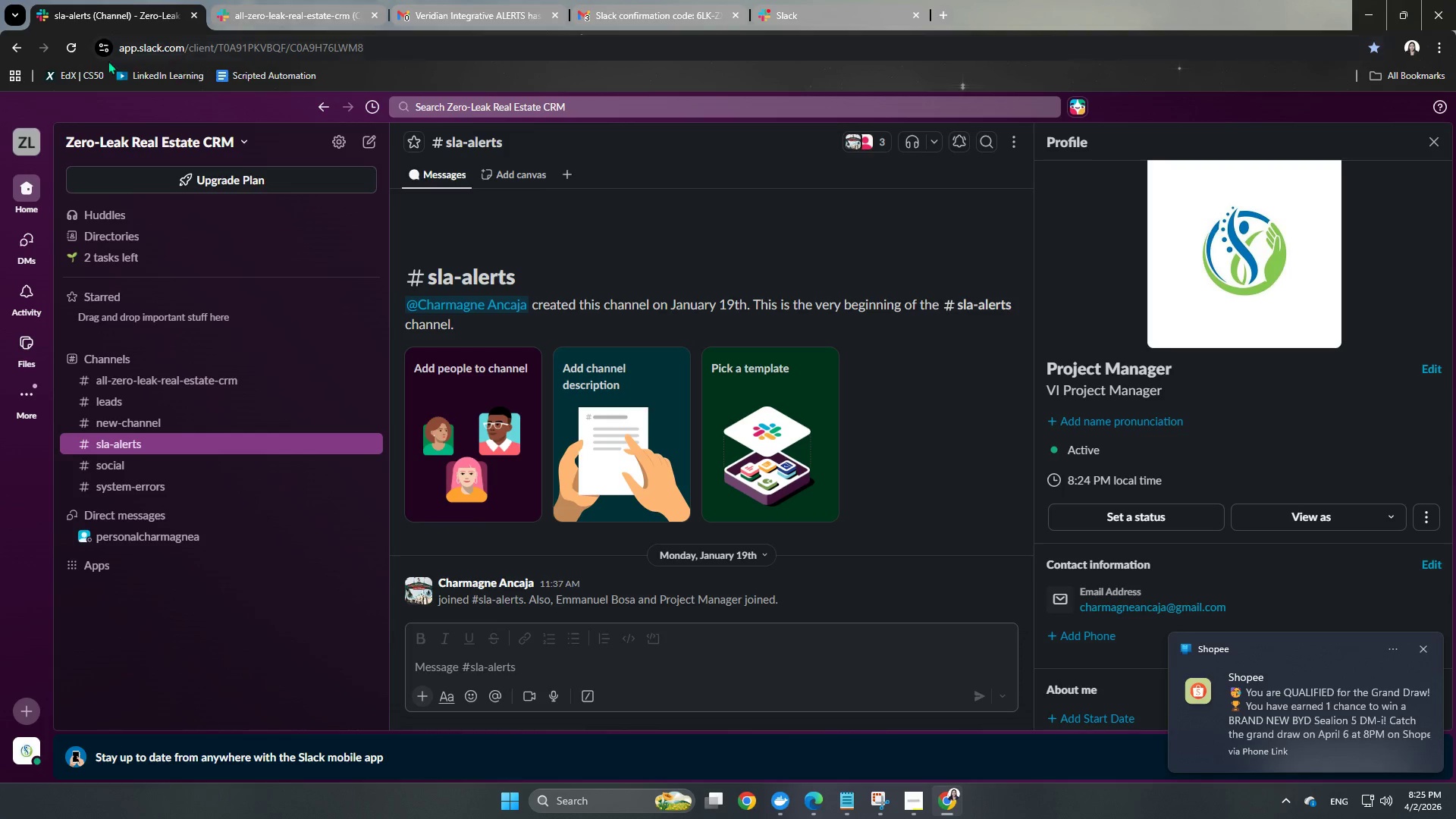 
left_click([74, 53])
 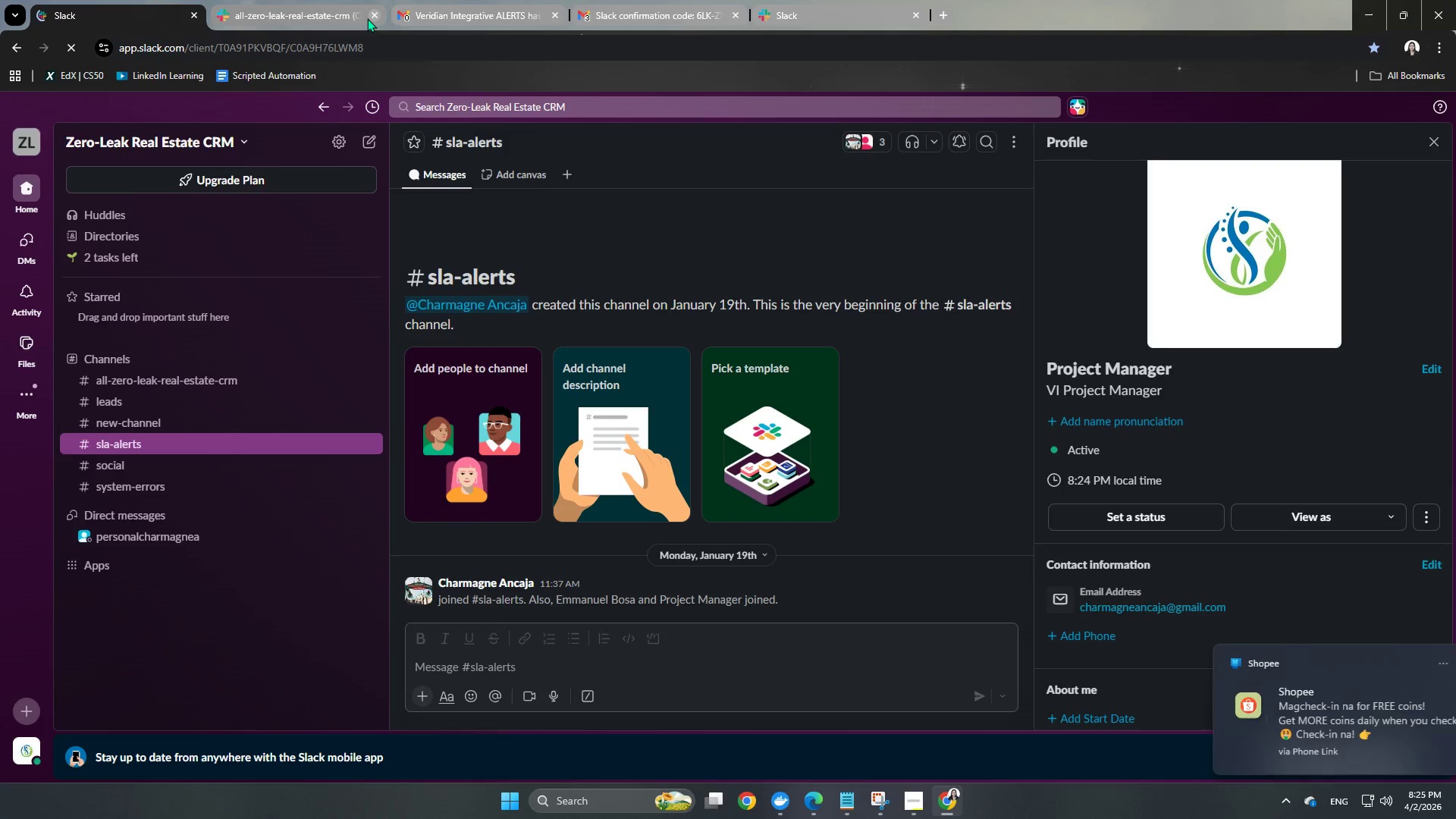 
left_click([371, 19])
 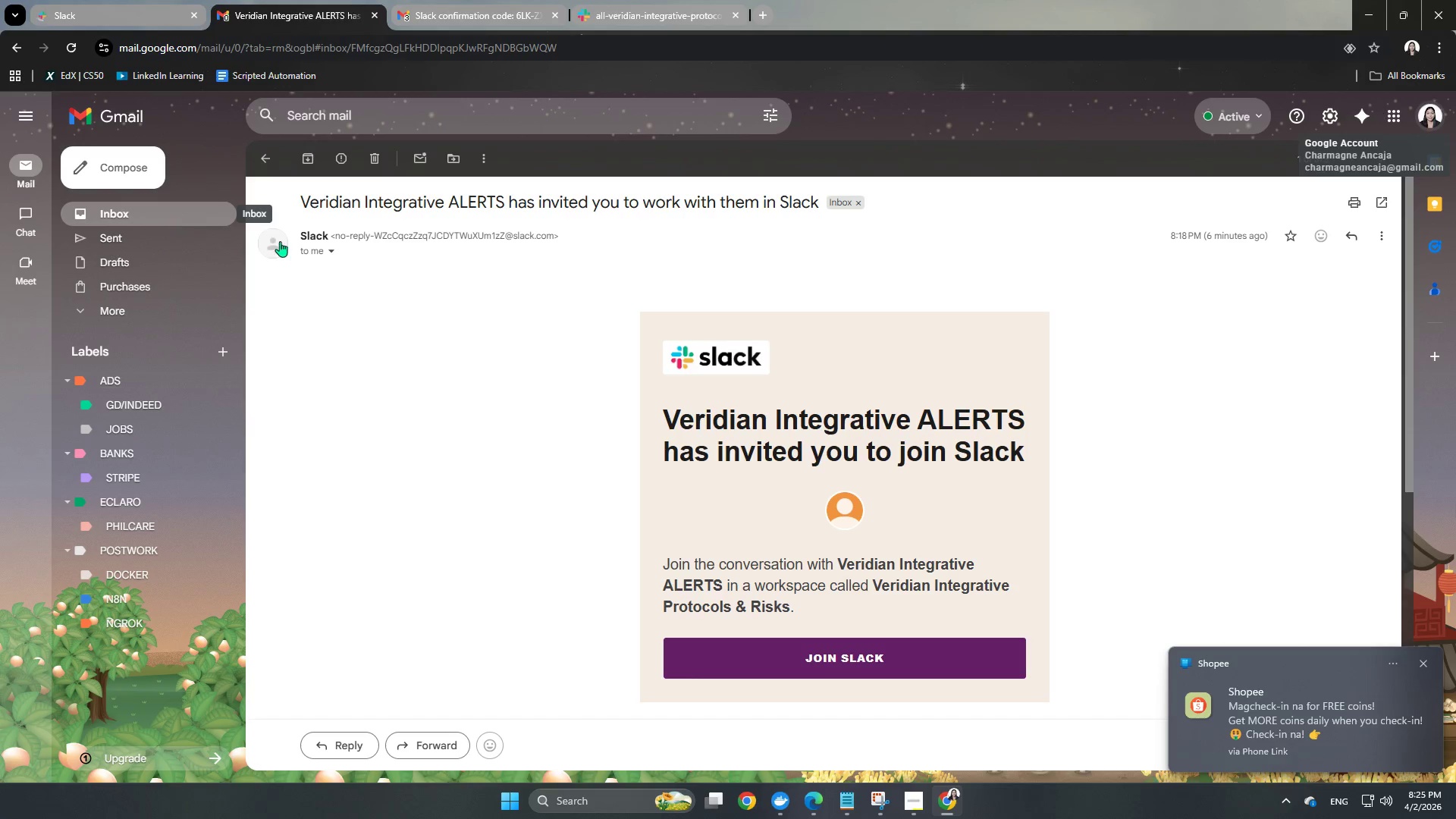 
scroll: coordinate [862, 469], scroll_direction: up, amount: 2.0
 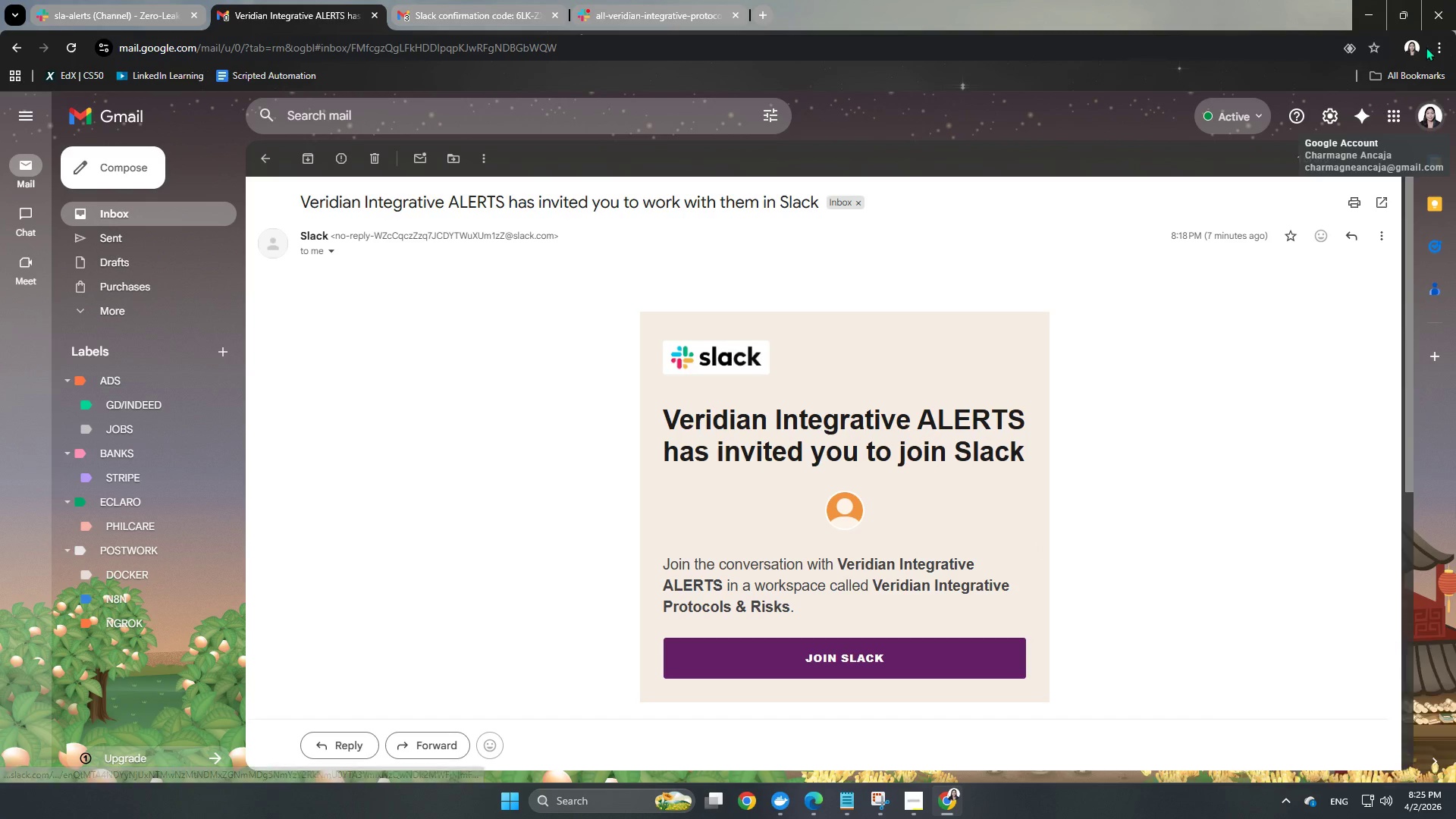 
left_click([1434, 114])
 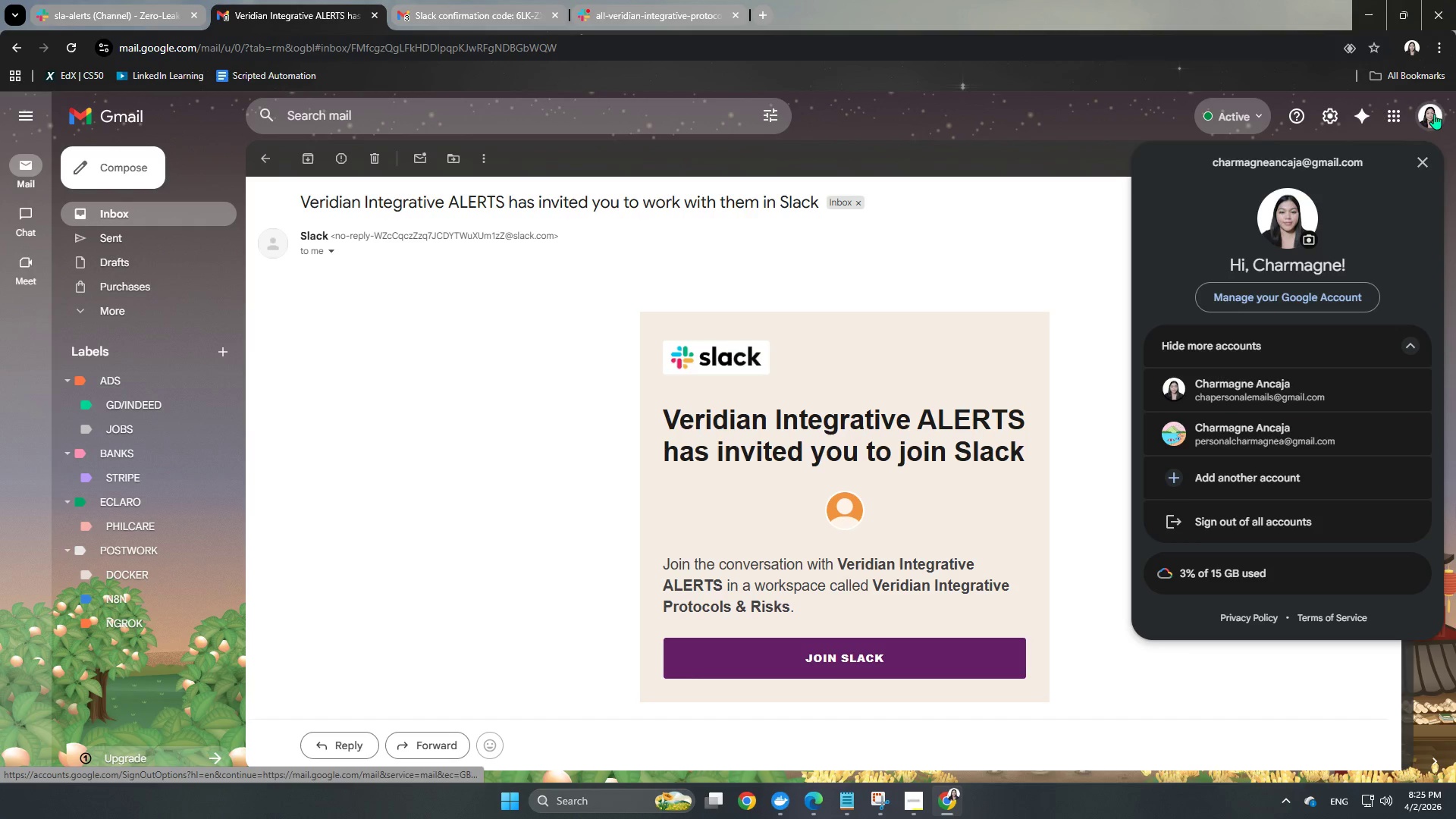 
left_click([1434, 114])
 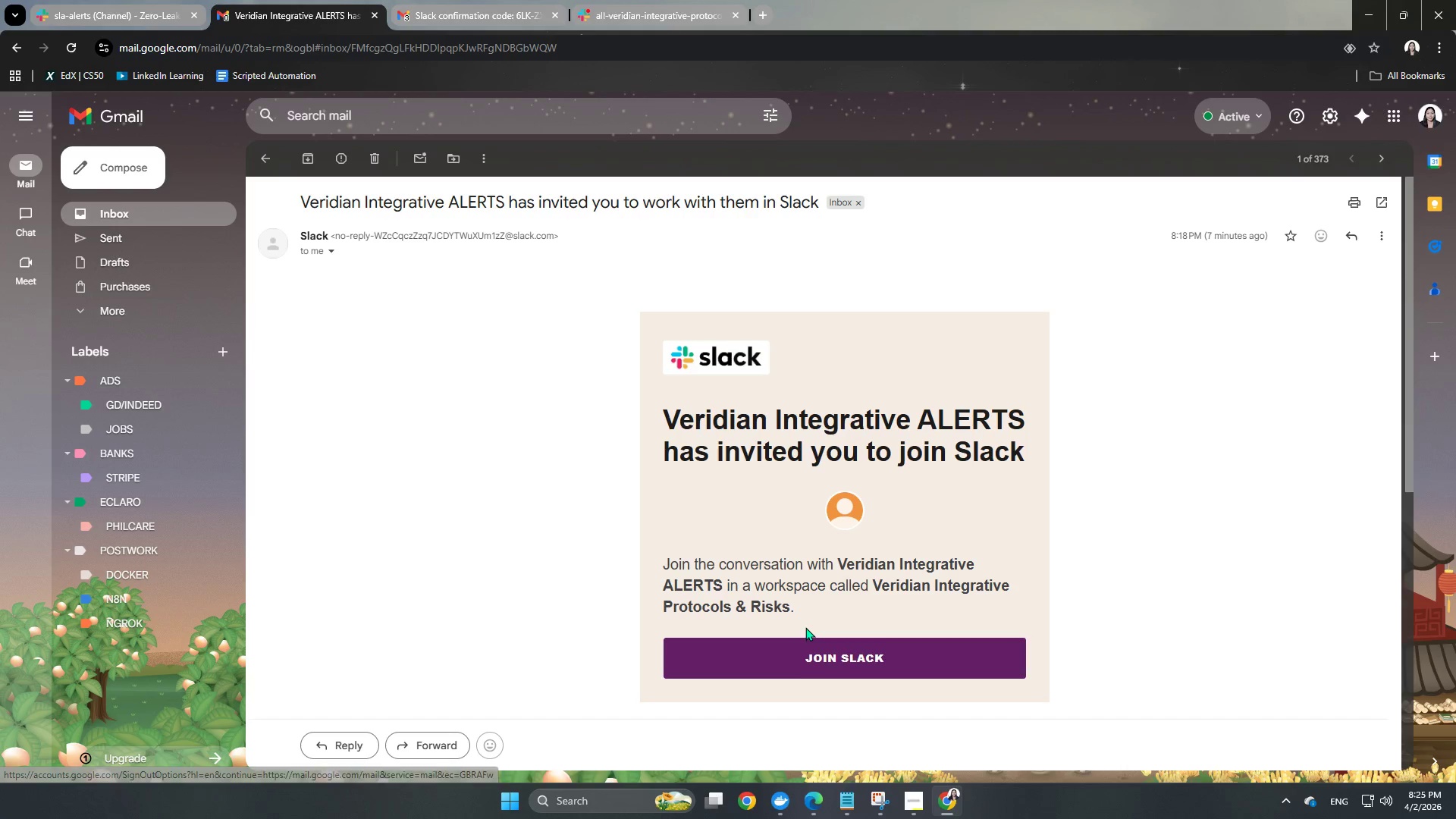 
left_click([796, 663])
 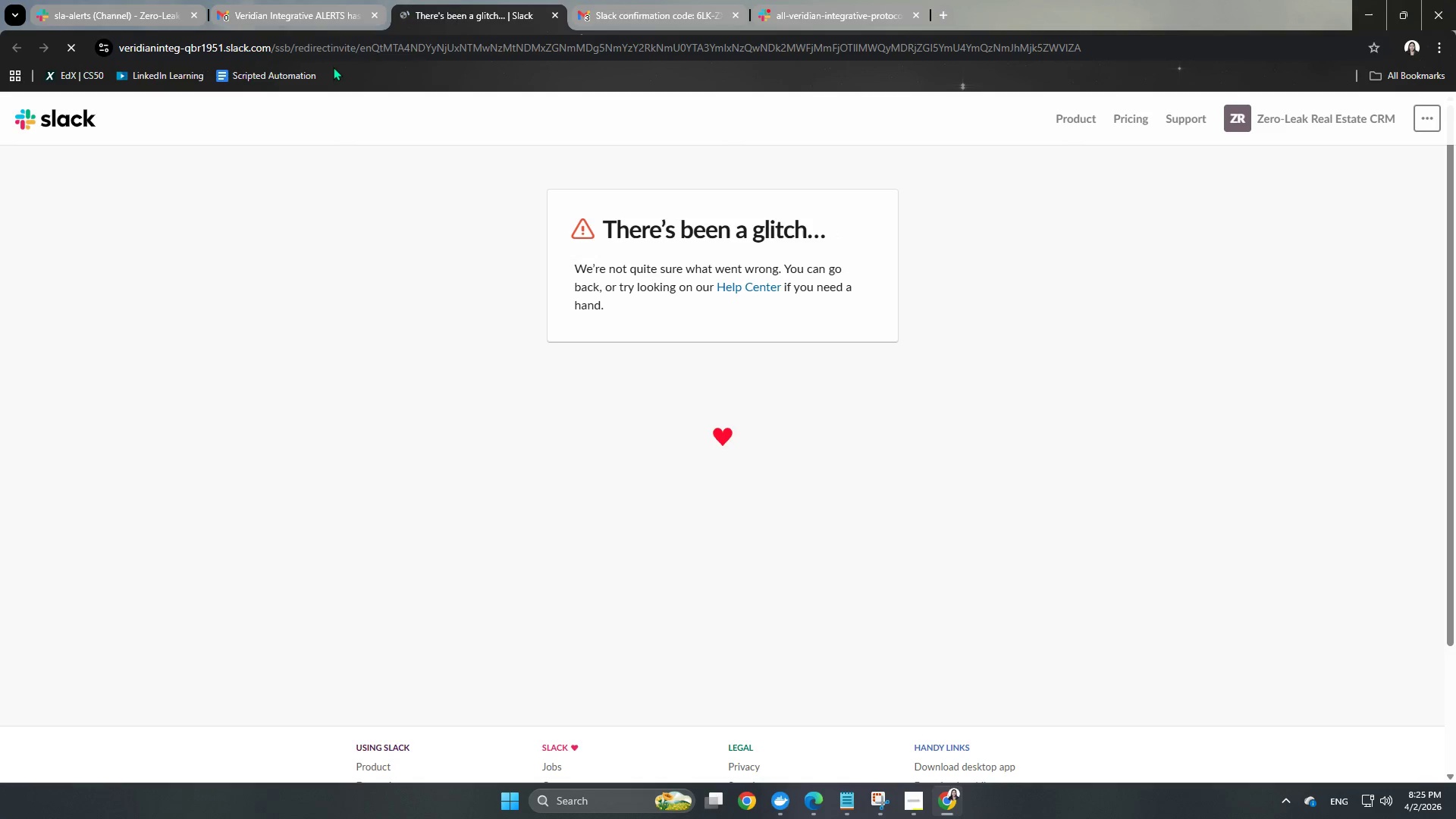 
wait(7.05)
 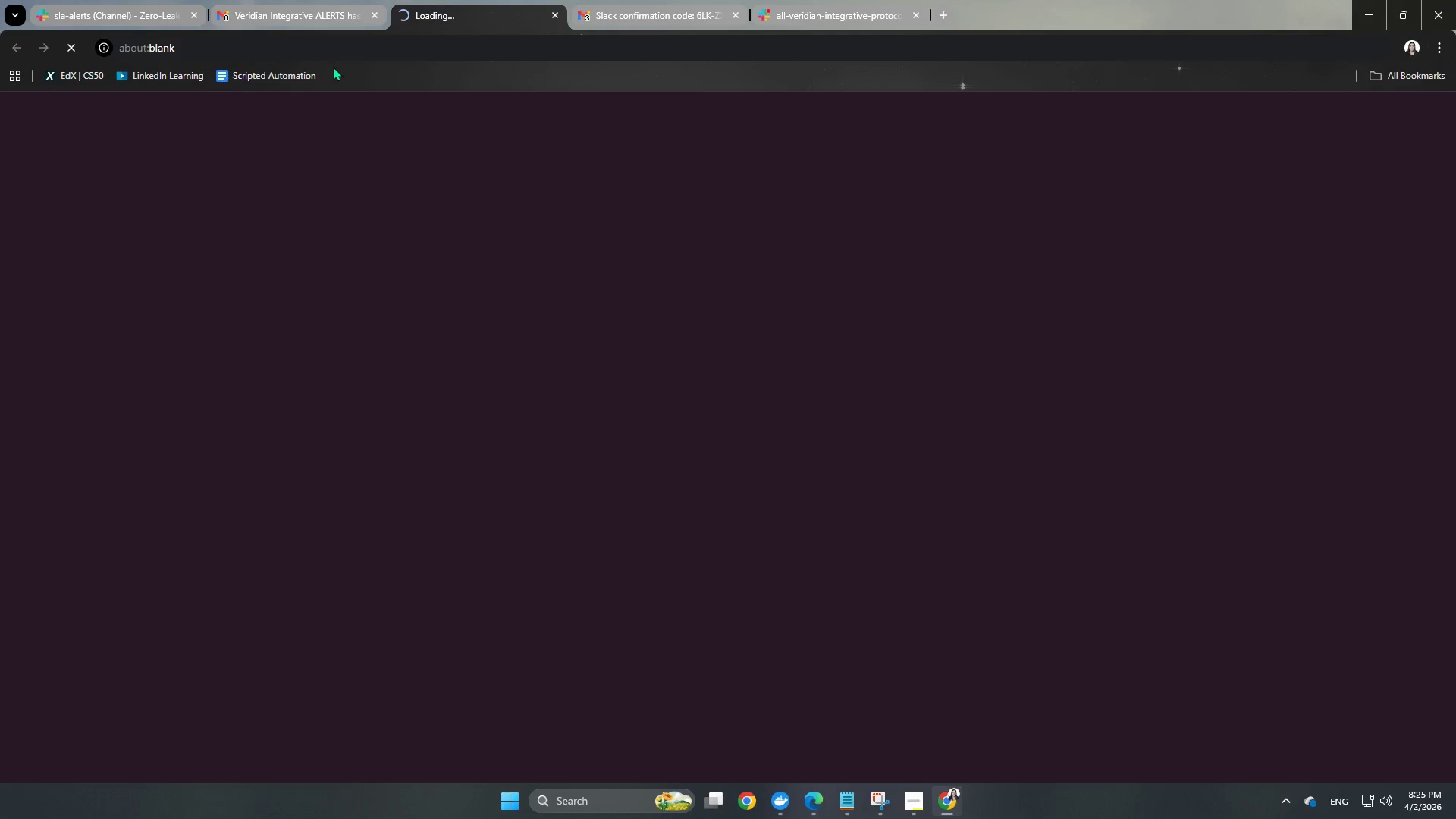 
left_click([550, 15])
 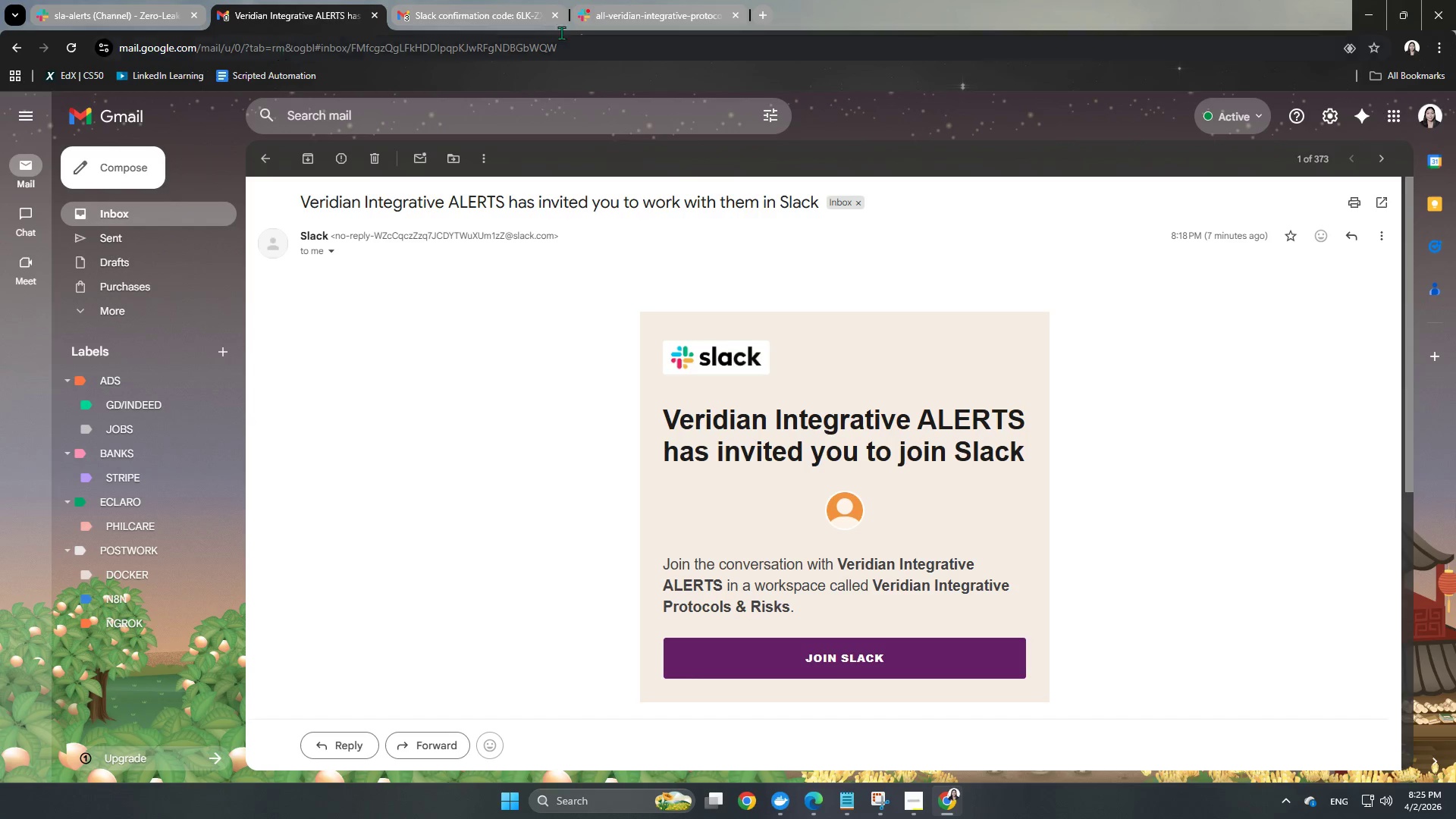 
left_click([663, 0])
 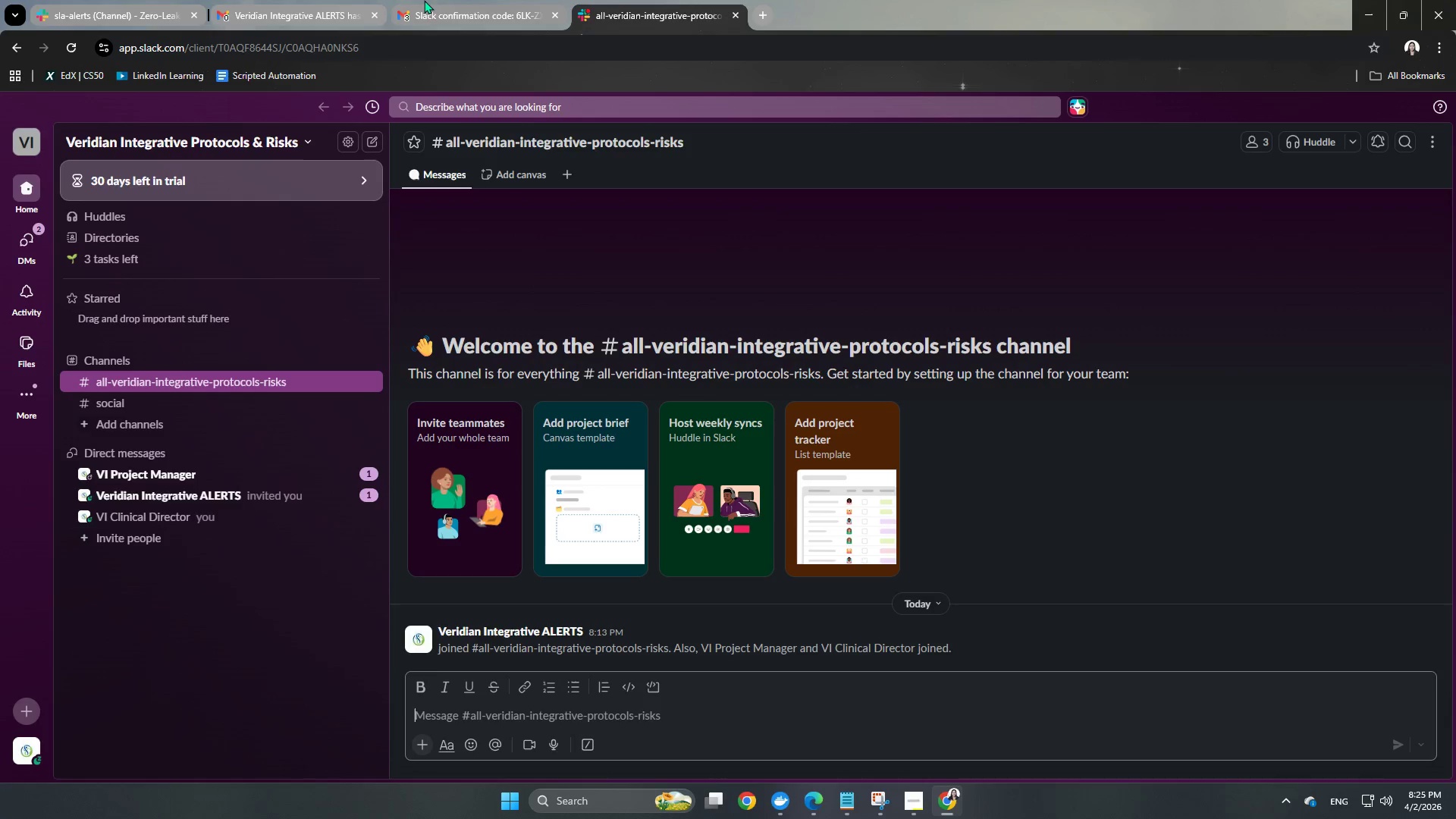 
left_click([423, 0])
 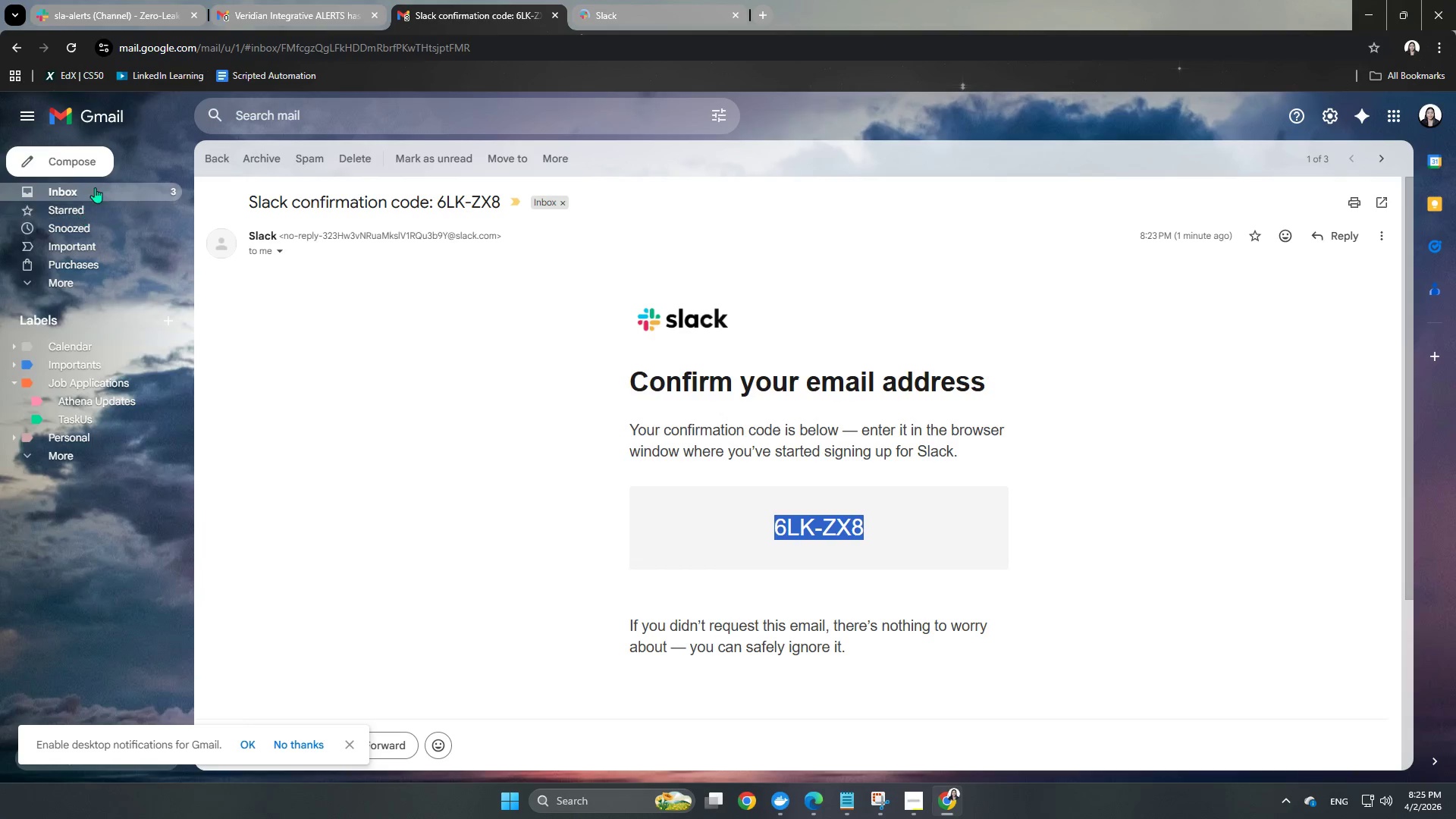 
left_click([97, 185])
 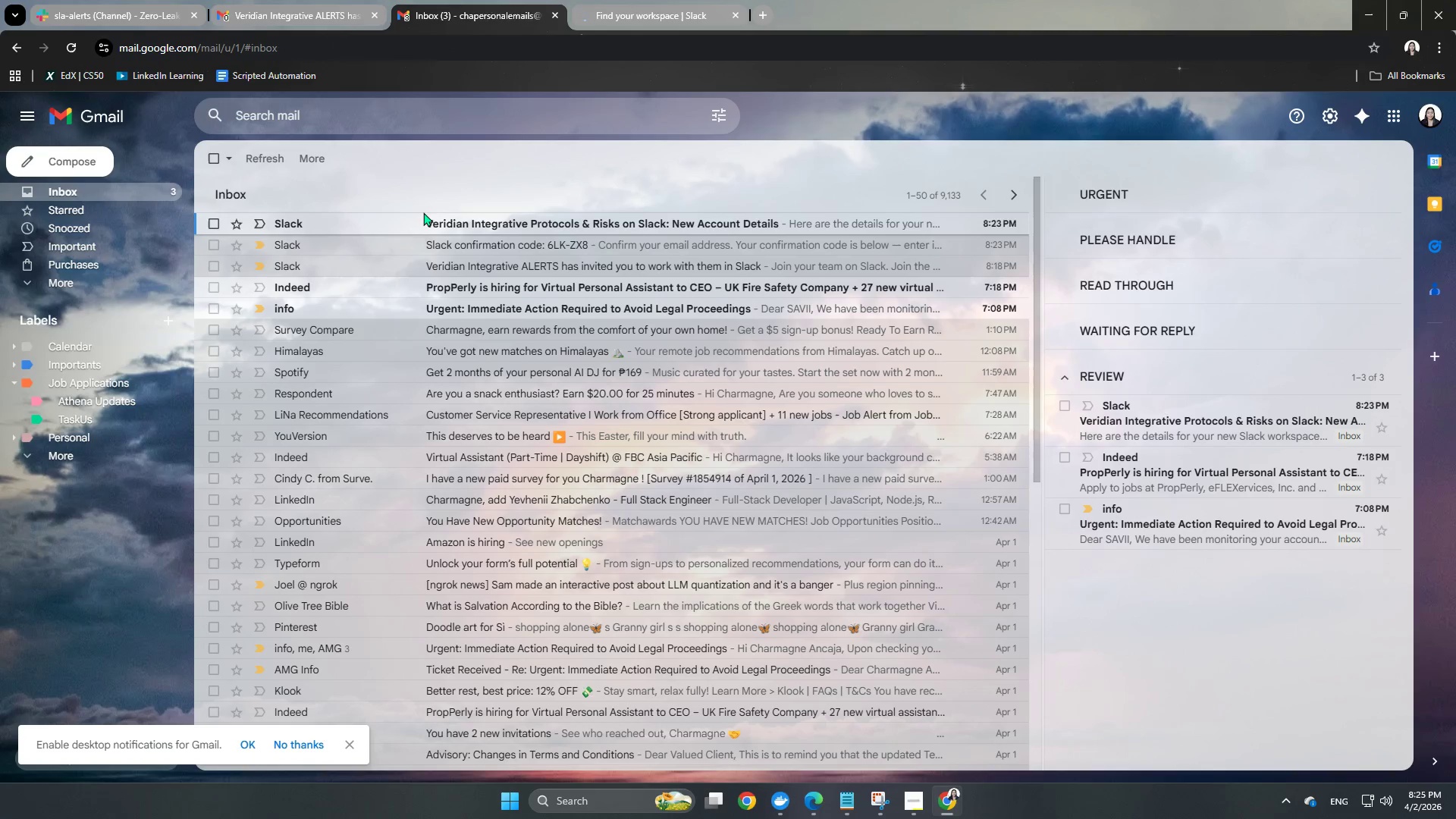 
left_click([421, 222])
 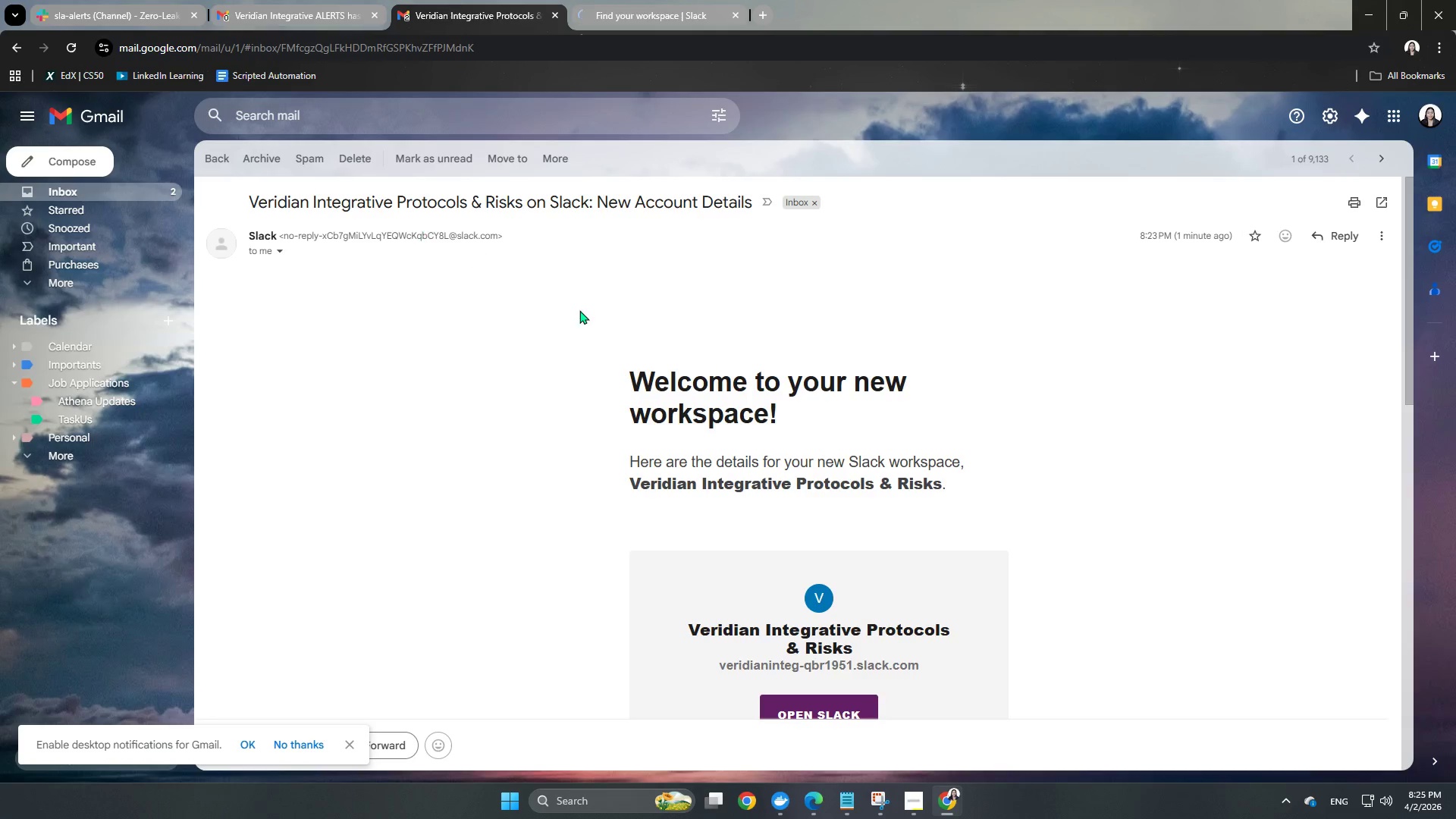 
scroll: coordinate [902, 559], scroll_direction: down, amount: 3.0
 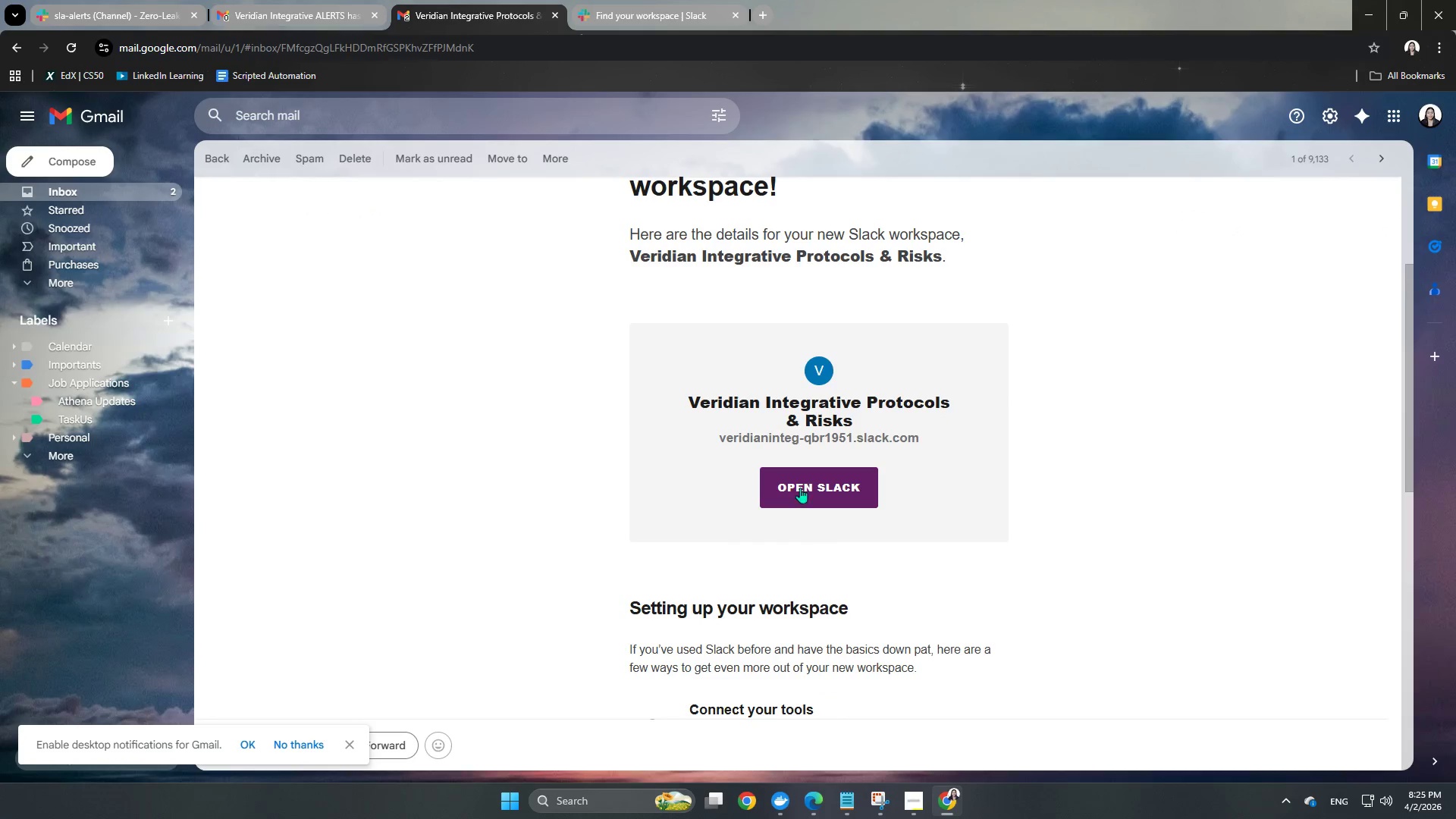 
left_click([620, 13])
 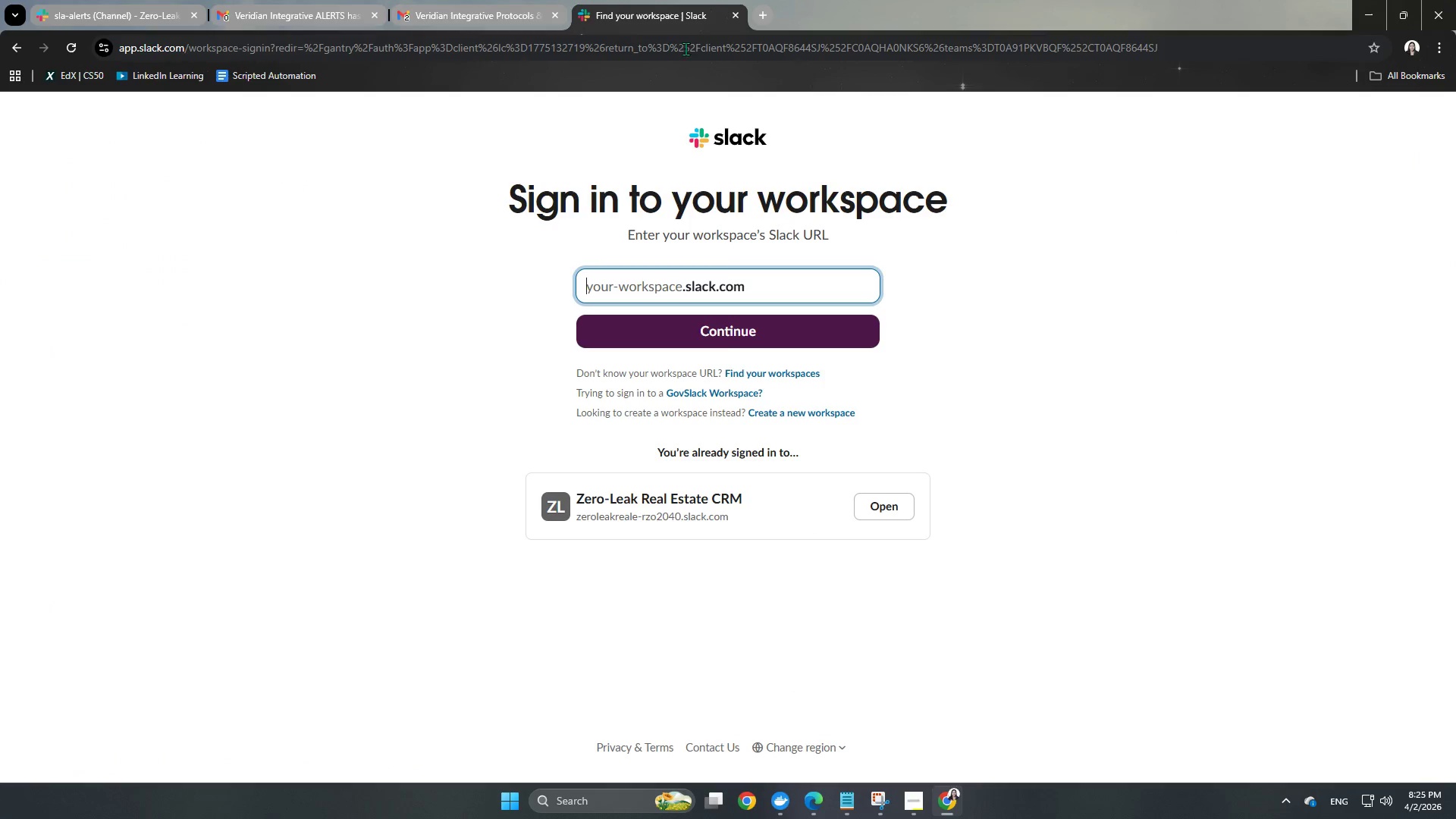 
scroll: coordinate [726, 359], scroll_direction: up, amount: 2.0
 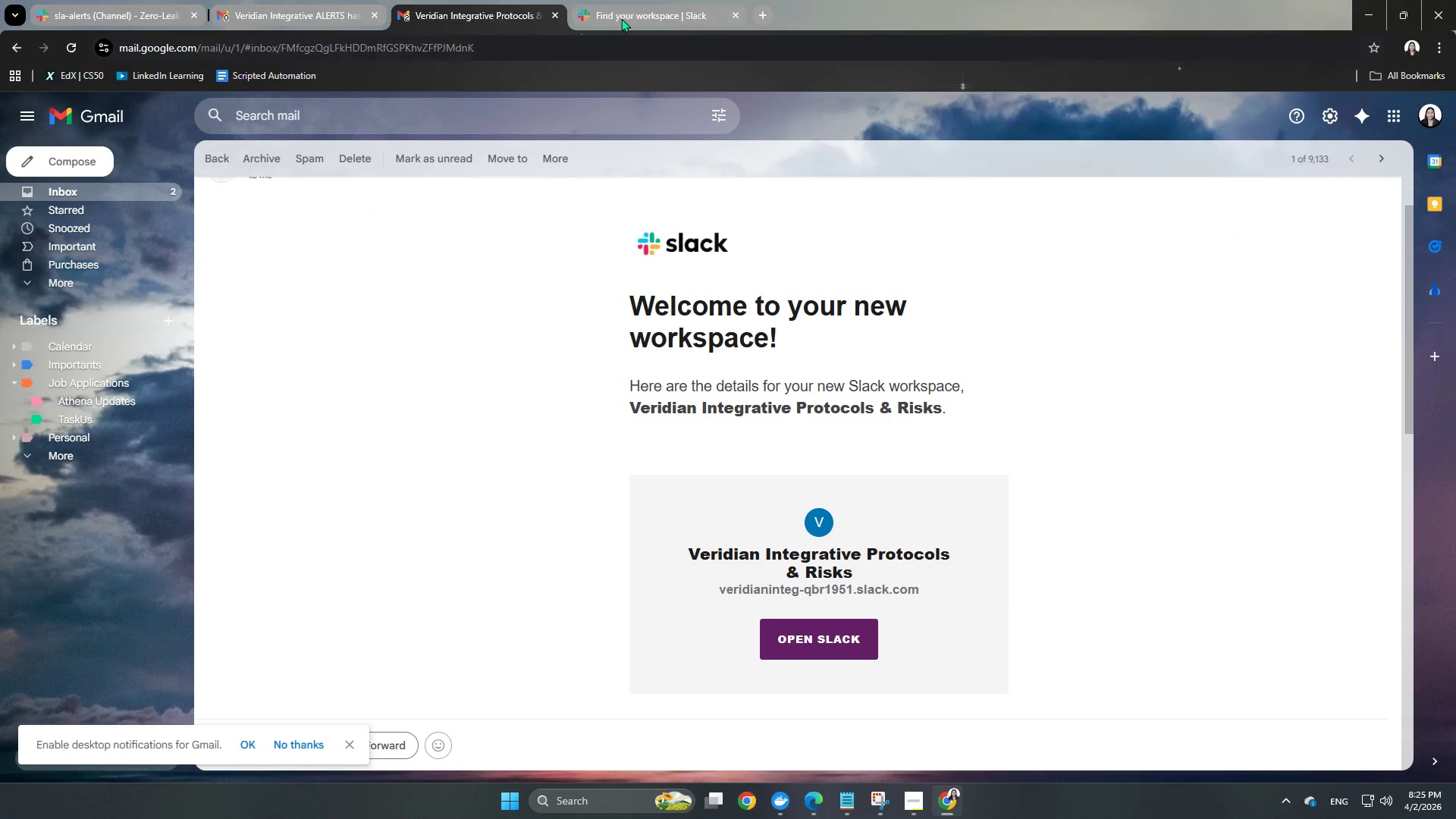 
left_click([497, 5])
 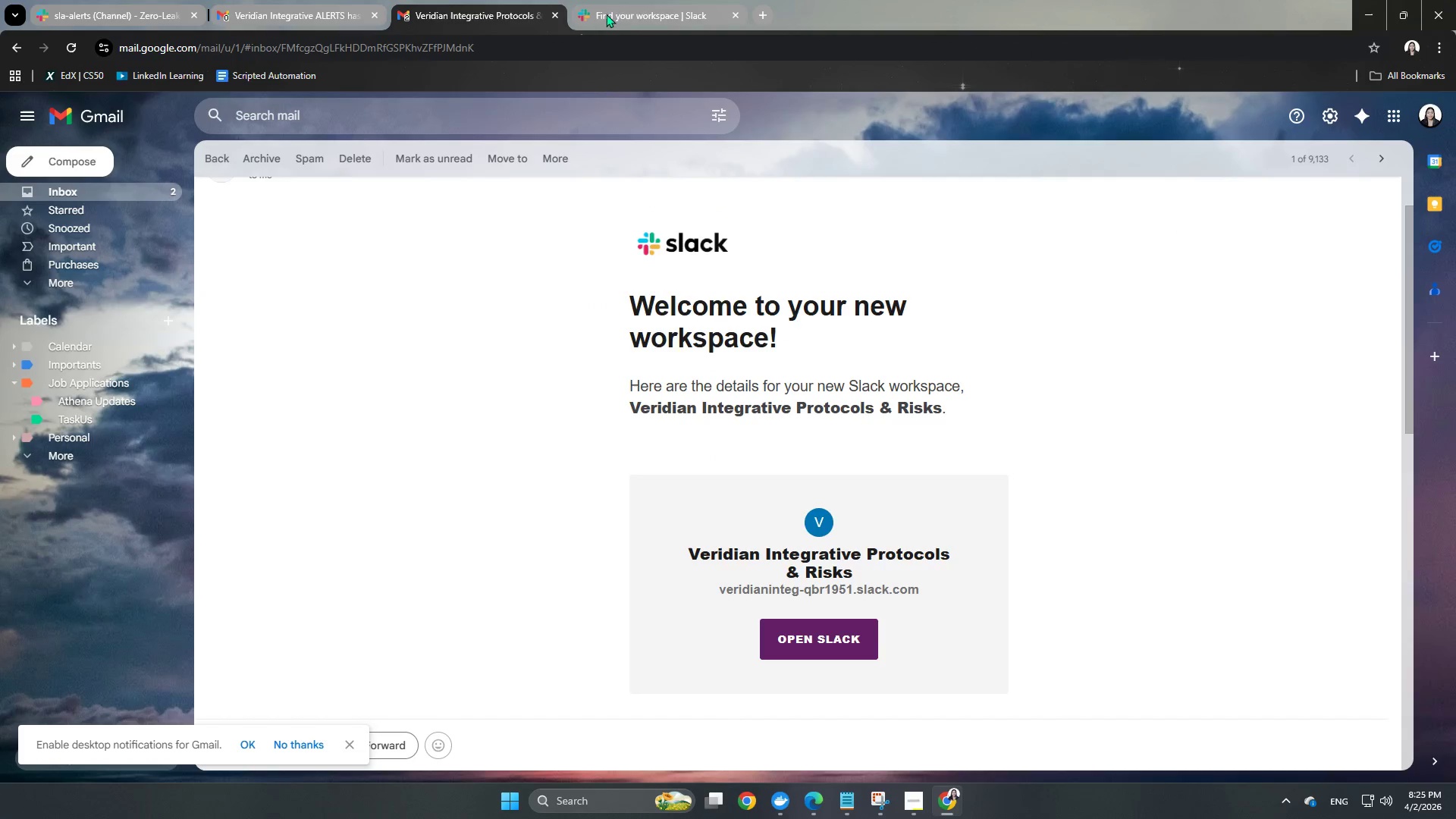 
left_click([639, 14])
 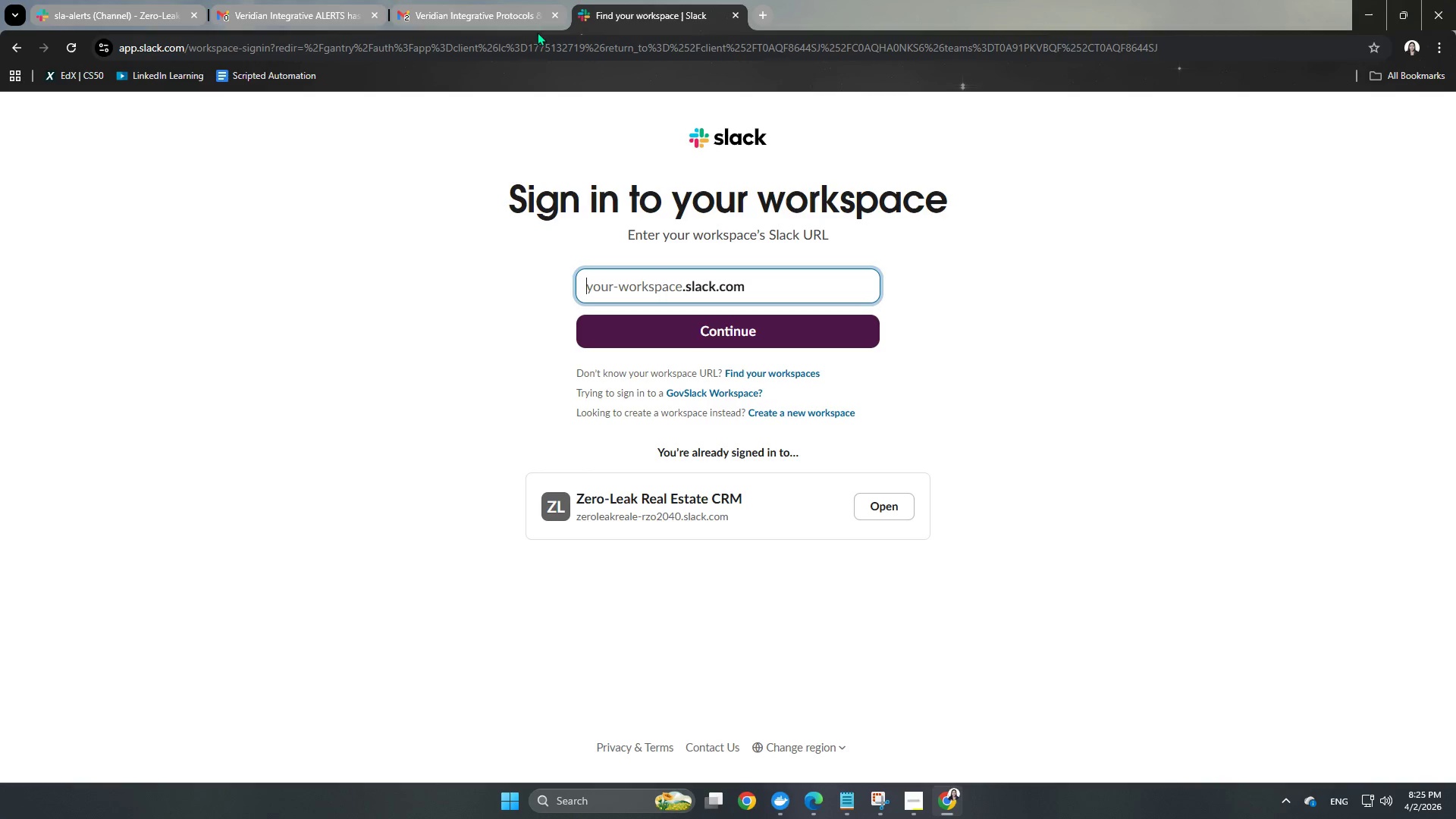 
left_click([500, 13])
 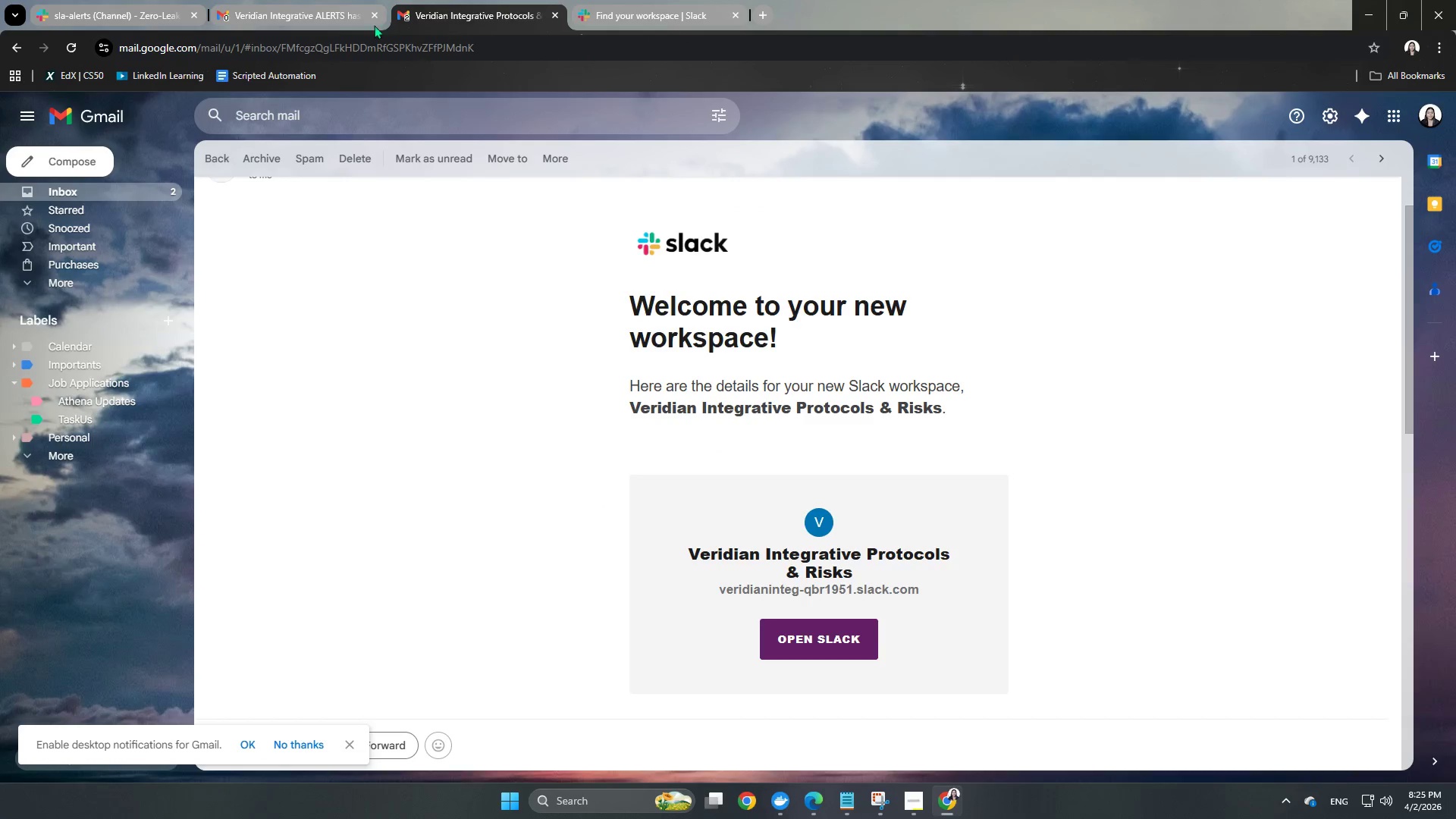 
left_click([250, 5])
 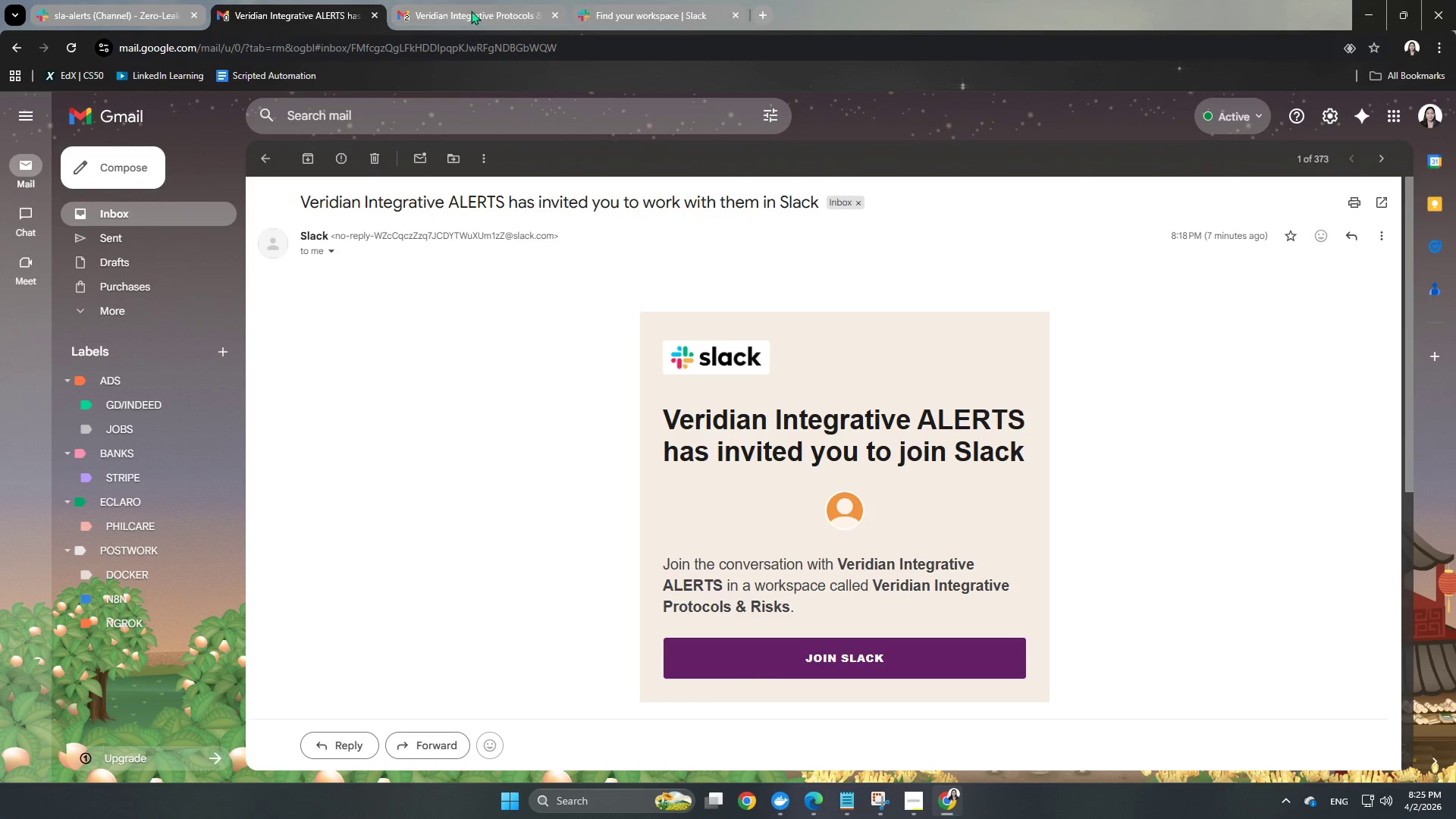 
left_click([453, 9])
 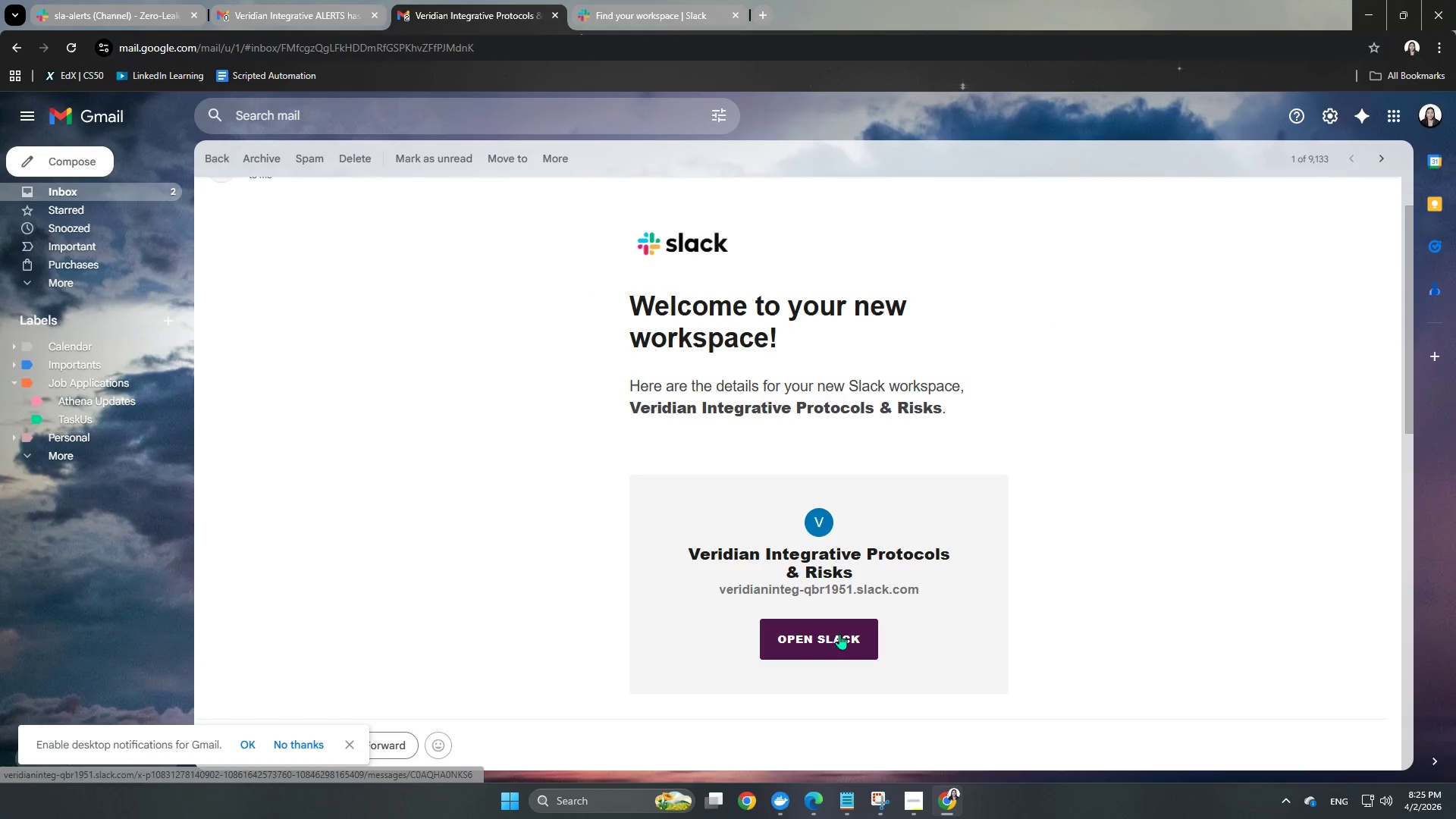 
left_click([839, 634])
 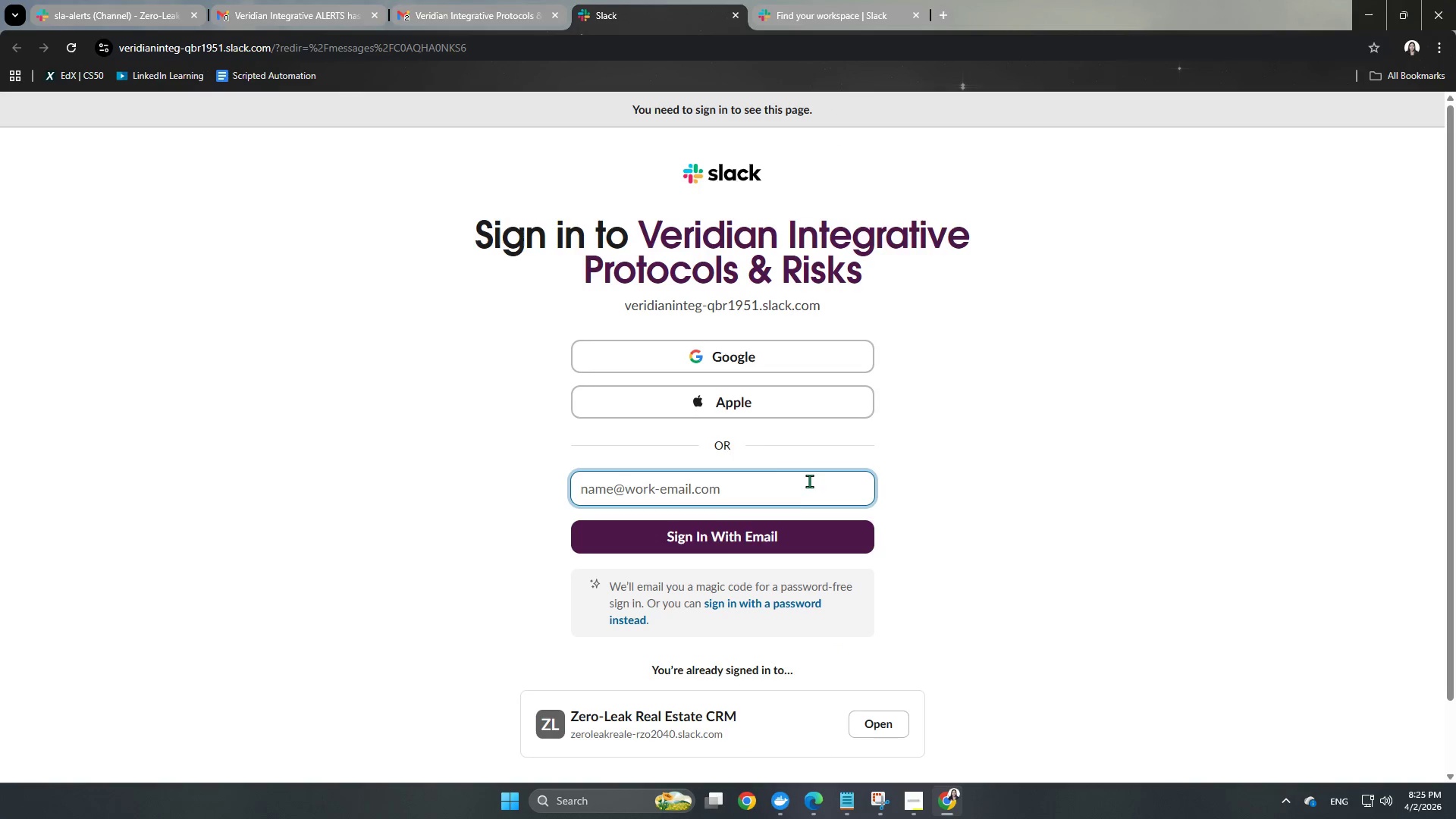 
left_click([770, 361])
 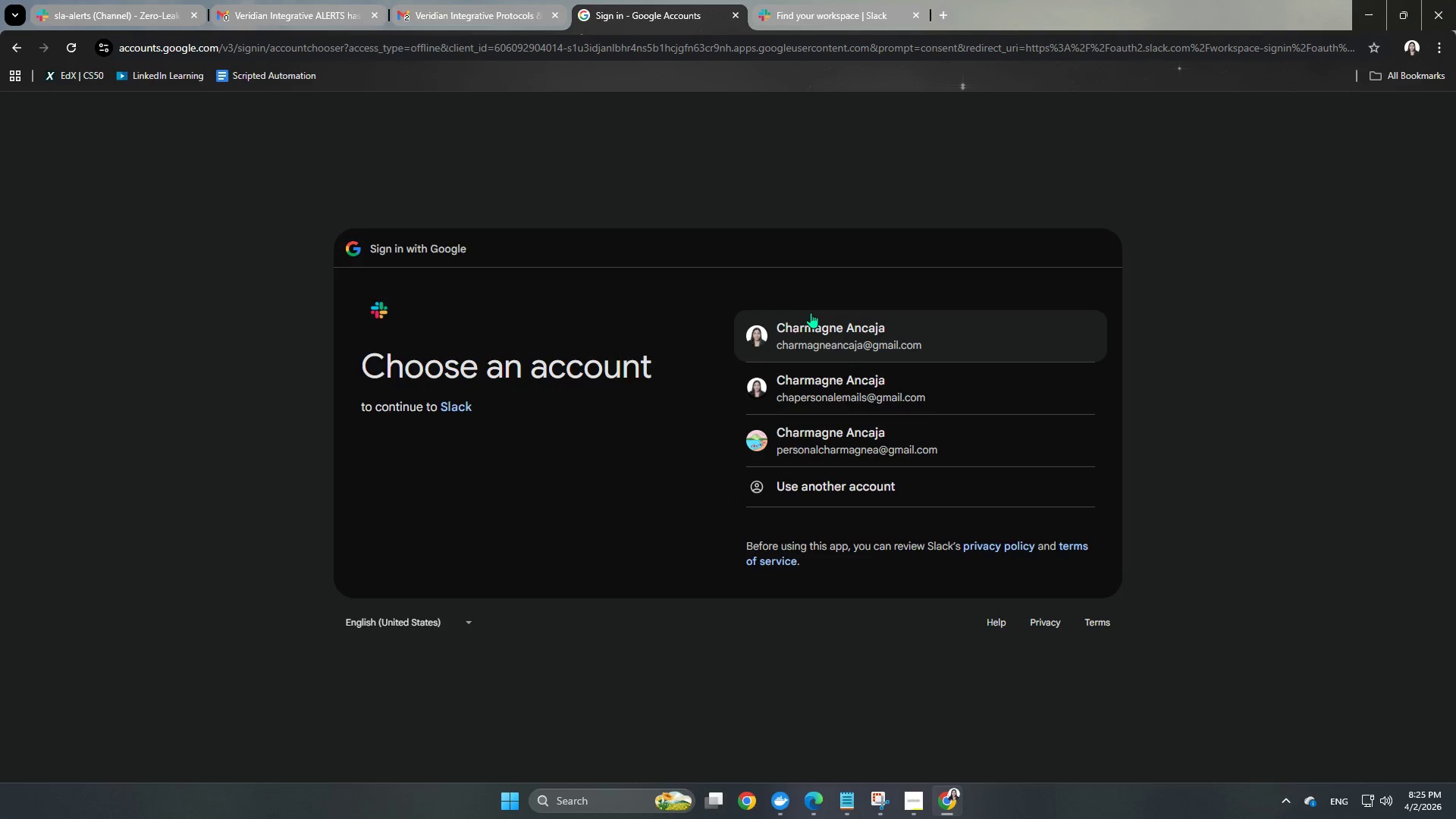 
wait(7.31)
 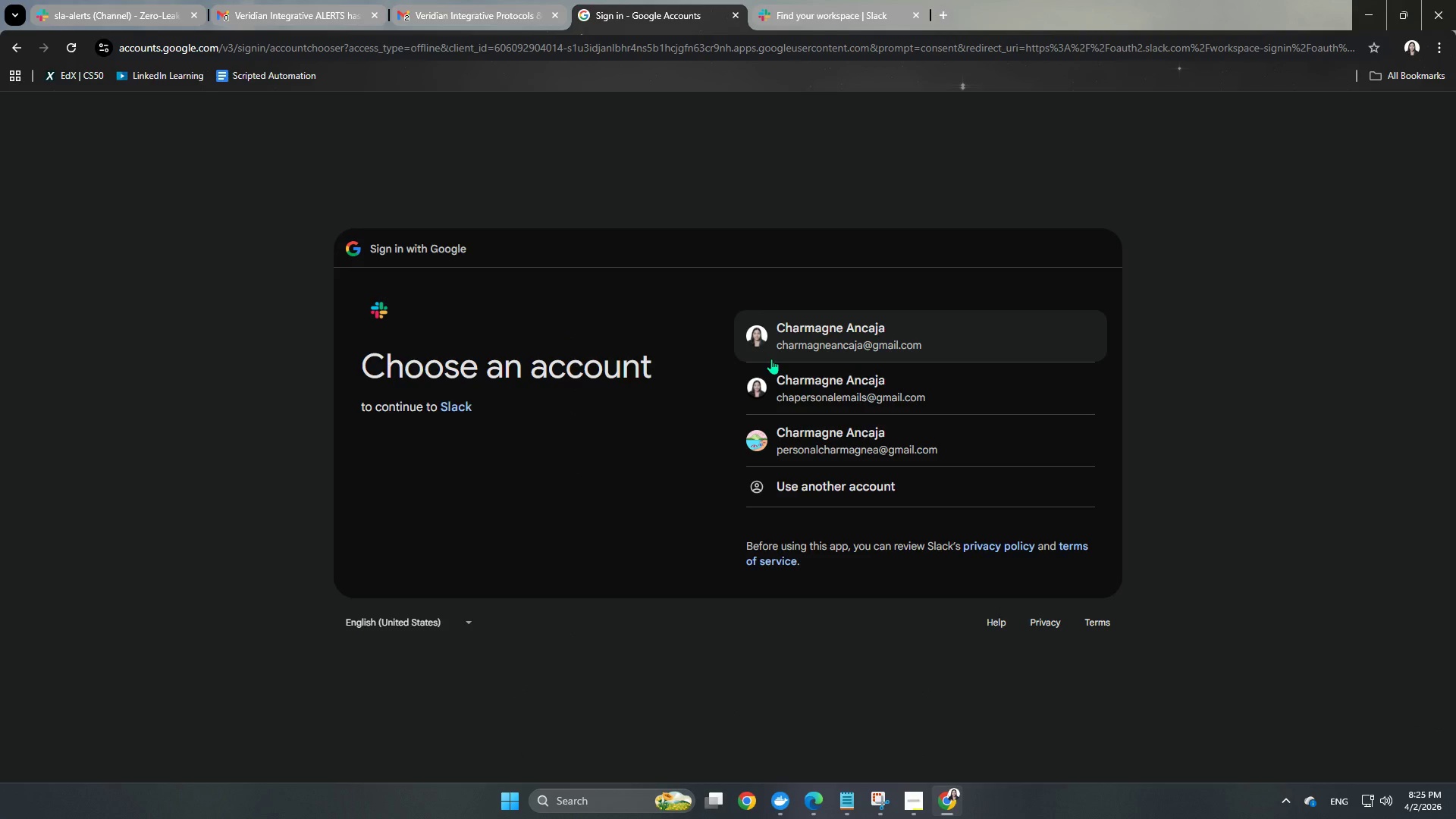 
left_click([818, 385])
 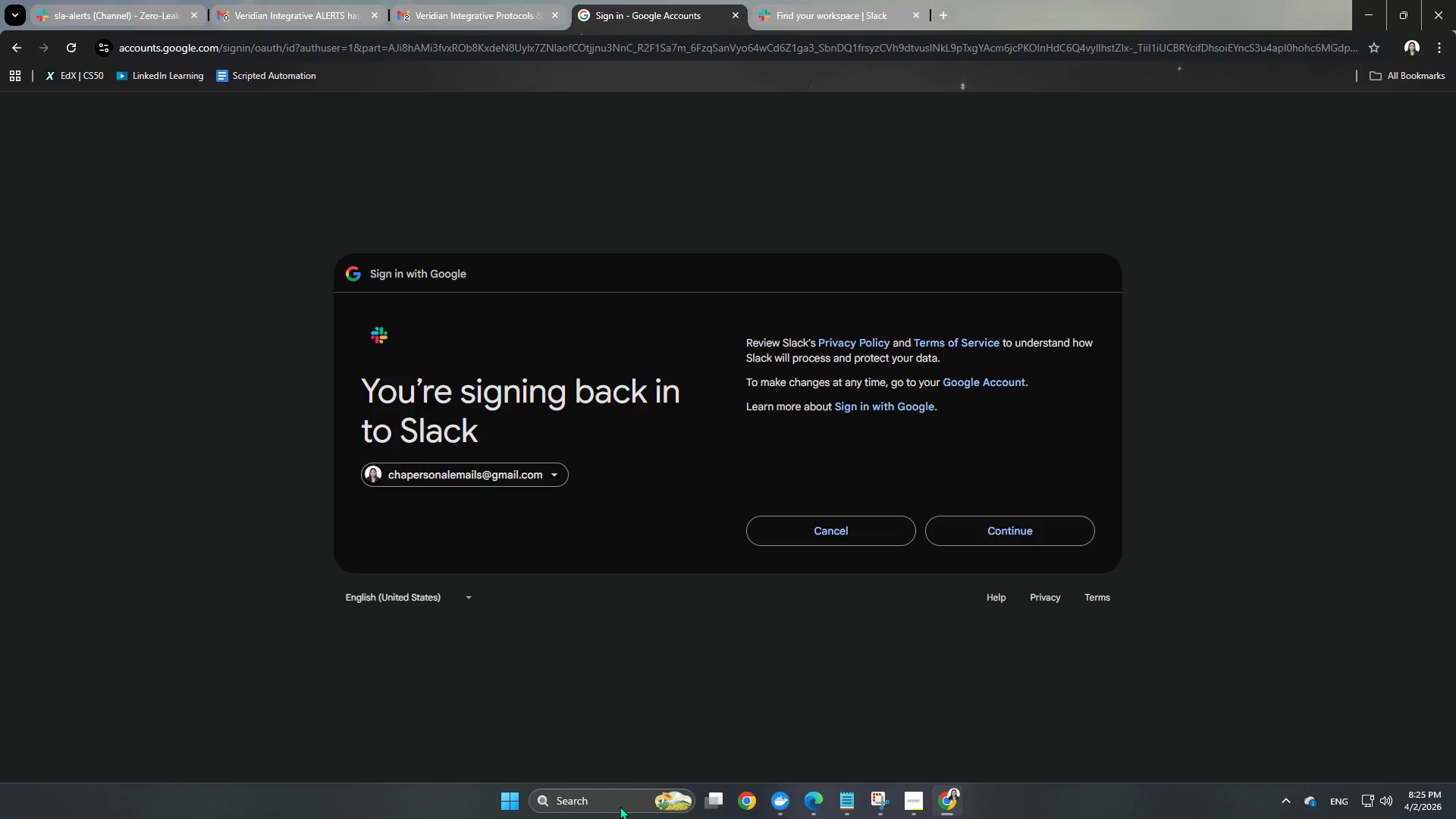 
wait(5.78)
 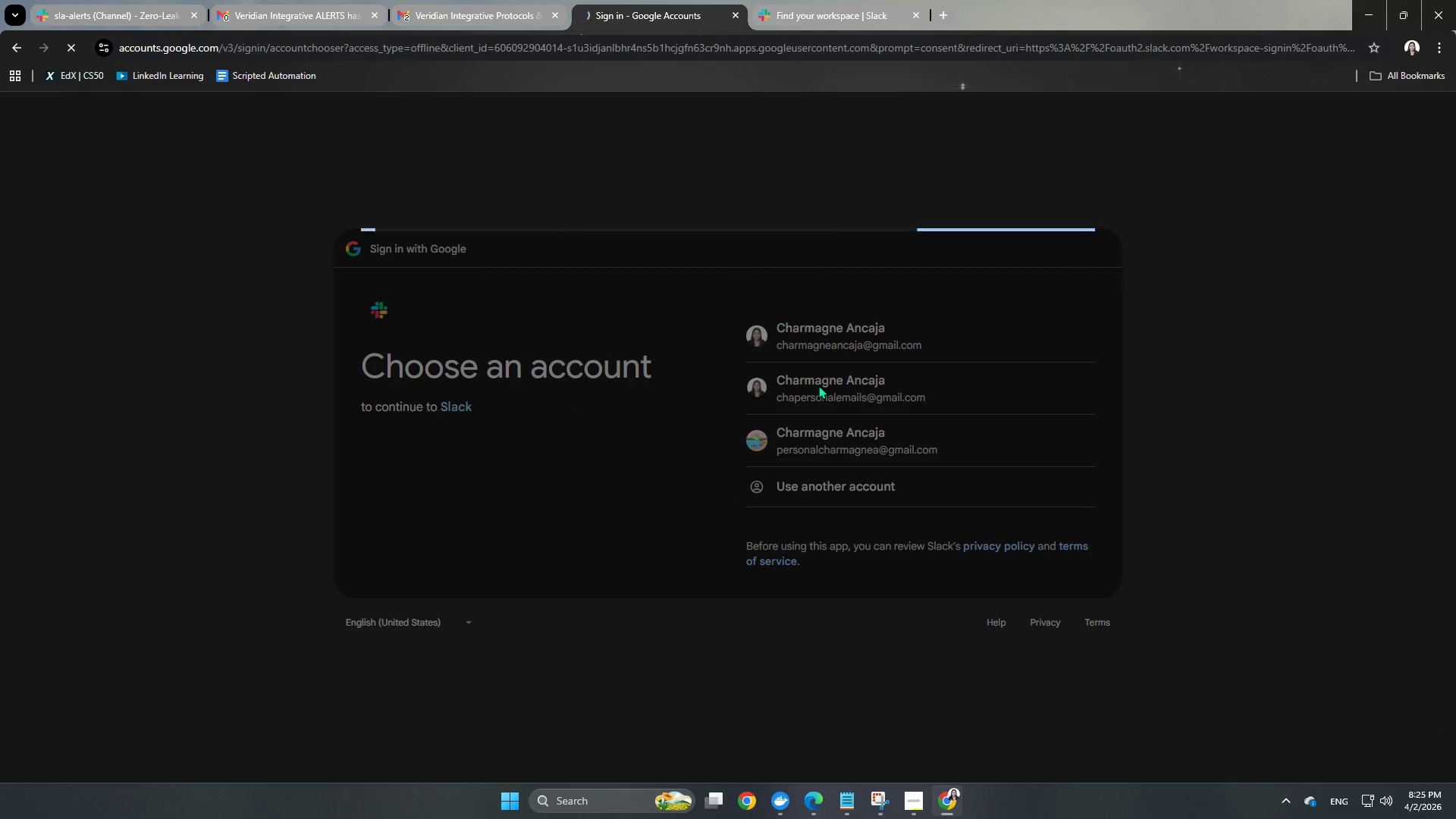 
type(opera)
 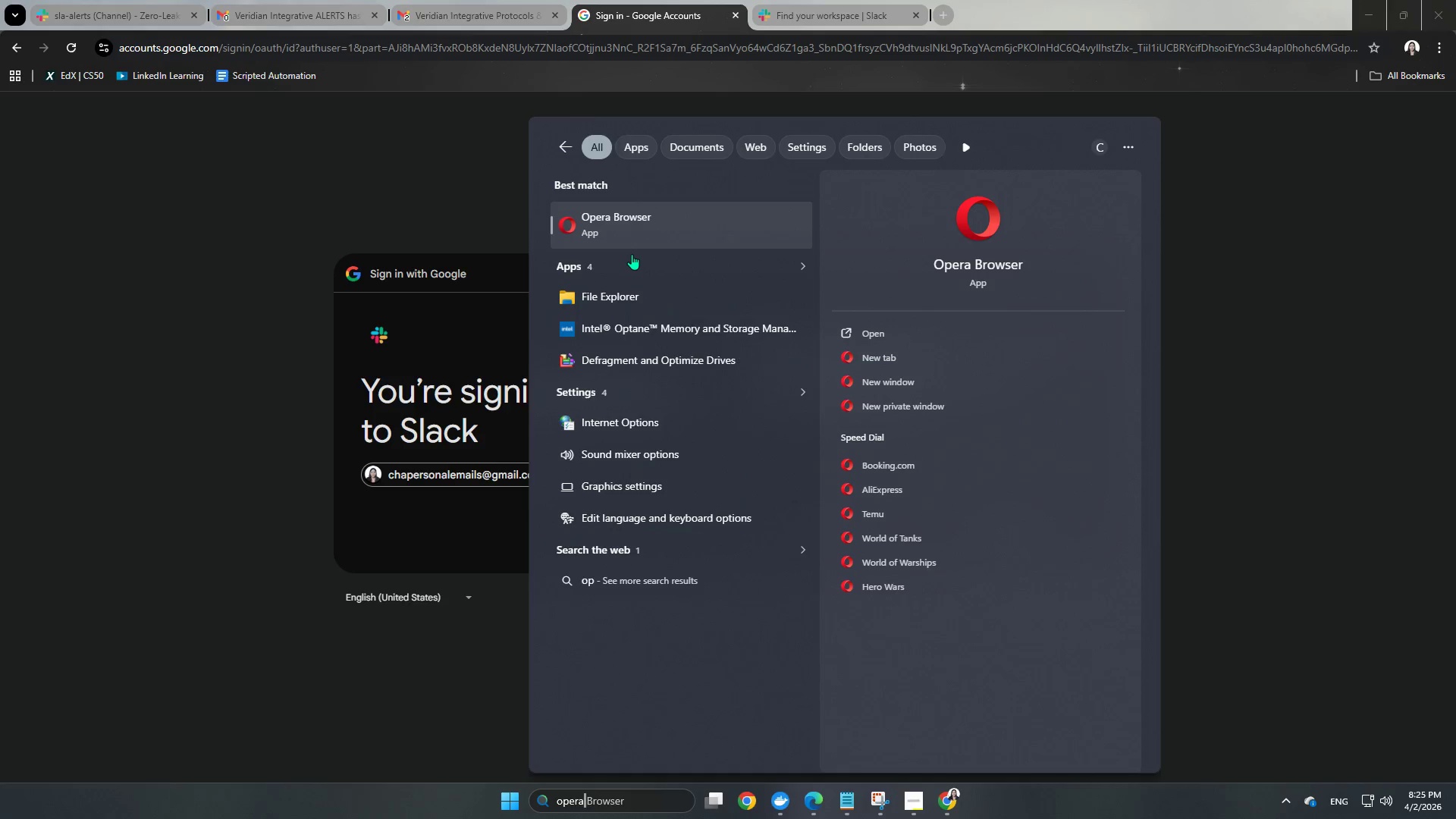 
left_click([673, 240])
 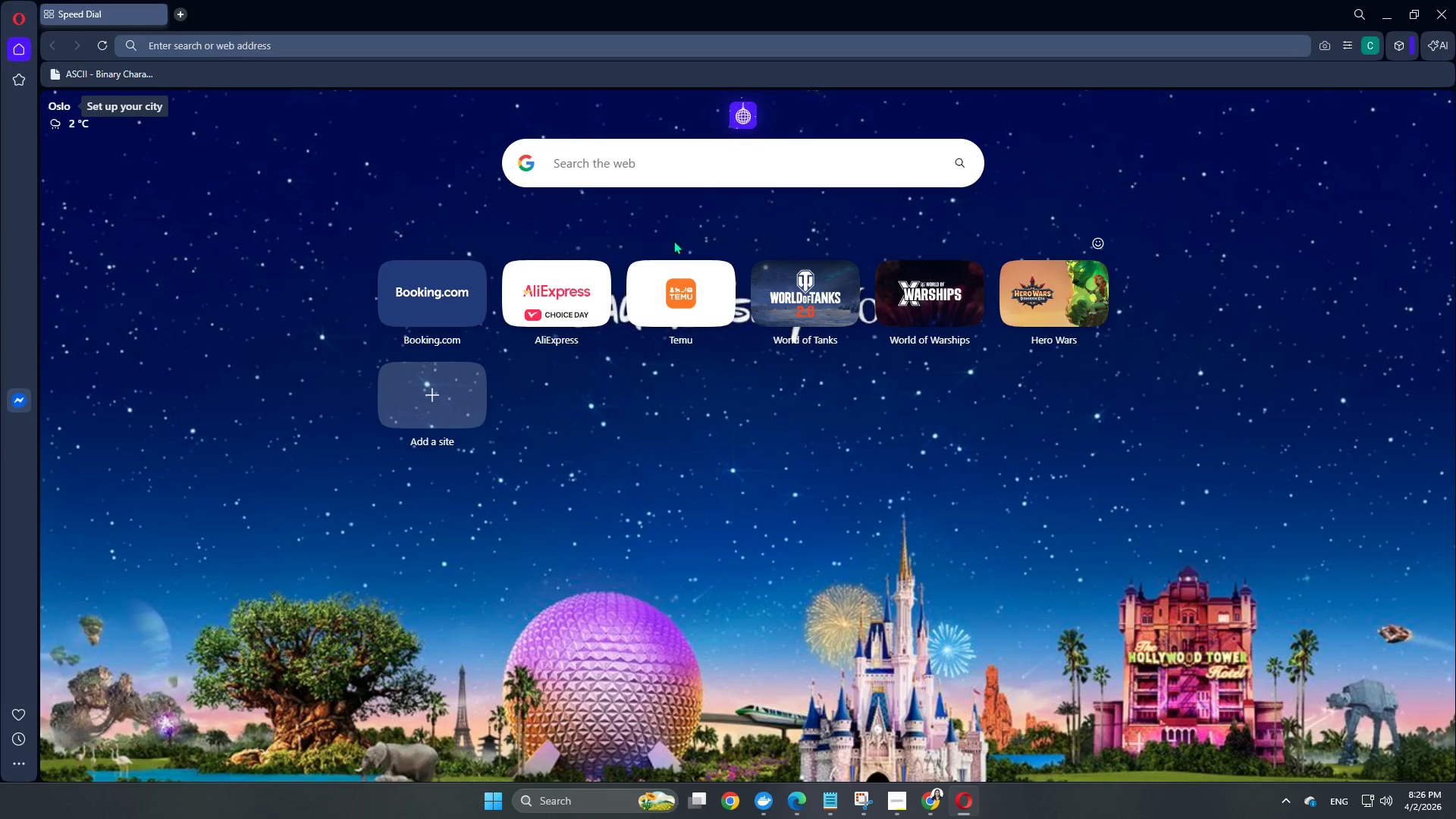 
wait(7.47)
 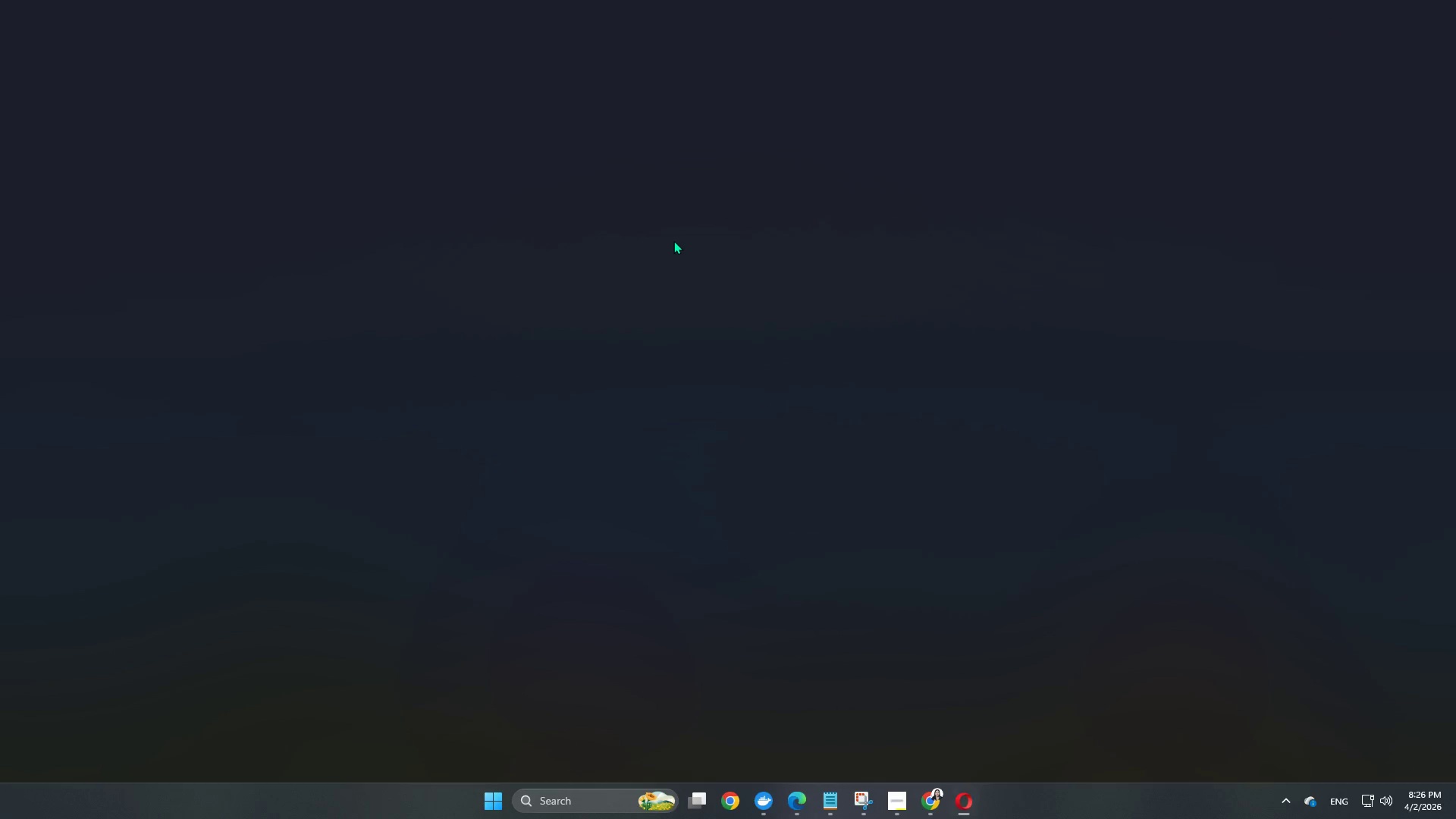 
type(gmail)
 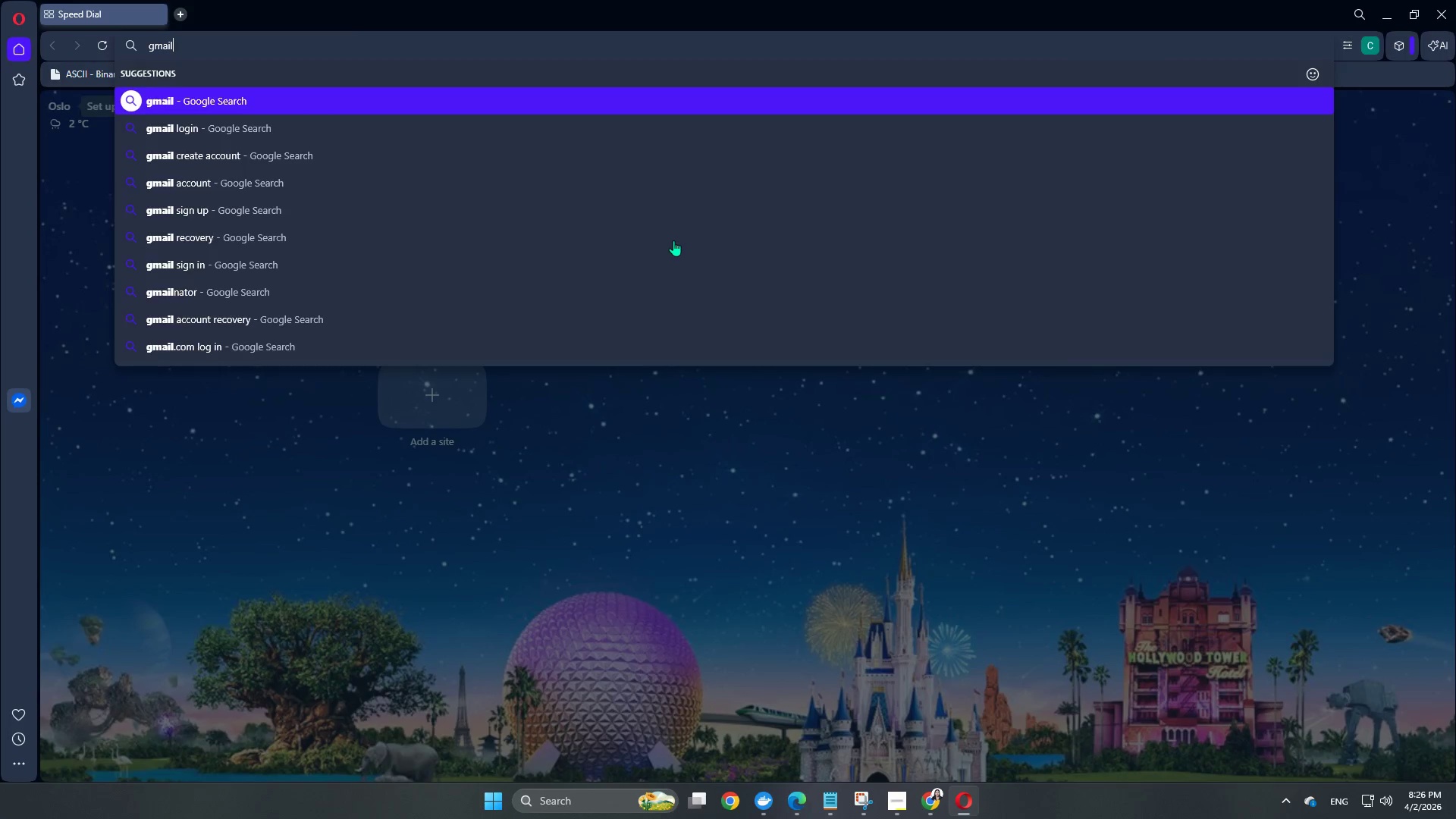 
key(Enter)
 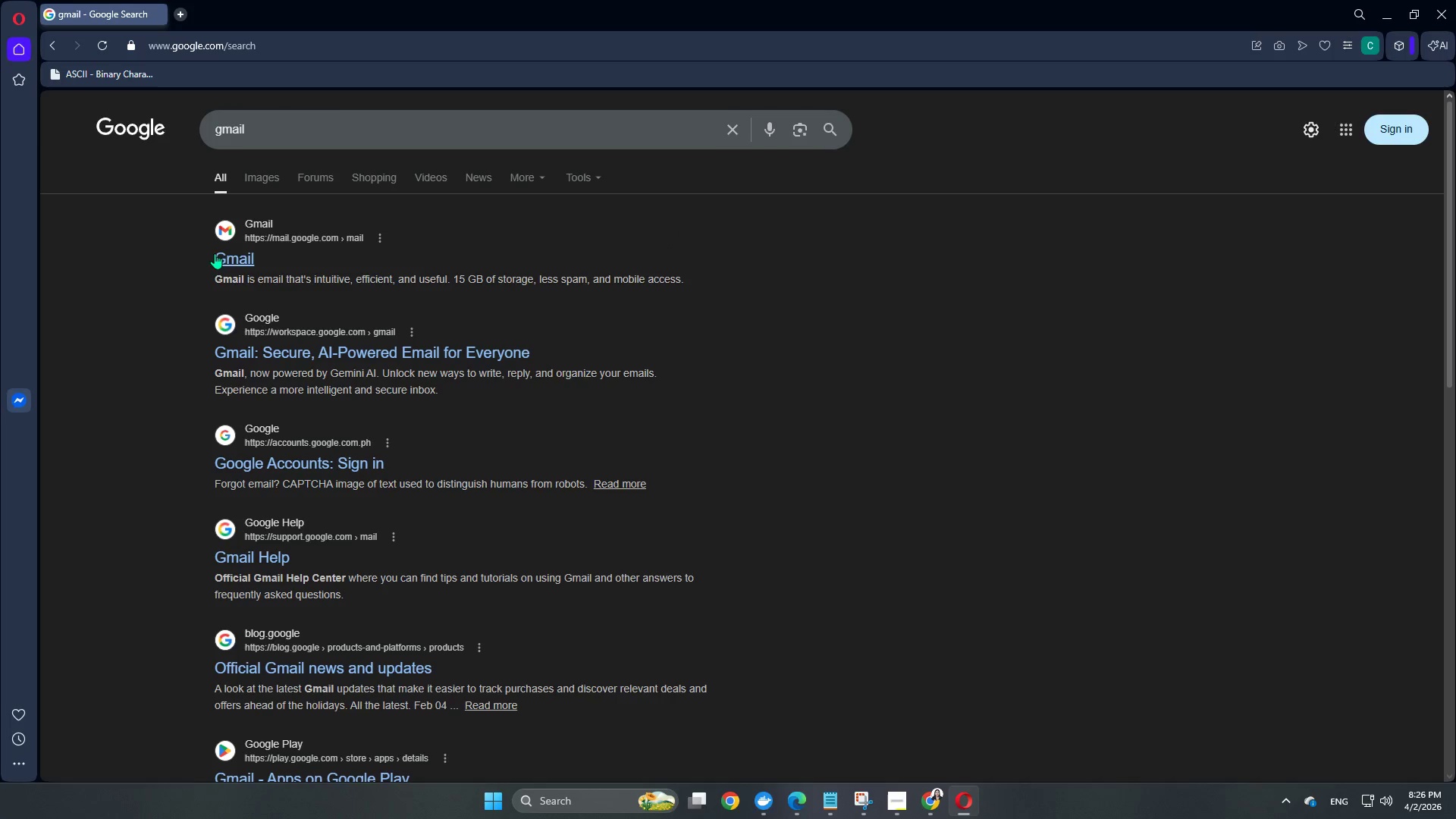 
left_click([226, 248])
 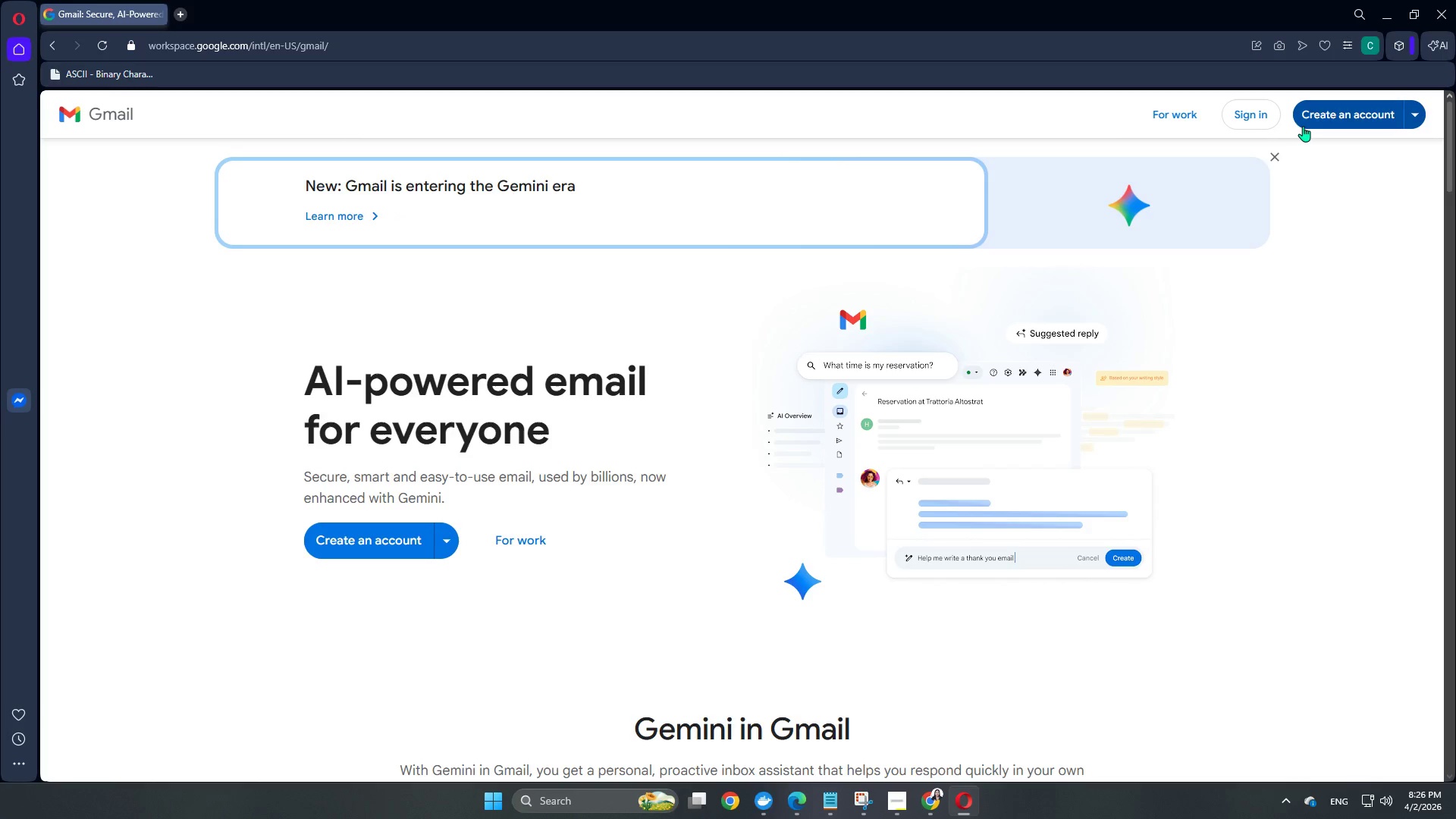 
left_click([1239, 116])
 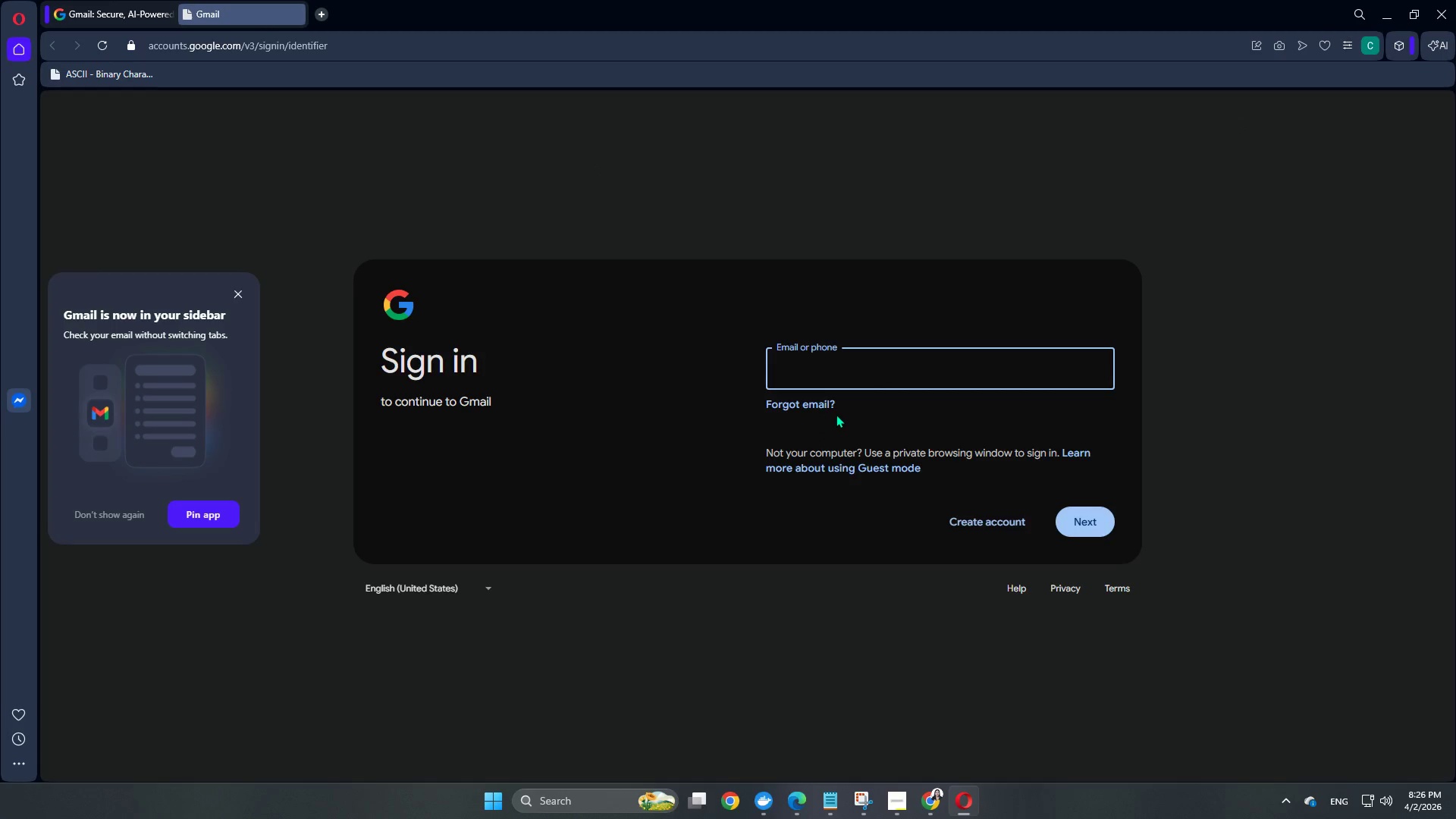 
type(charmagneancaja@gmail.com)
 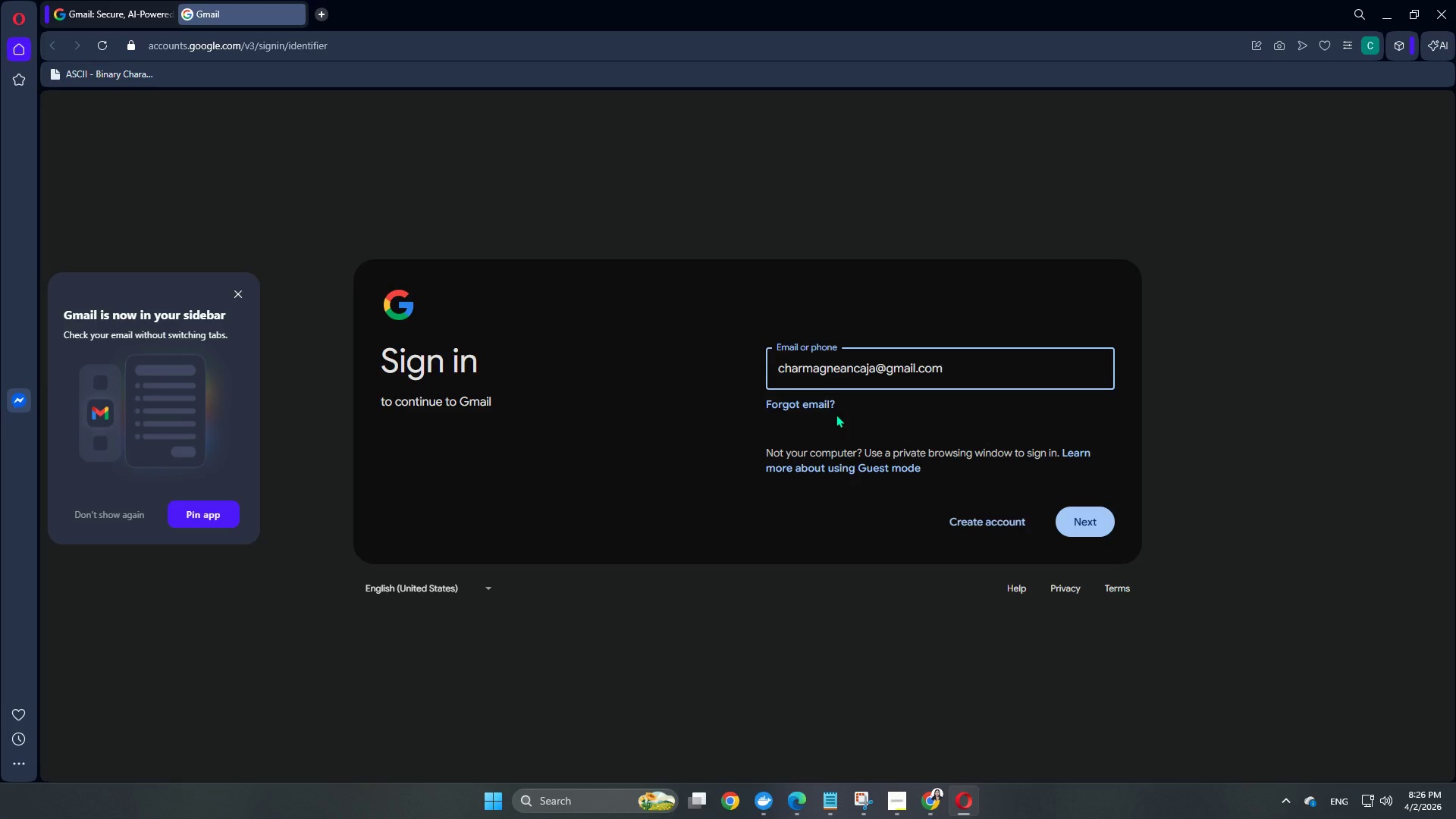 
left_click([1085, 529])
 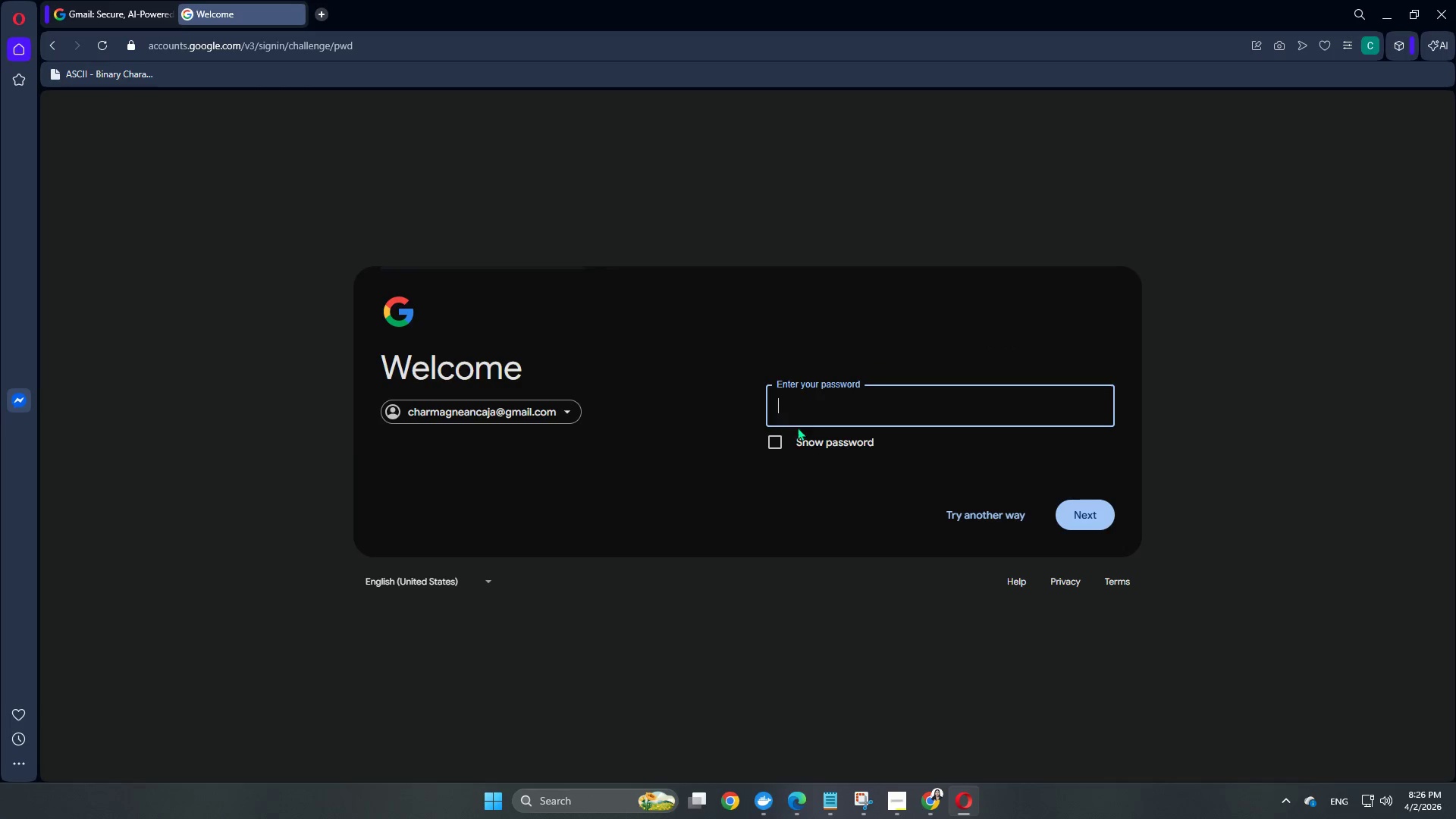 
type(Fatalla0688)
 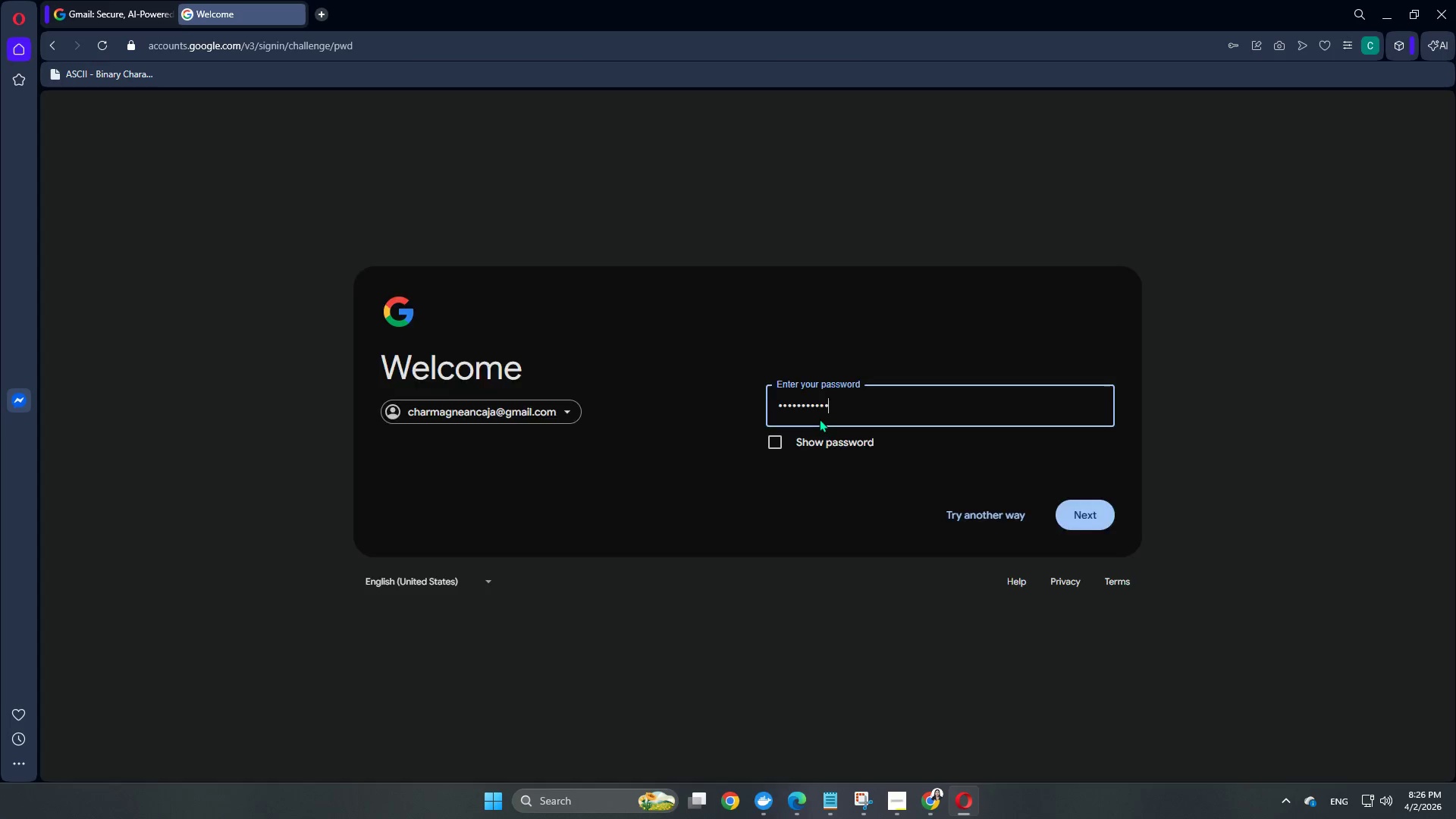 
key(Enter)
 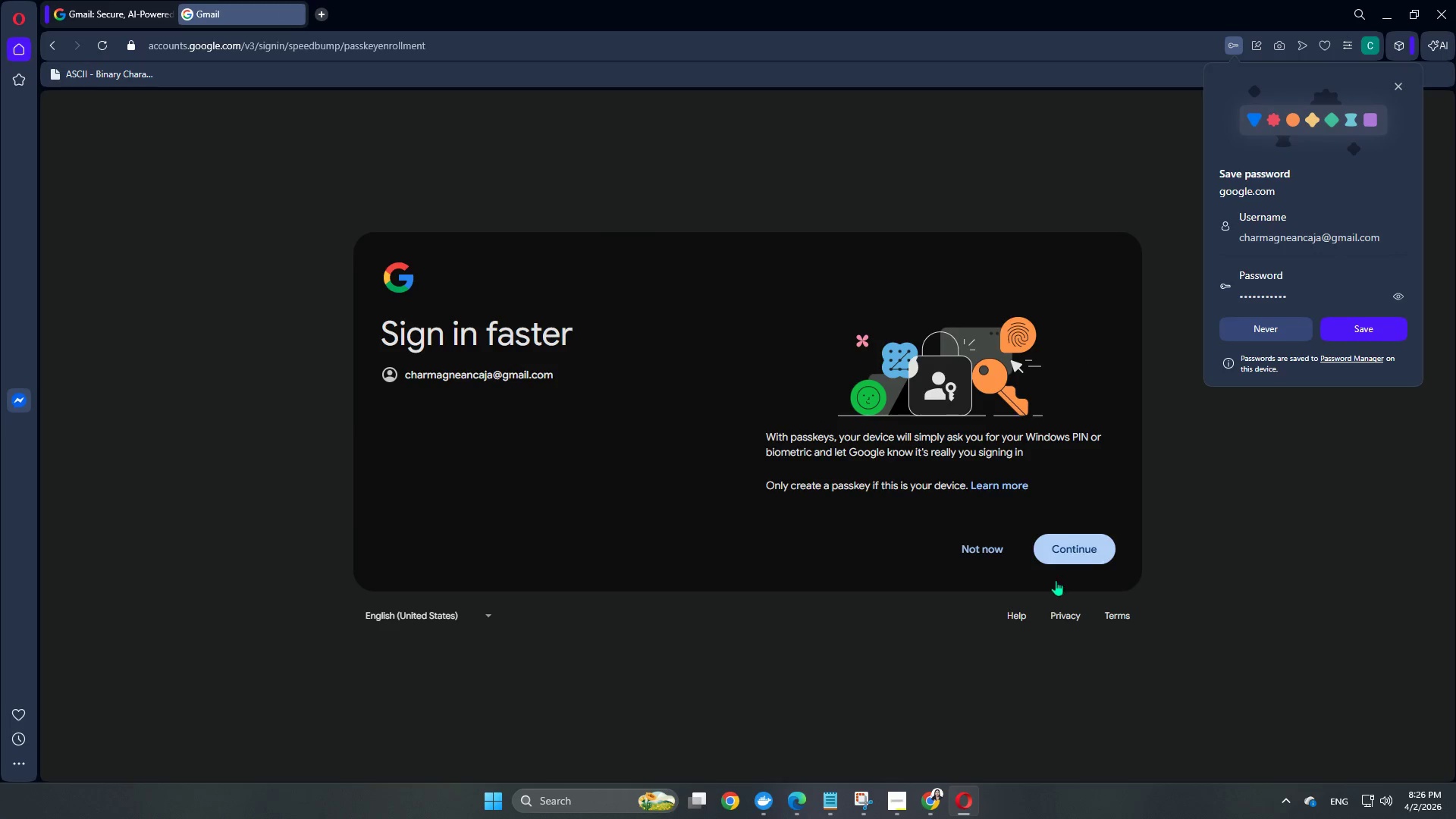 
left_click([1057, 546])
 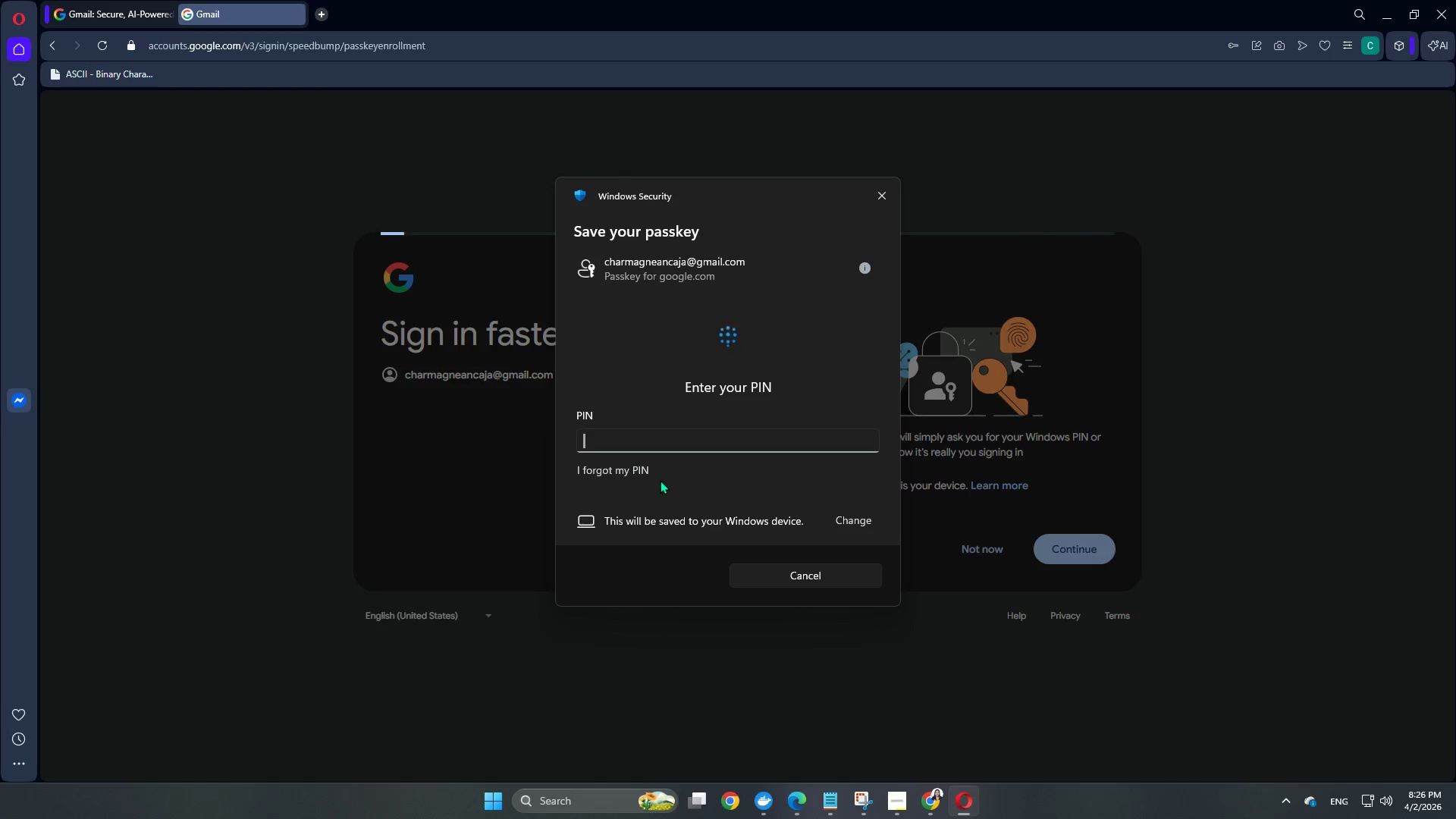 
wait(9.2)
 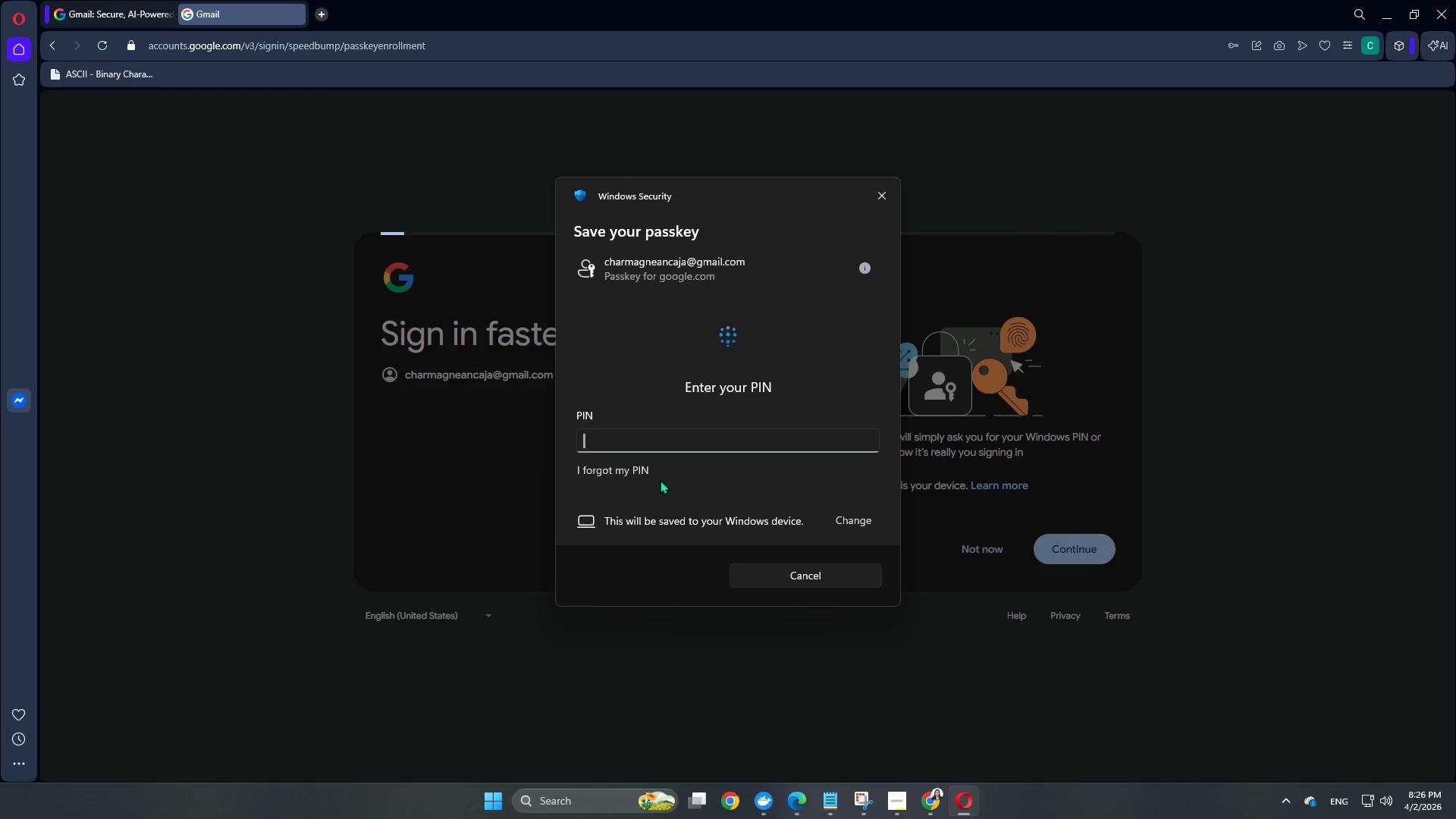 
left_click([887, 249])
 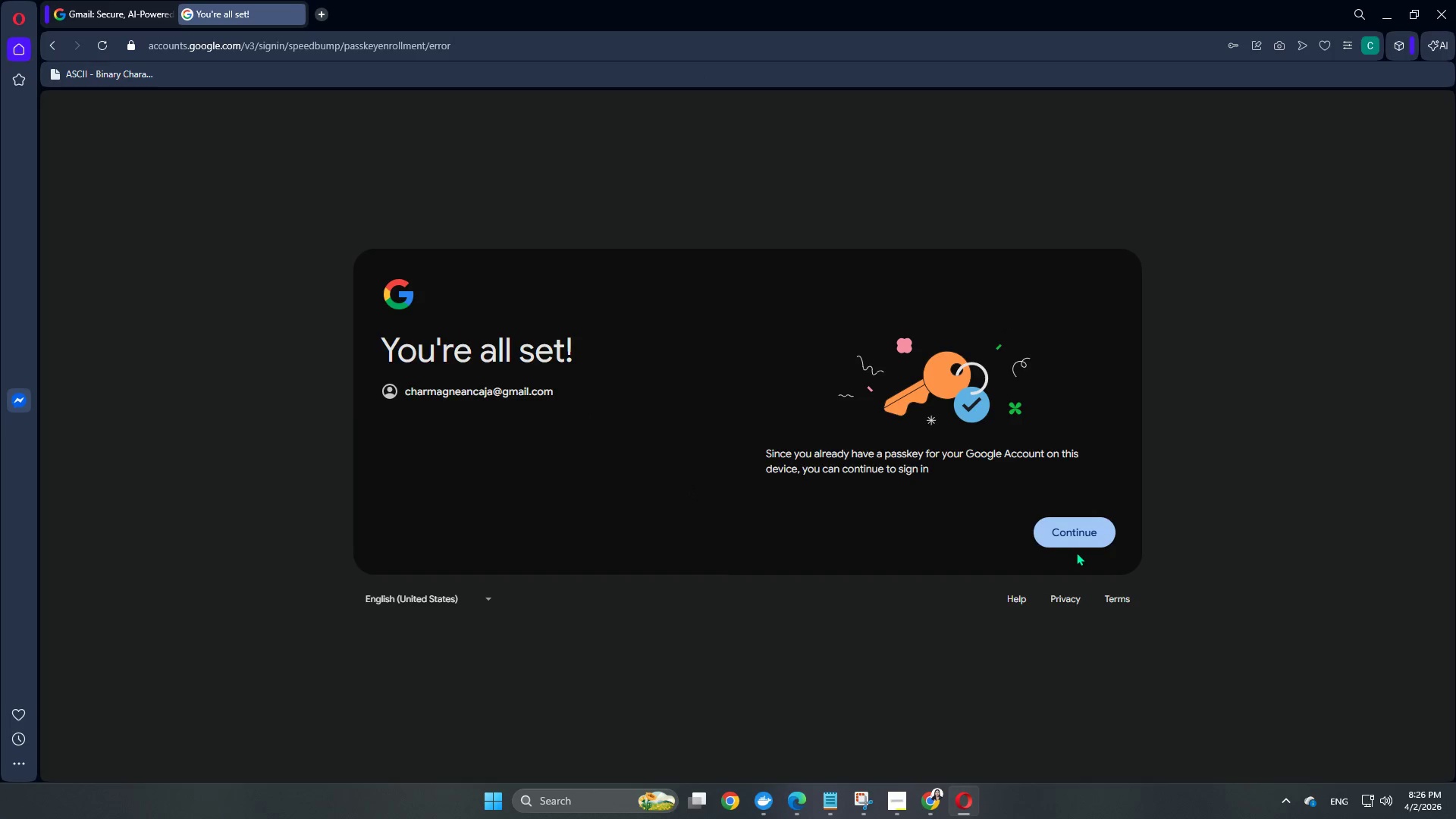 
left_click([1075, 541])
 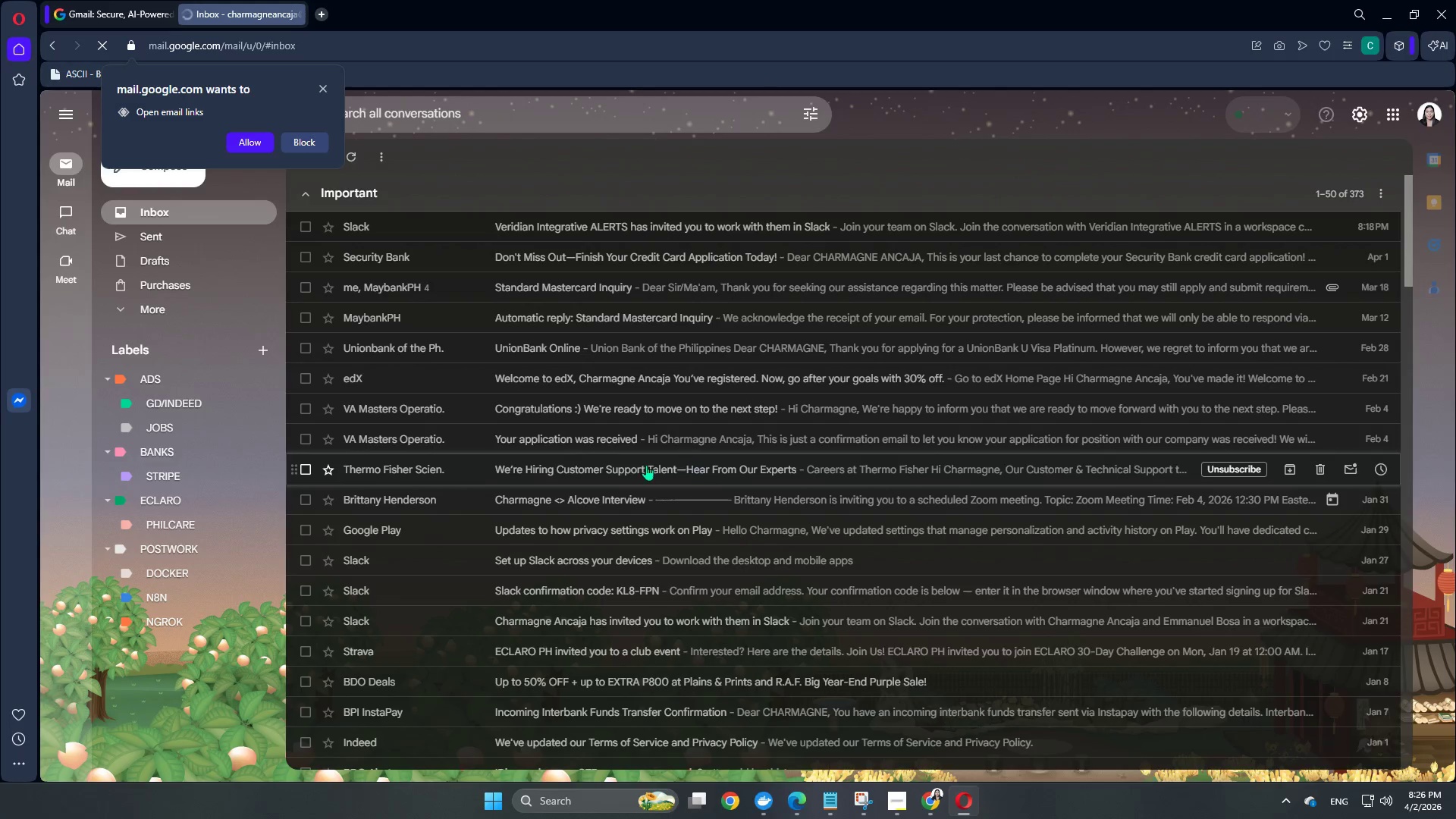 
wait(7.97)
 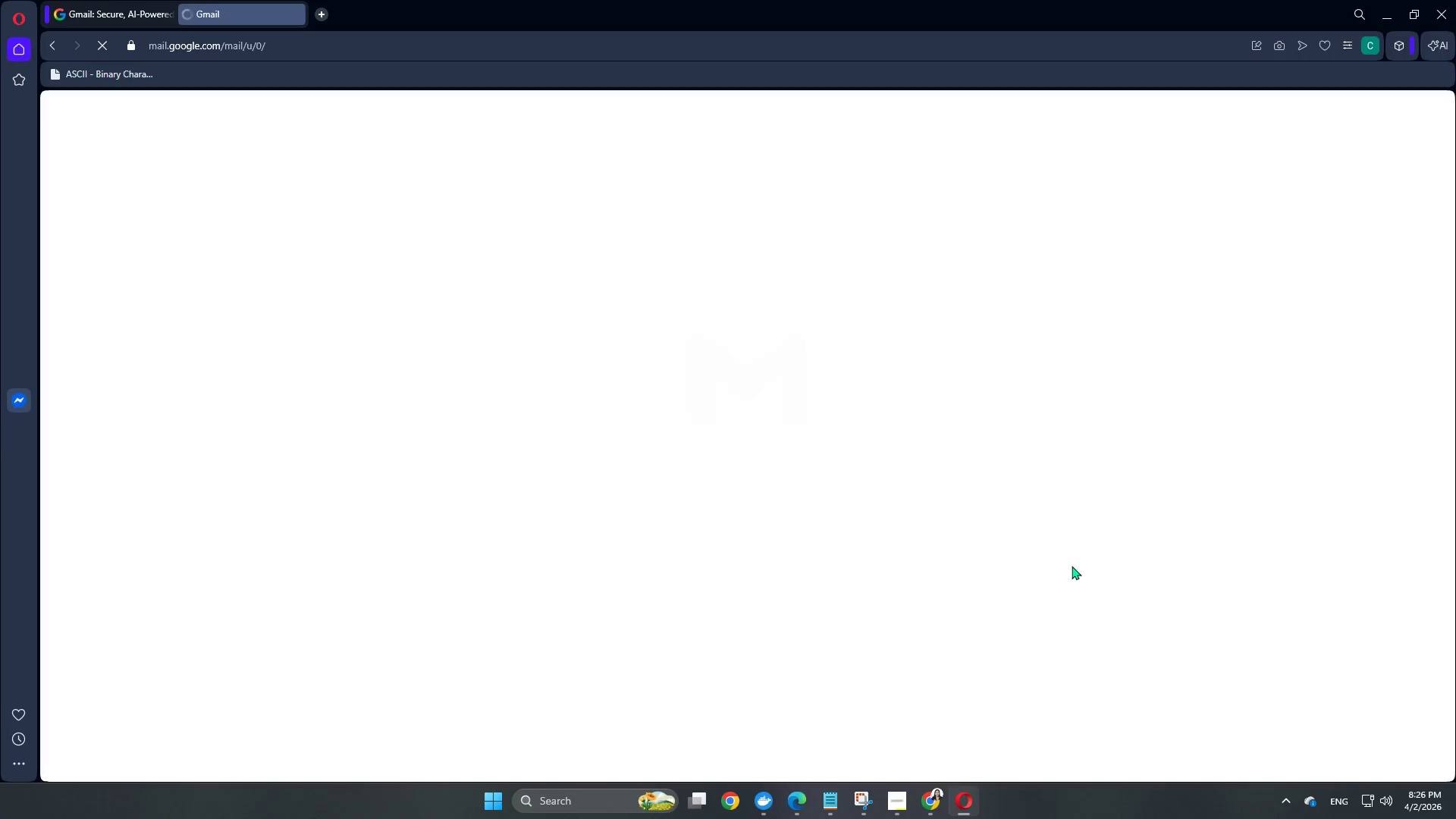 
left_click([162, 16])
 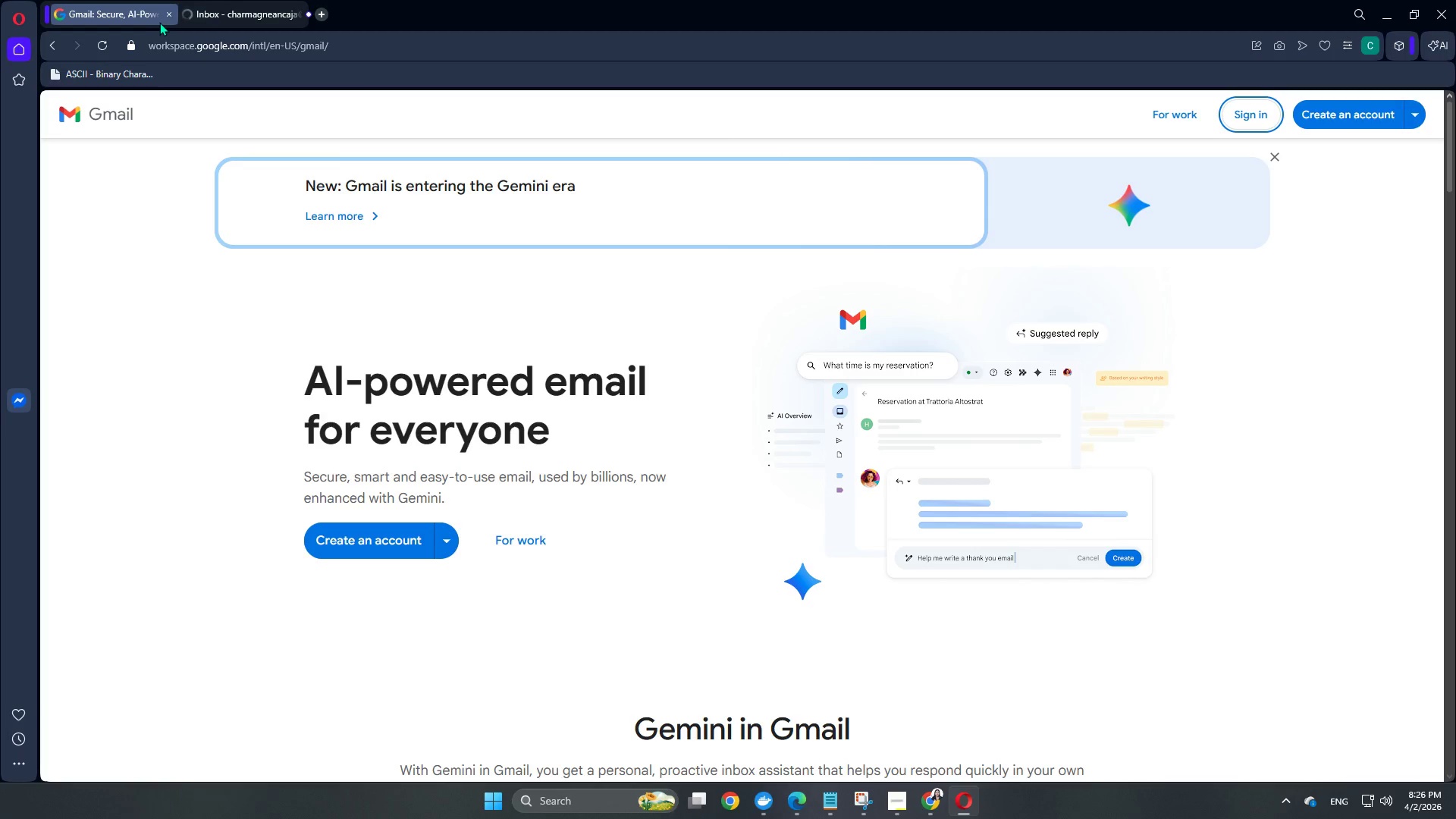 
left_click([166, 17])
 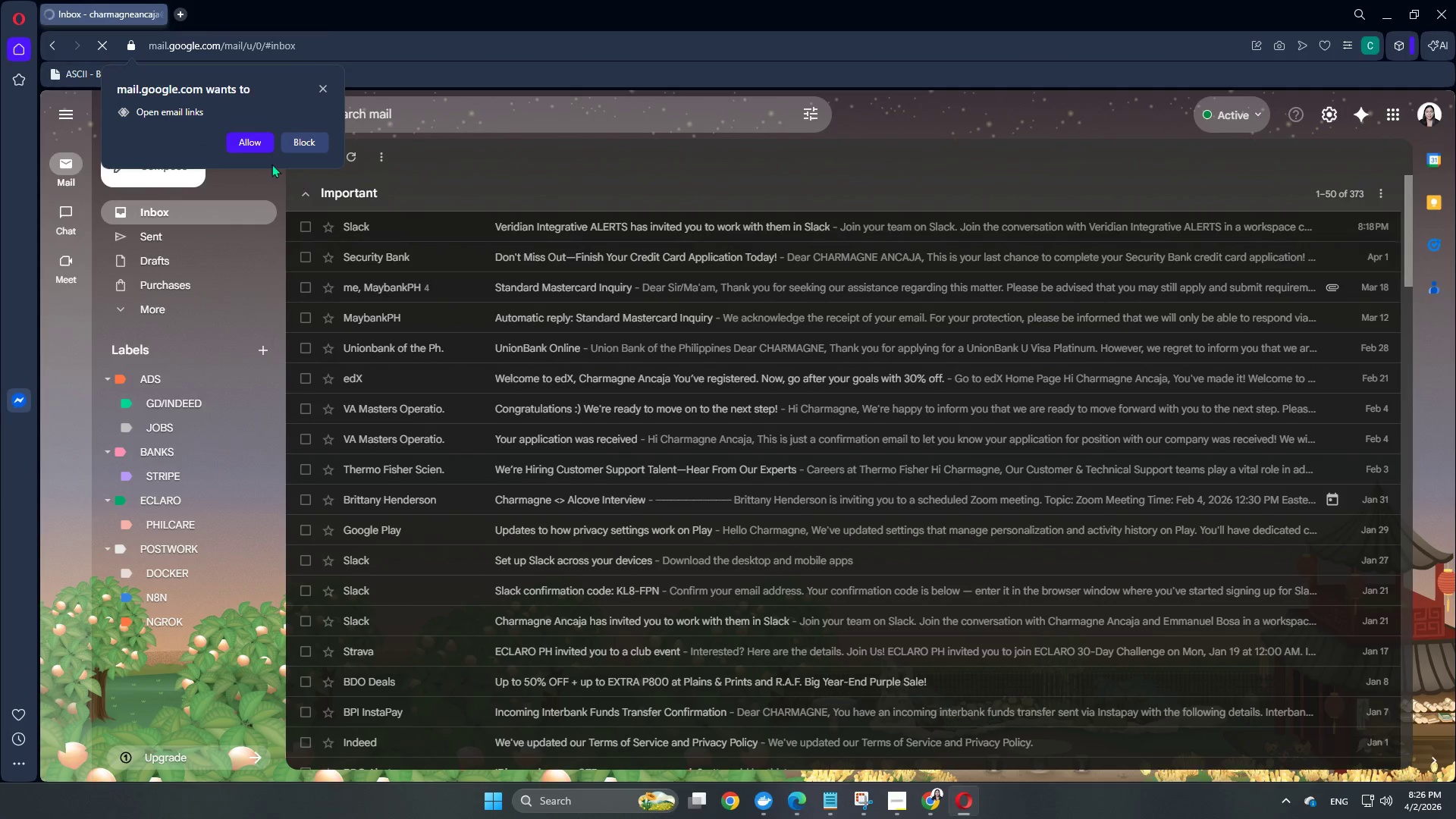 
left_click([258, 151])
 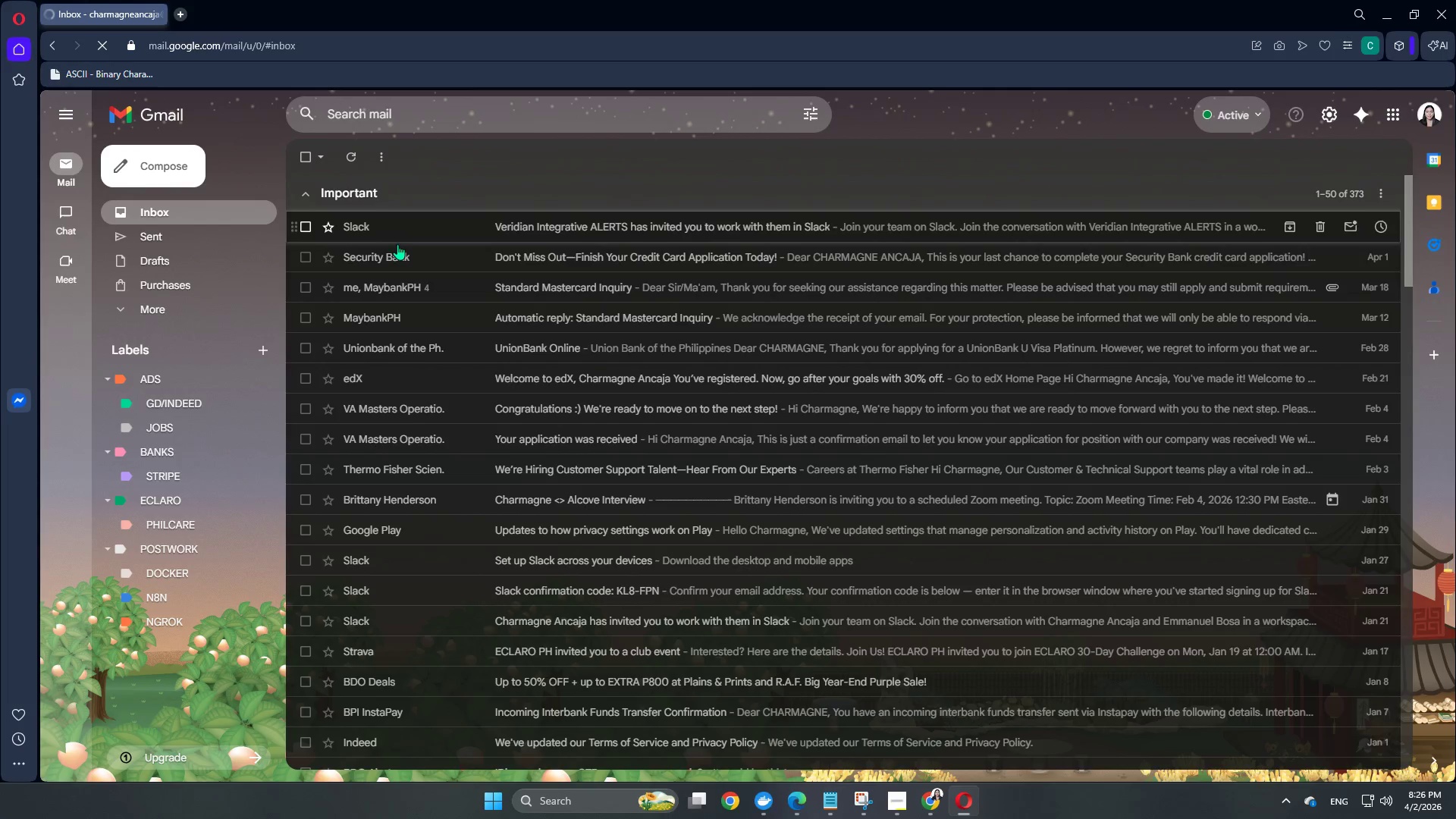 
left_click([410, 237])
 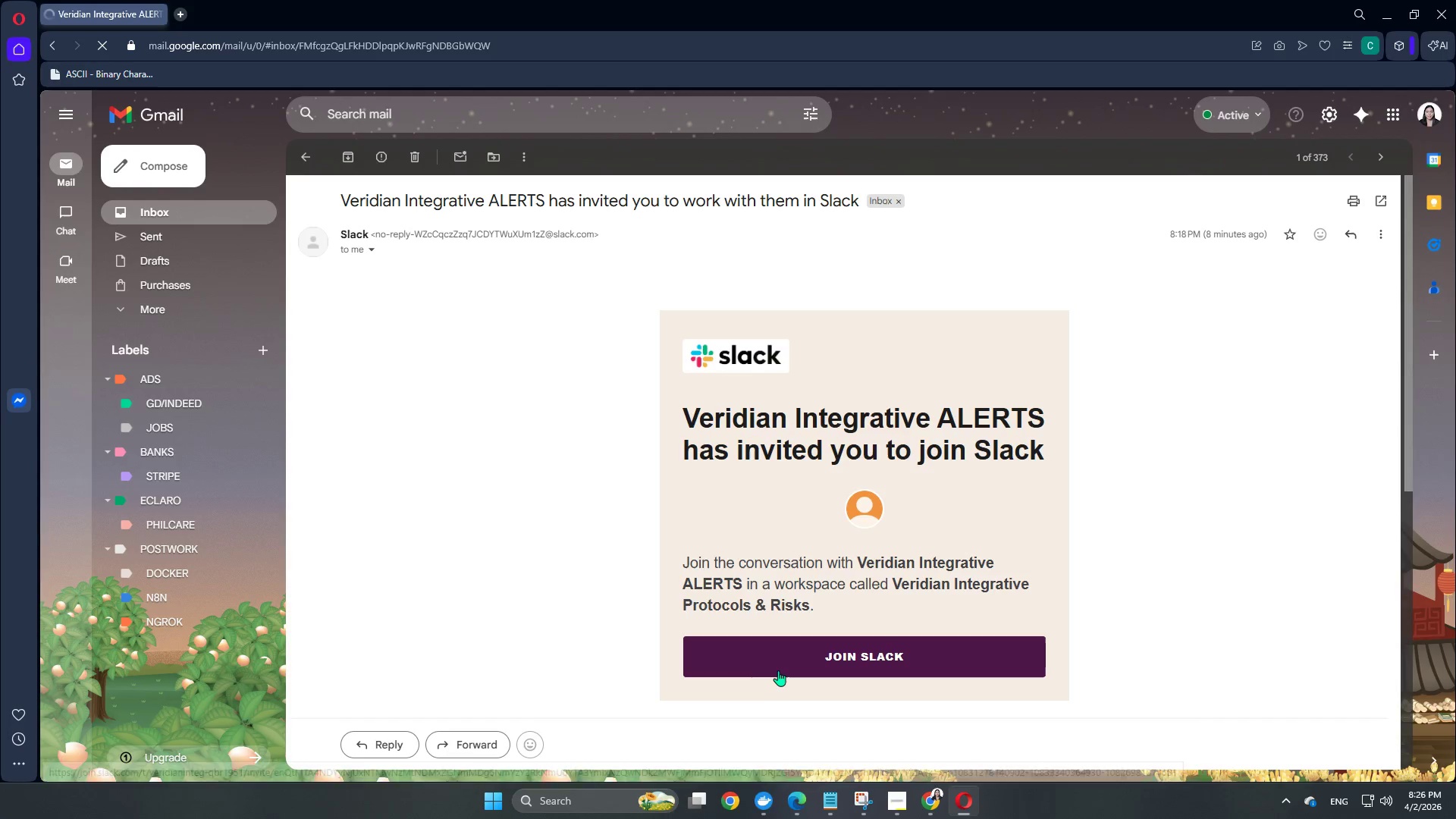 
left_click([787, 665])
 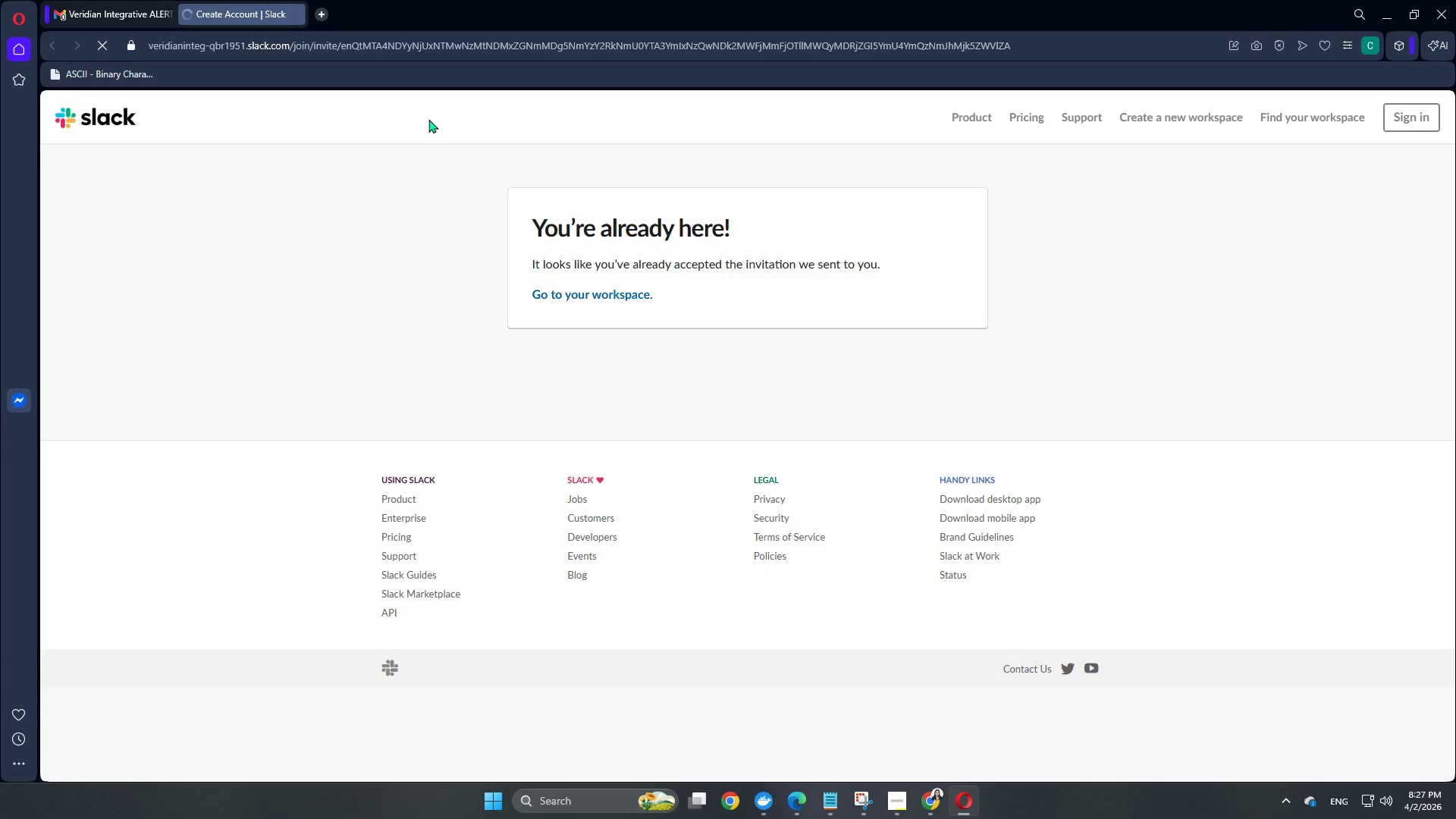 
wait(5.45)
 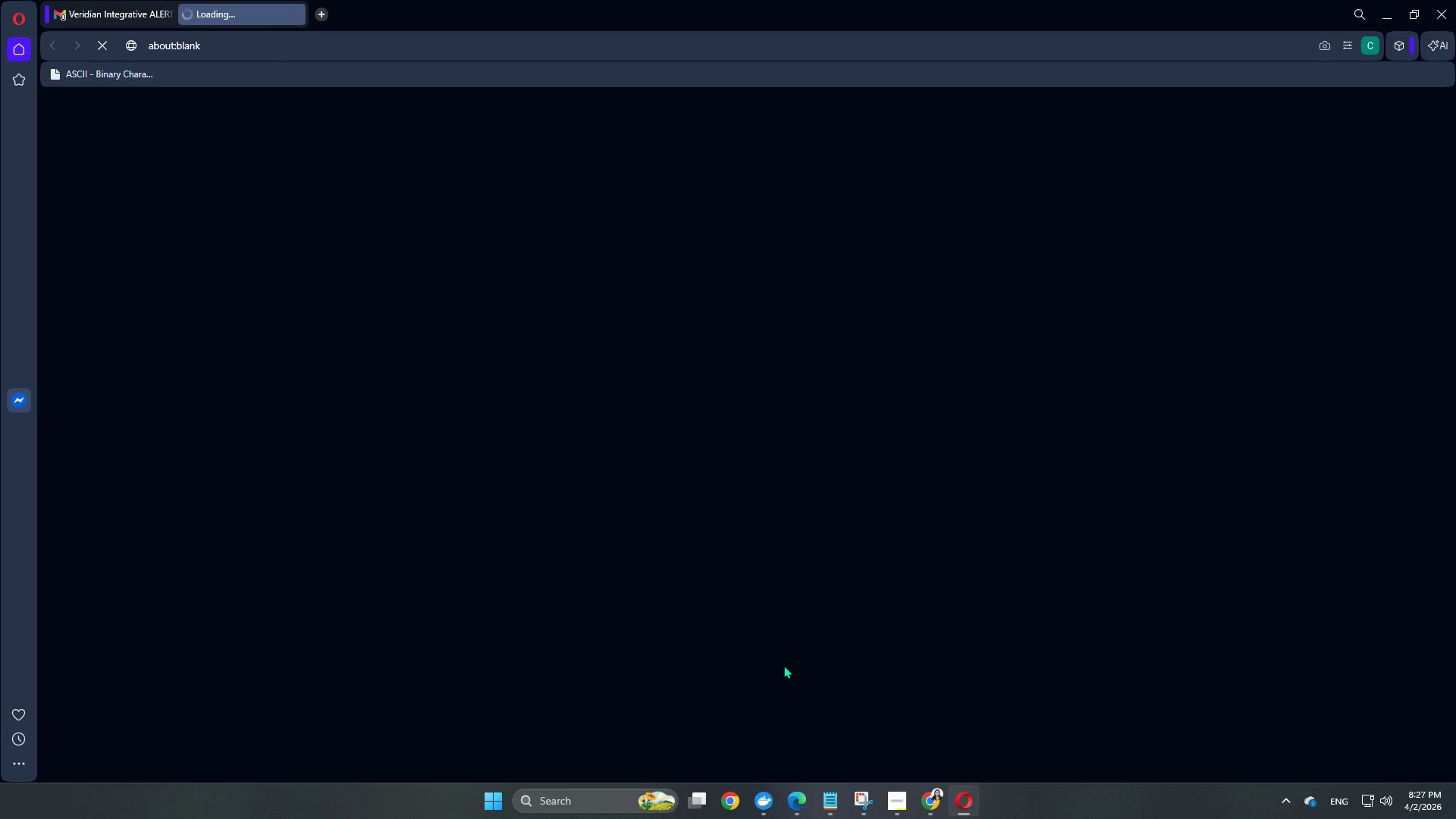 
left_click([562, 303])
 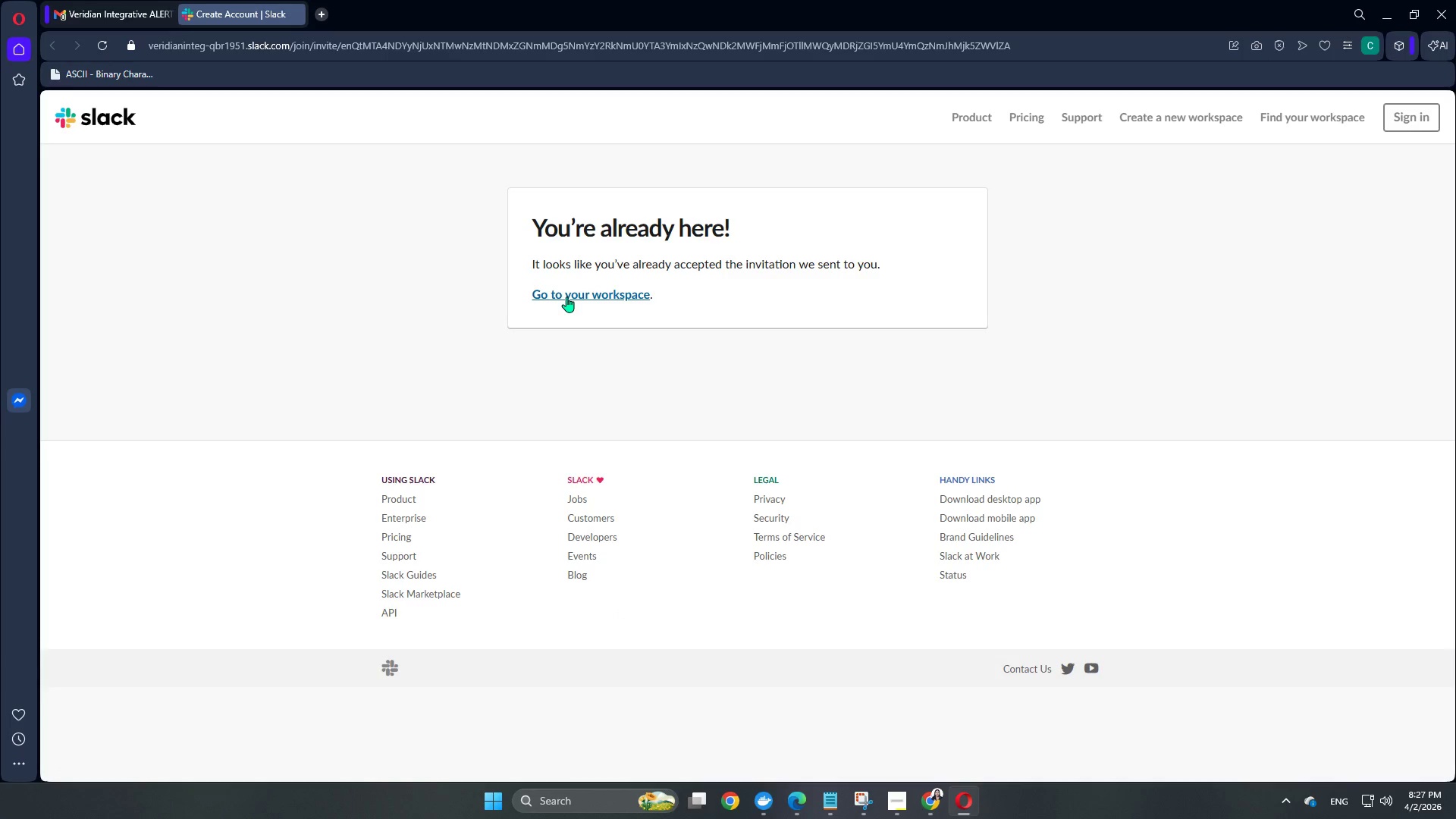 
left_click([566, 297])
 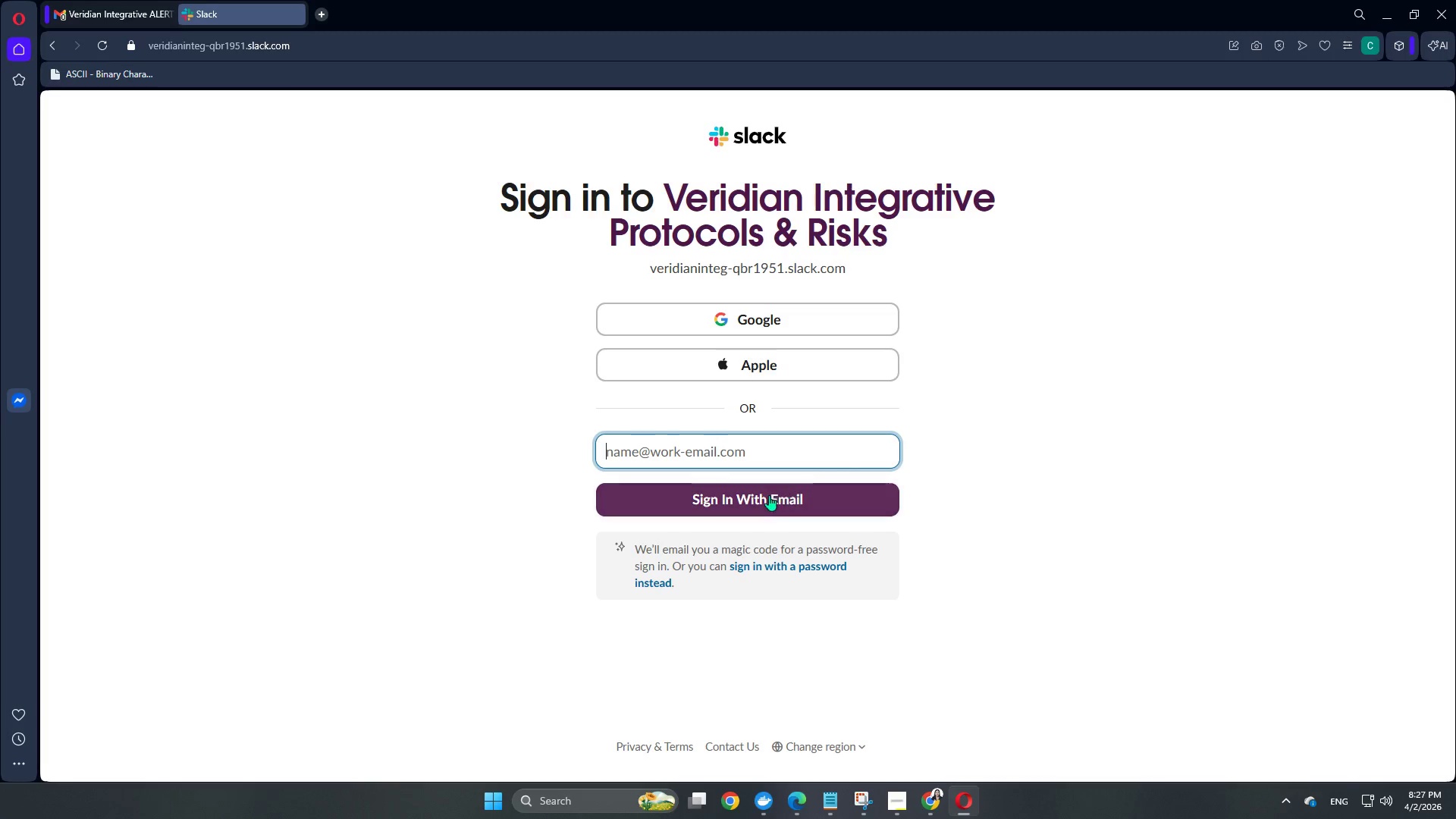 
left_click([750, 325])
 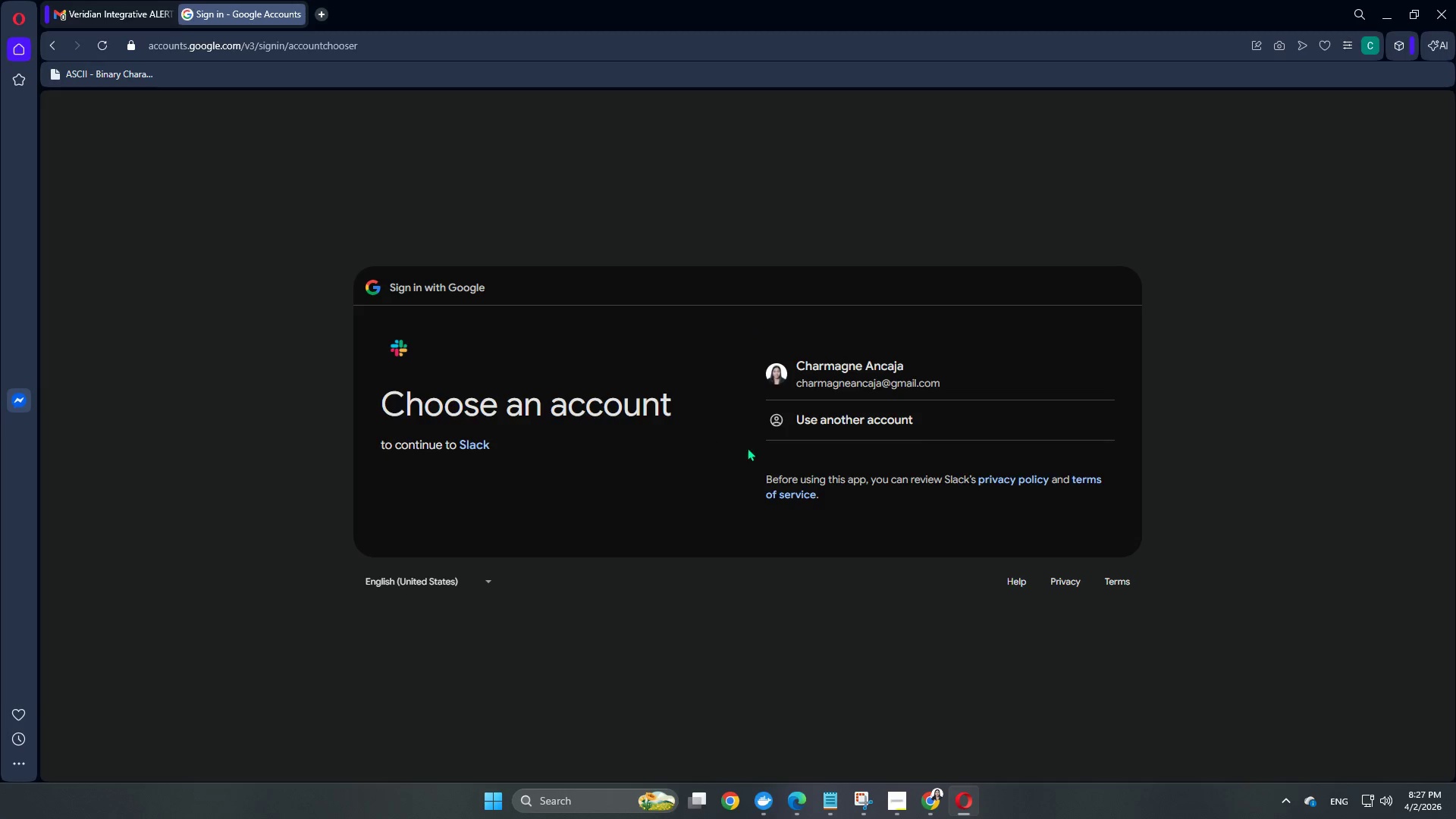 
left_click([892, 390])
 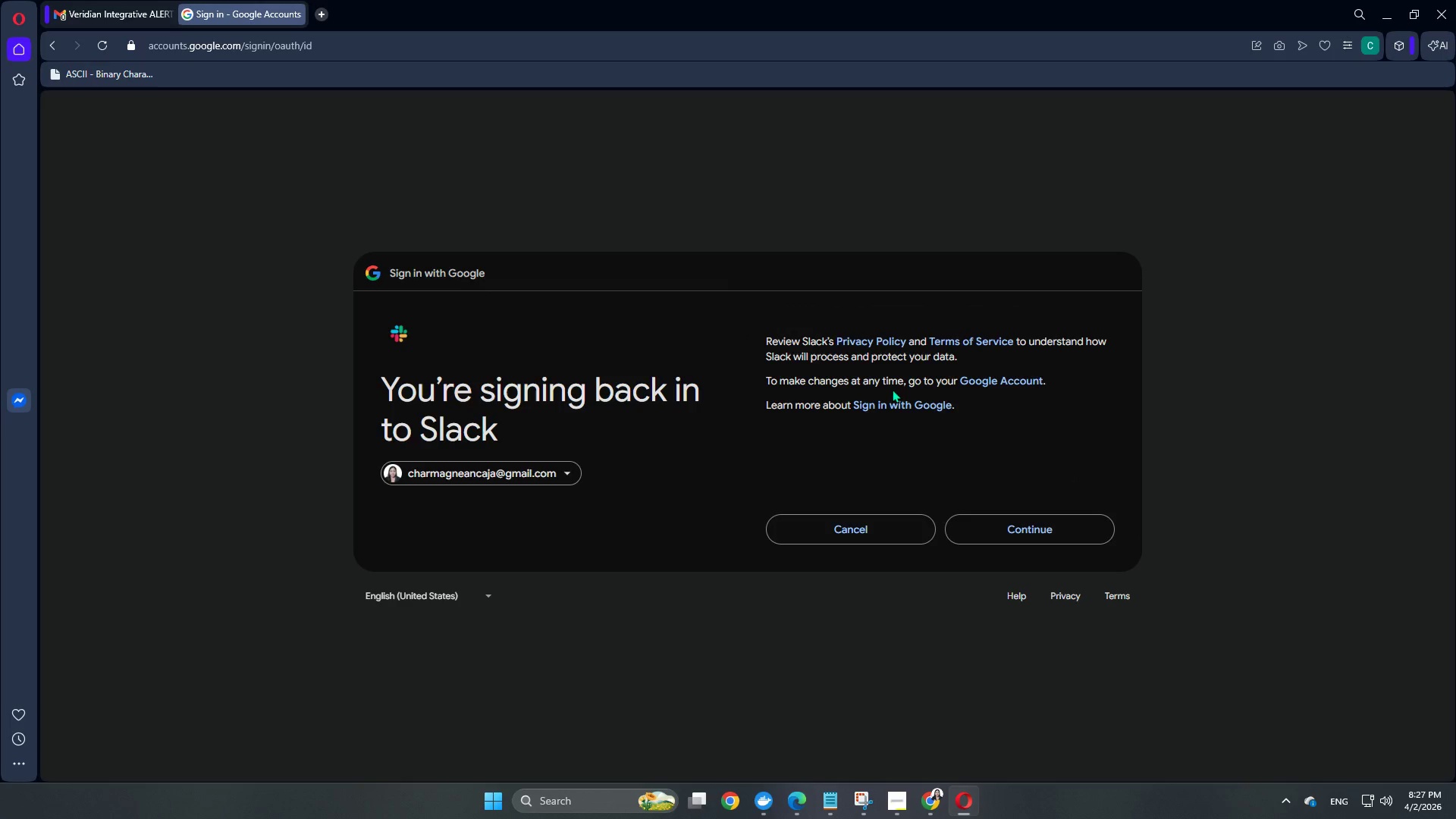 
left_click([1022, 532])
 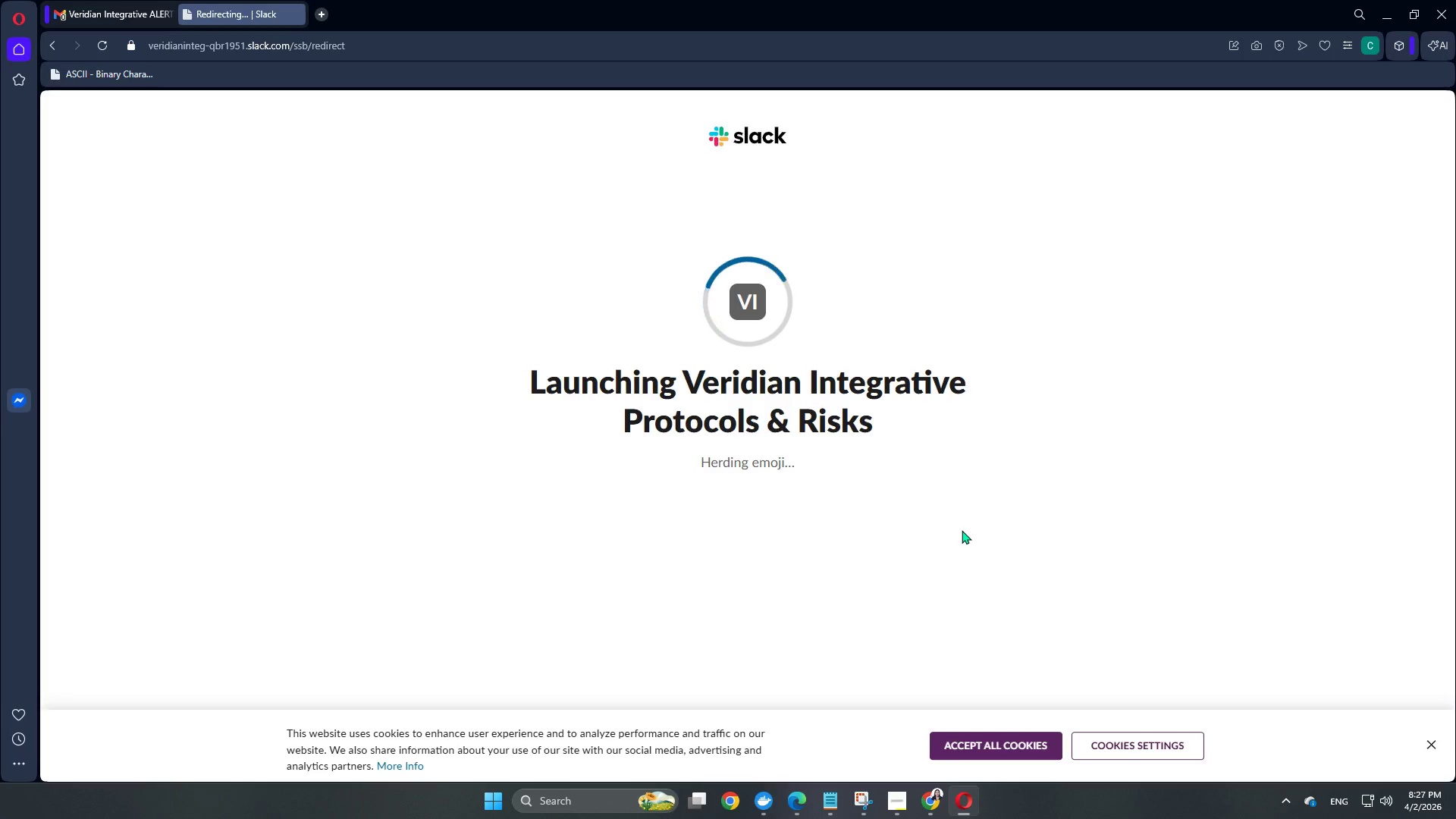 
wait(6.56)
 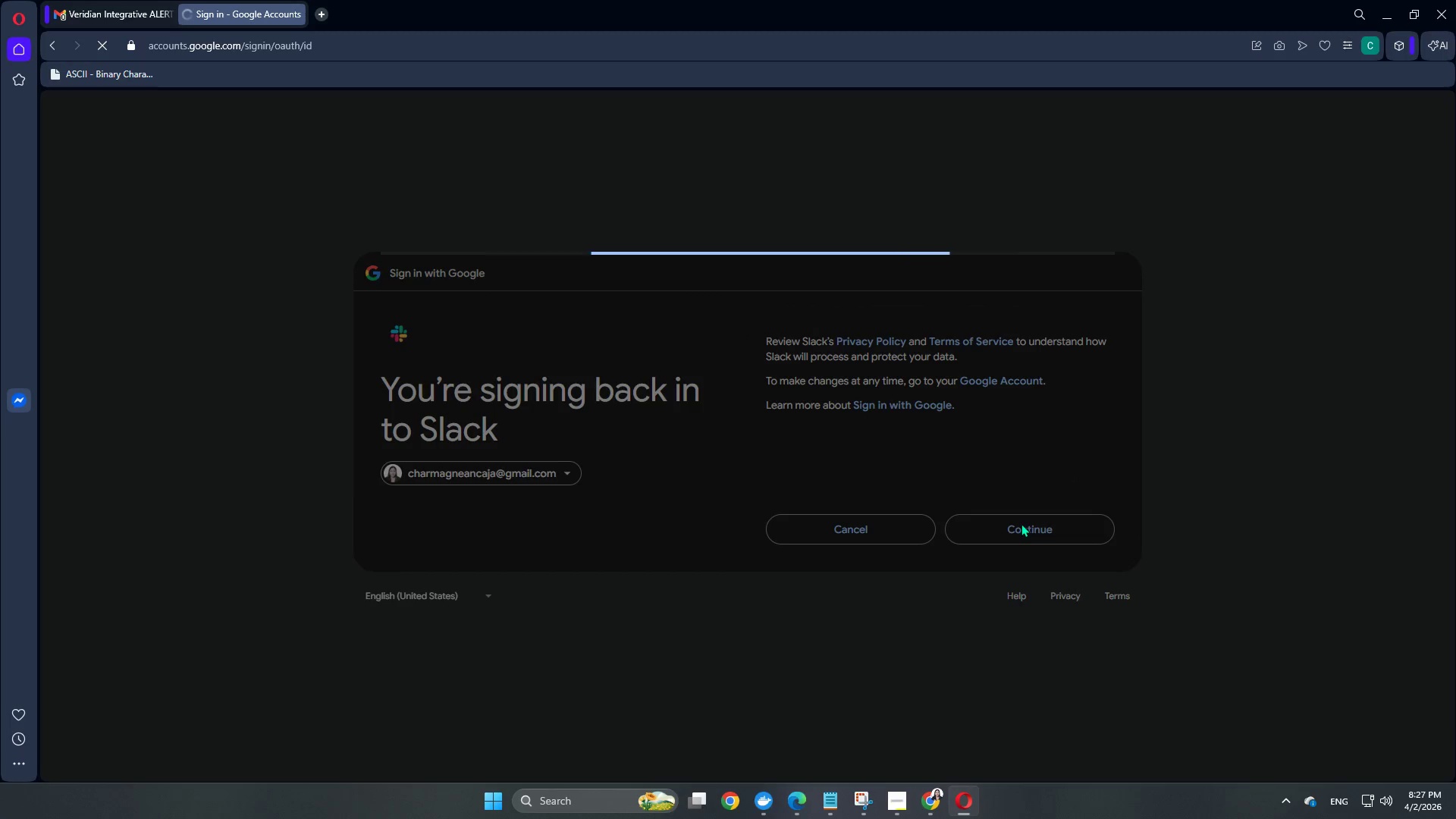 
left_click([991, 745])
 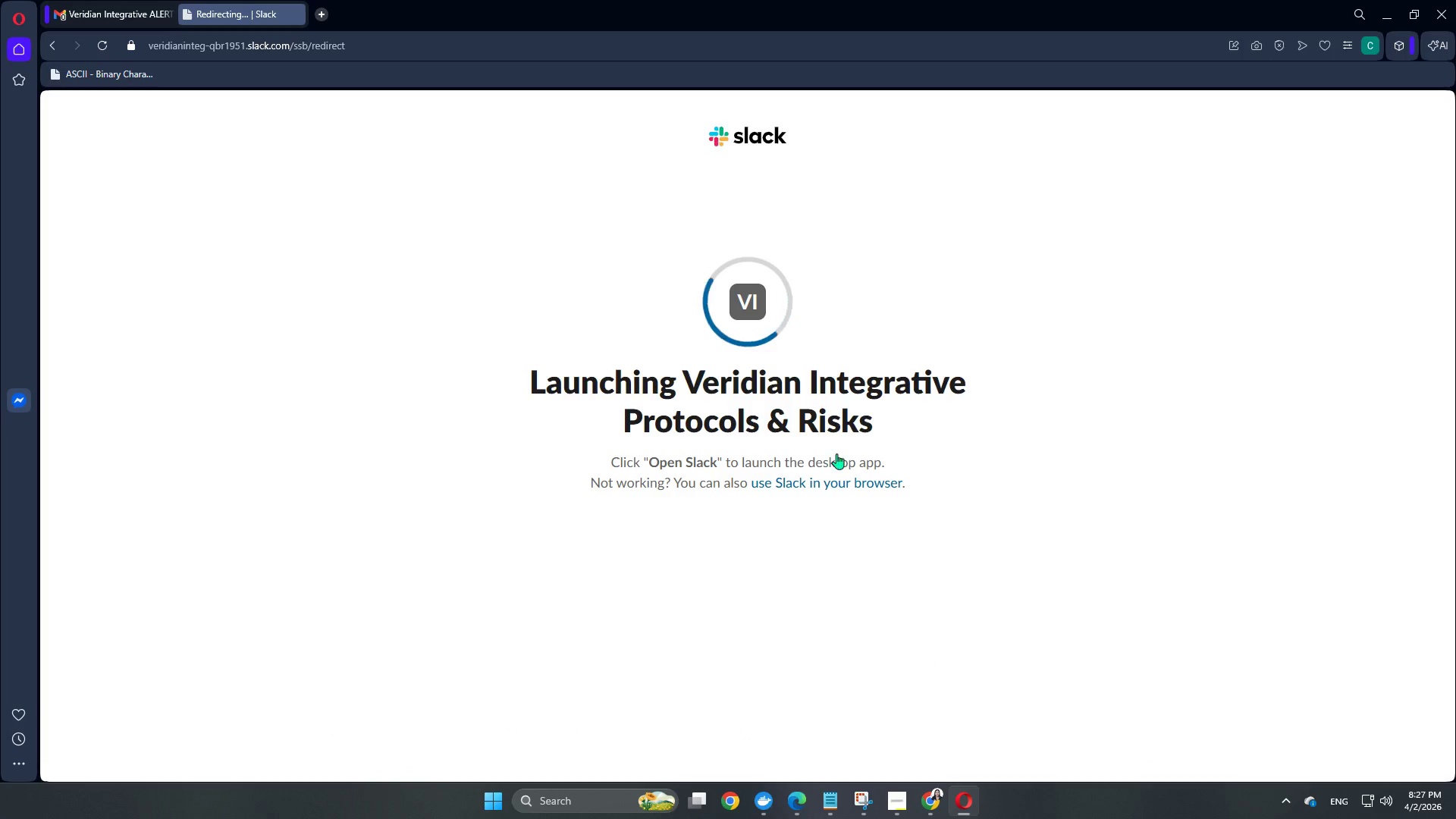 
left_click([812, 482])
 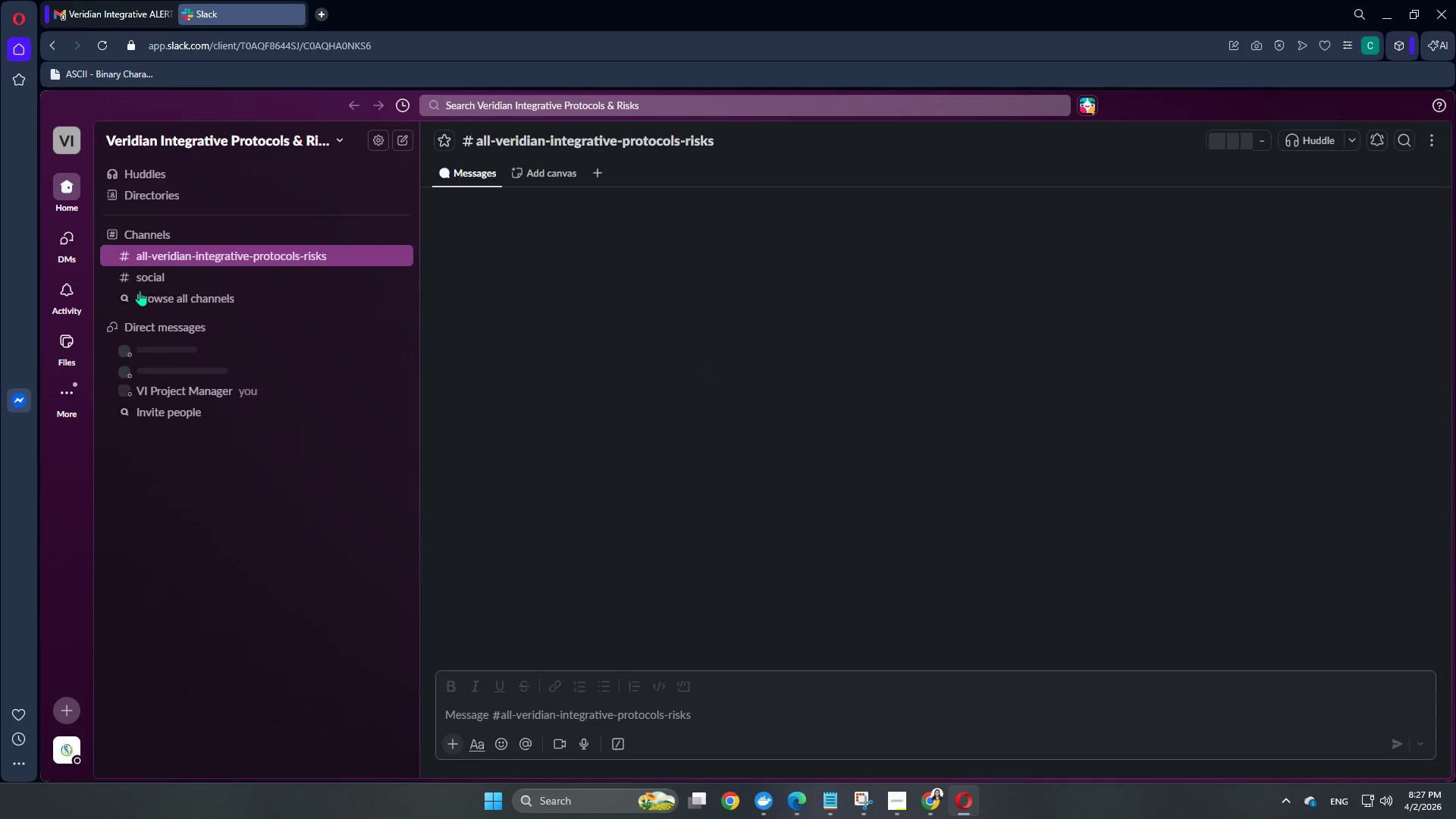 
wait(12.16)
 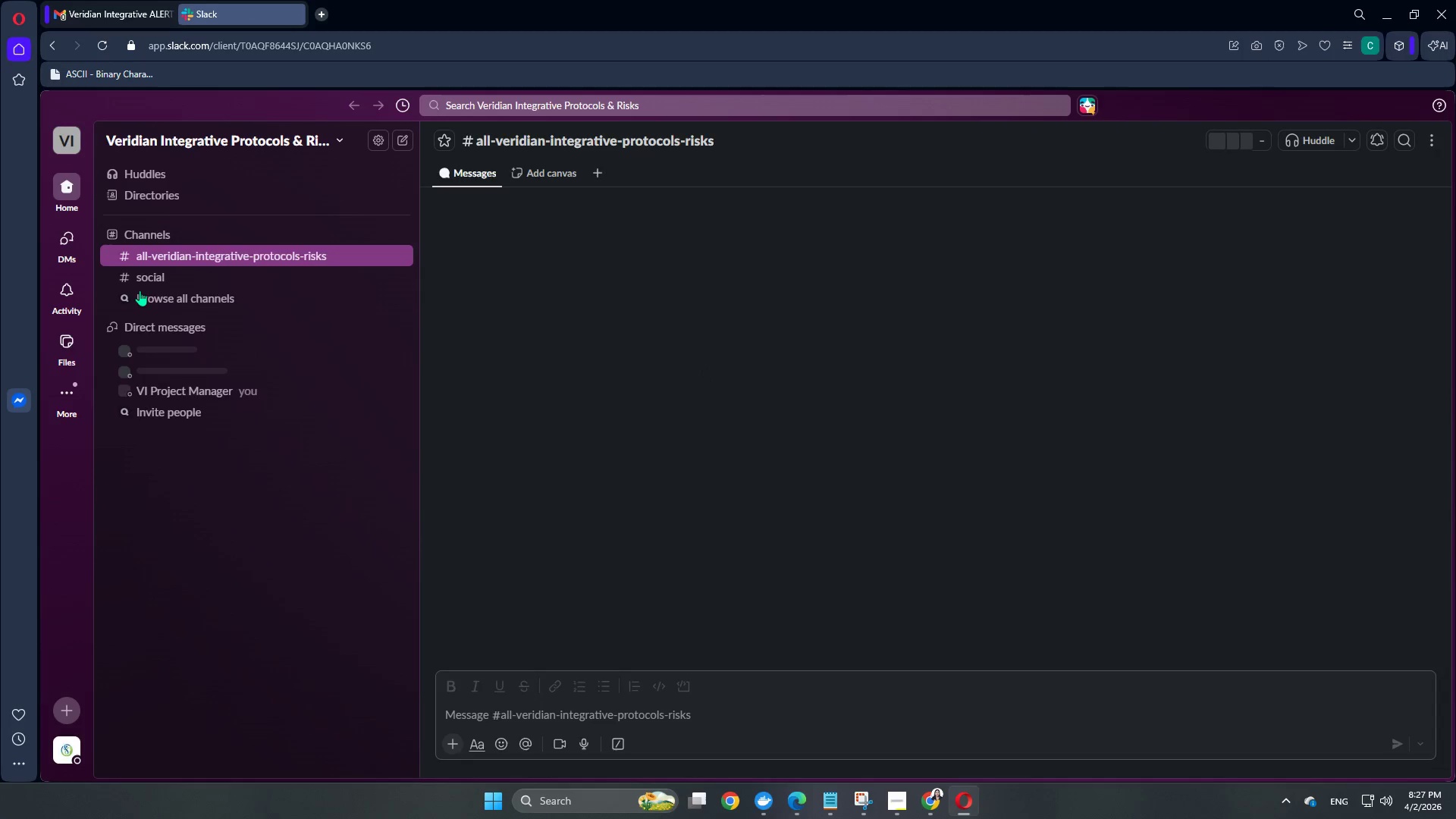 
left_click([927, 801])
 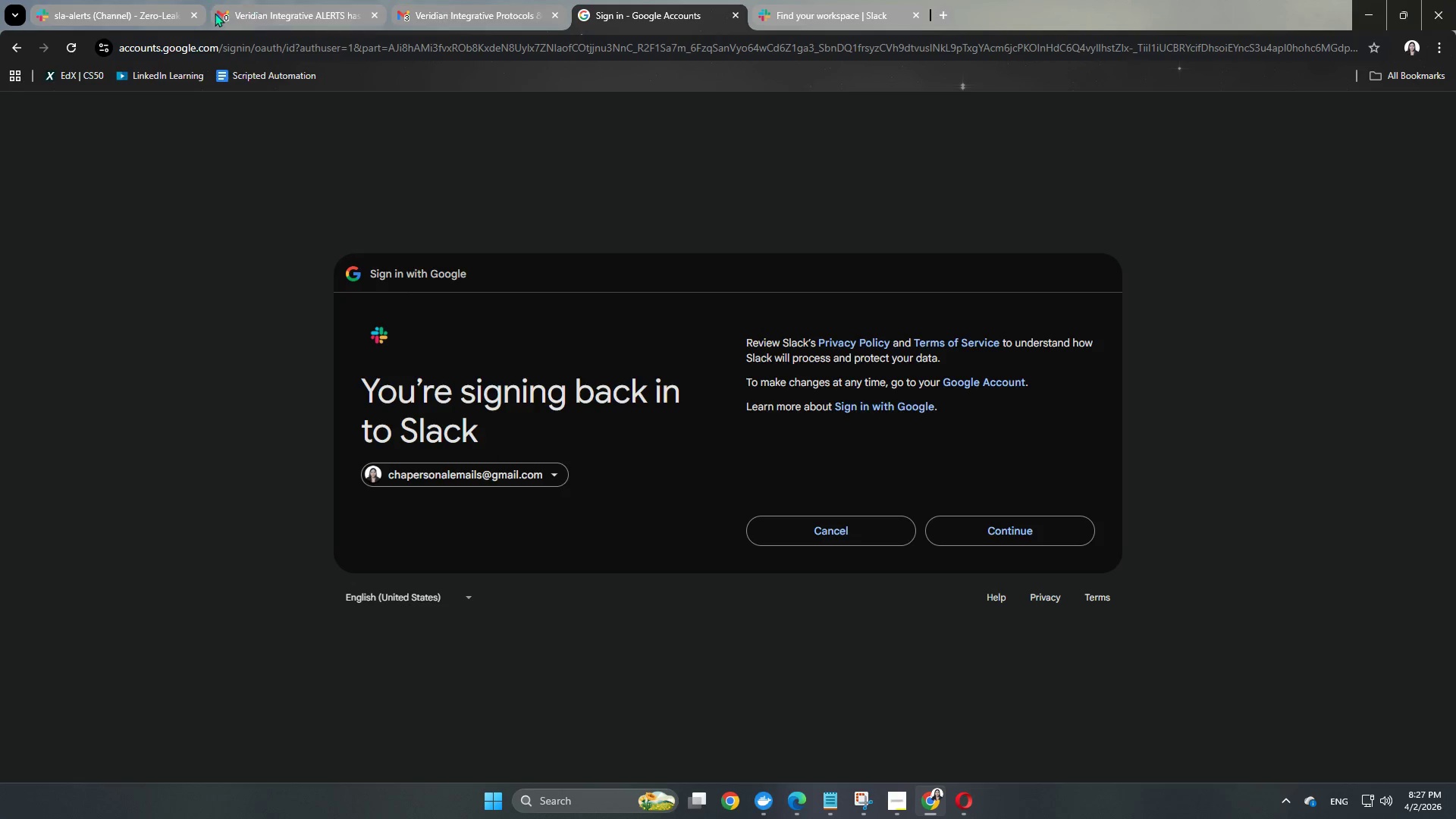 
left_click([198, 14])
 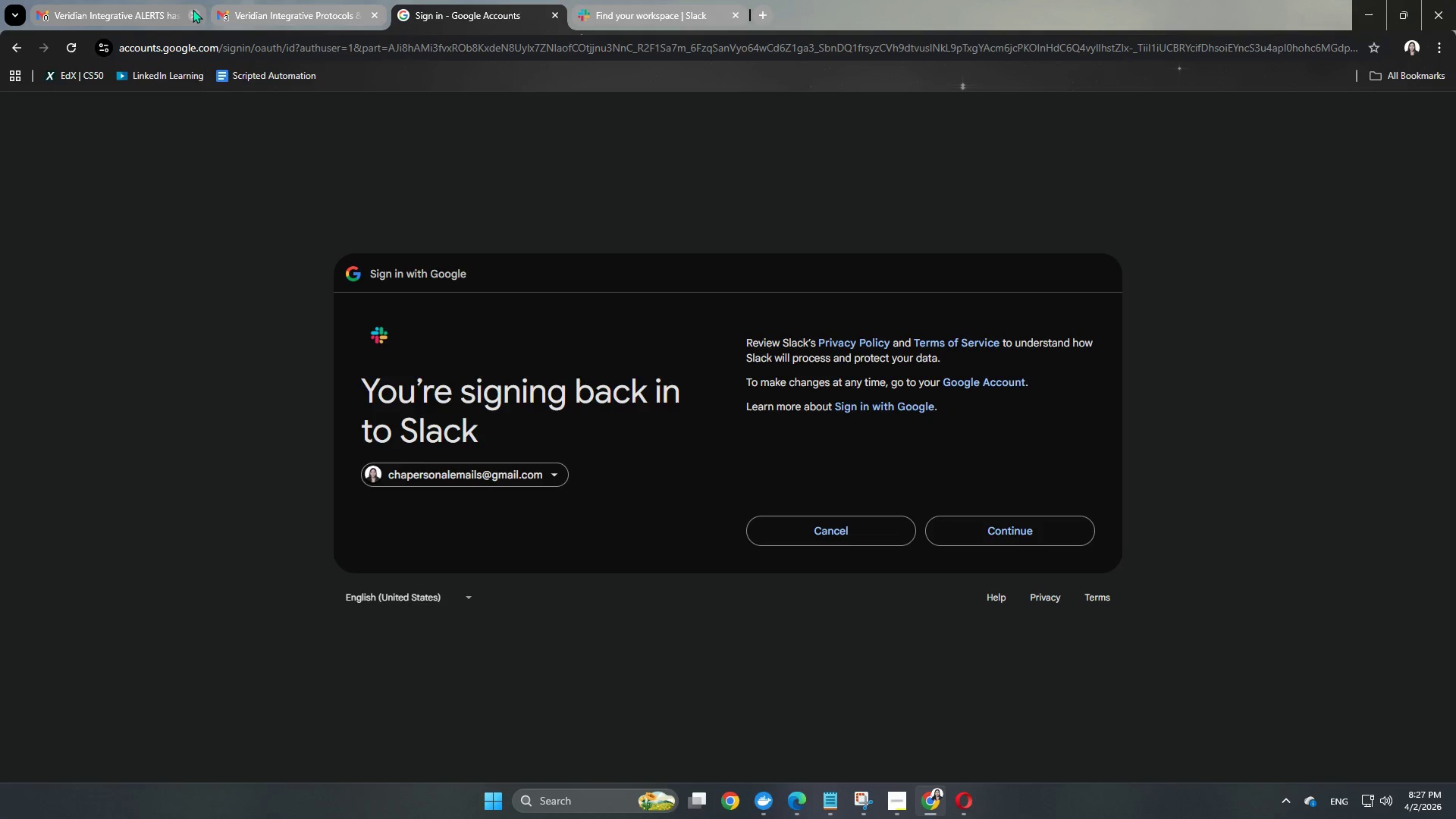 
left_click([135, 17])
 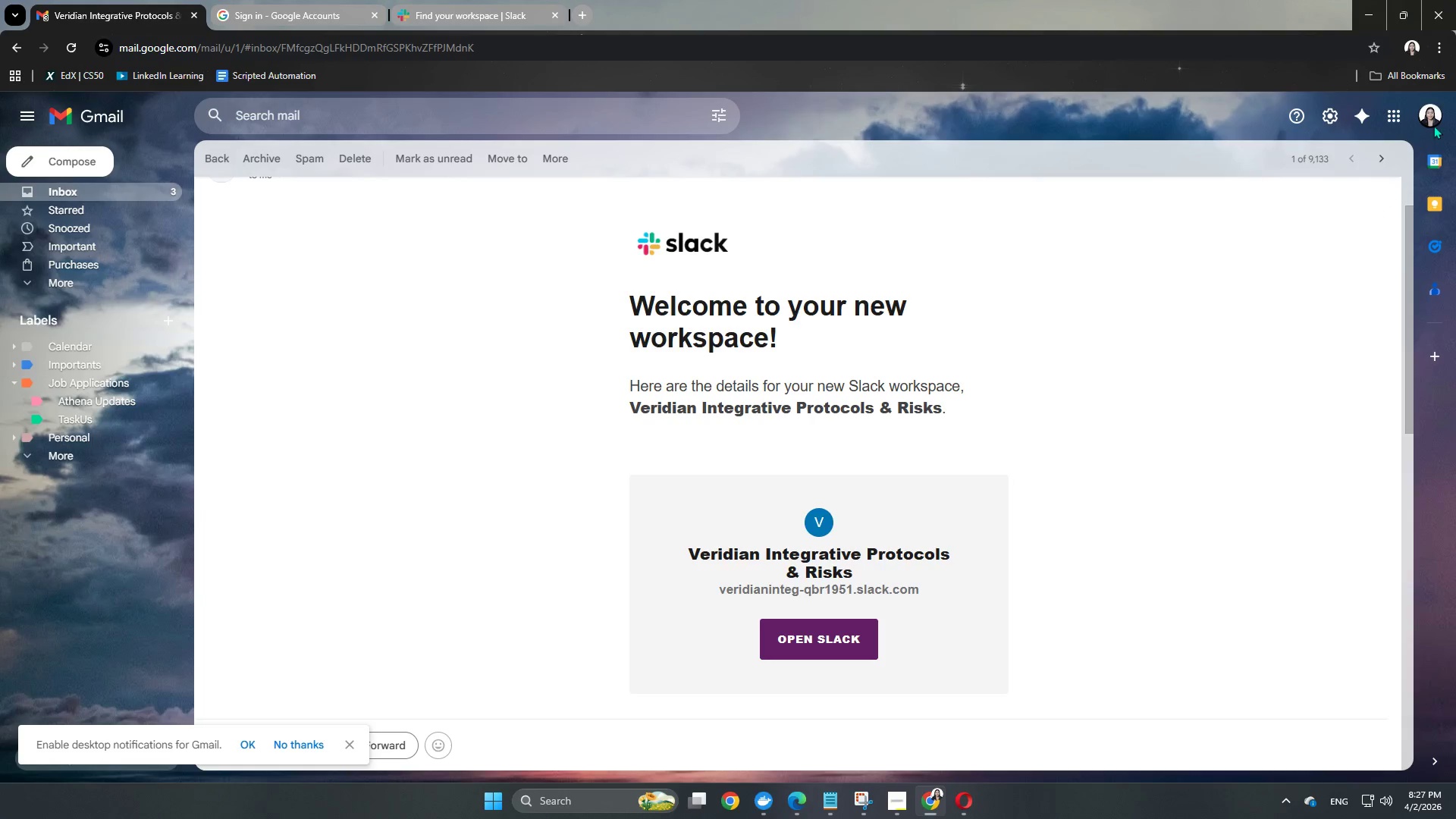 
left_click([1436, 121])
 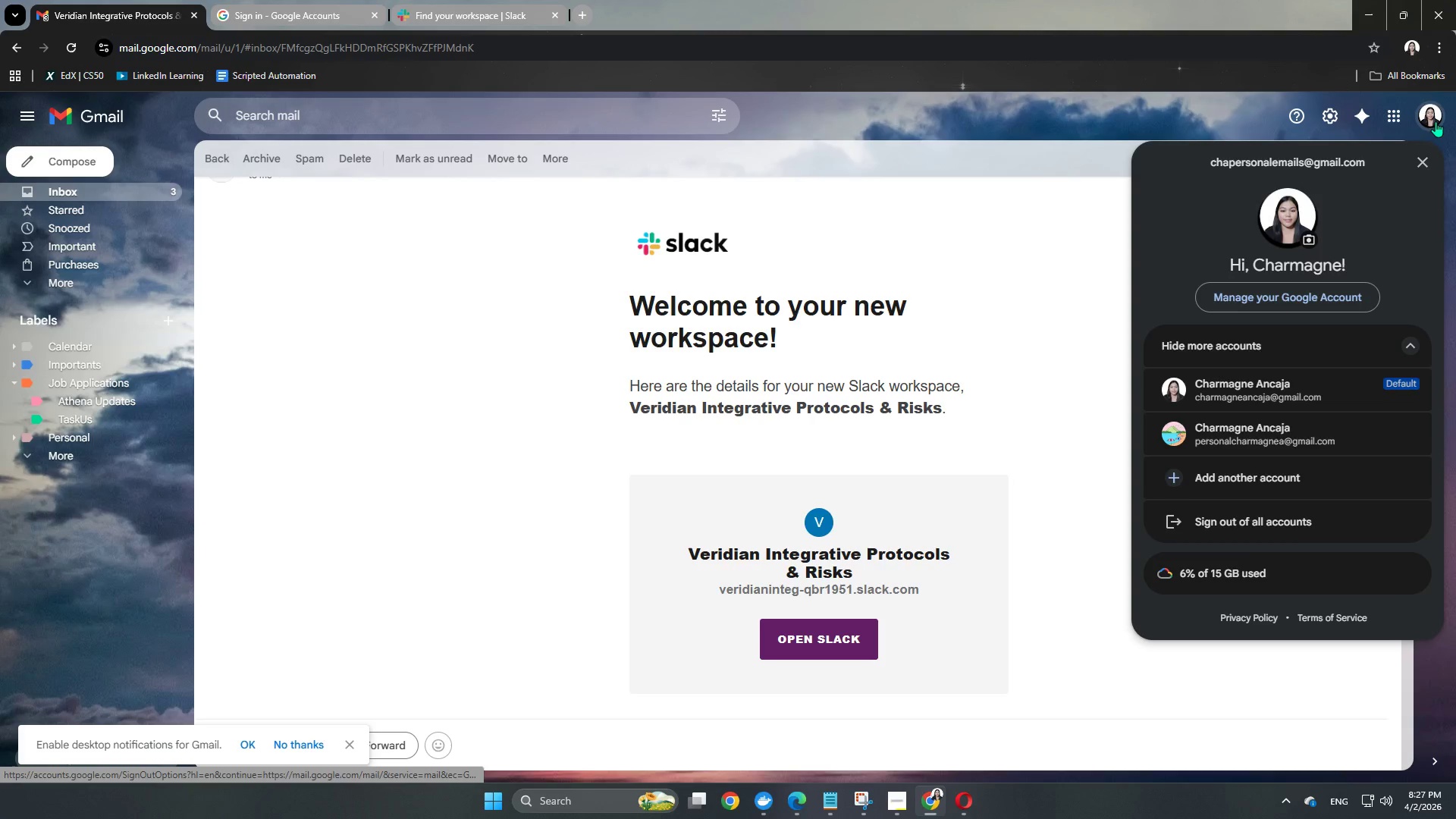 
left_click([1436, 121])
 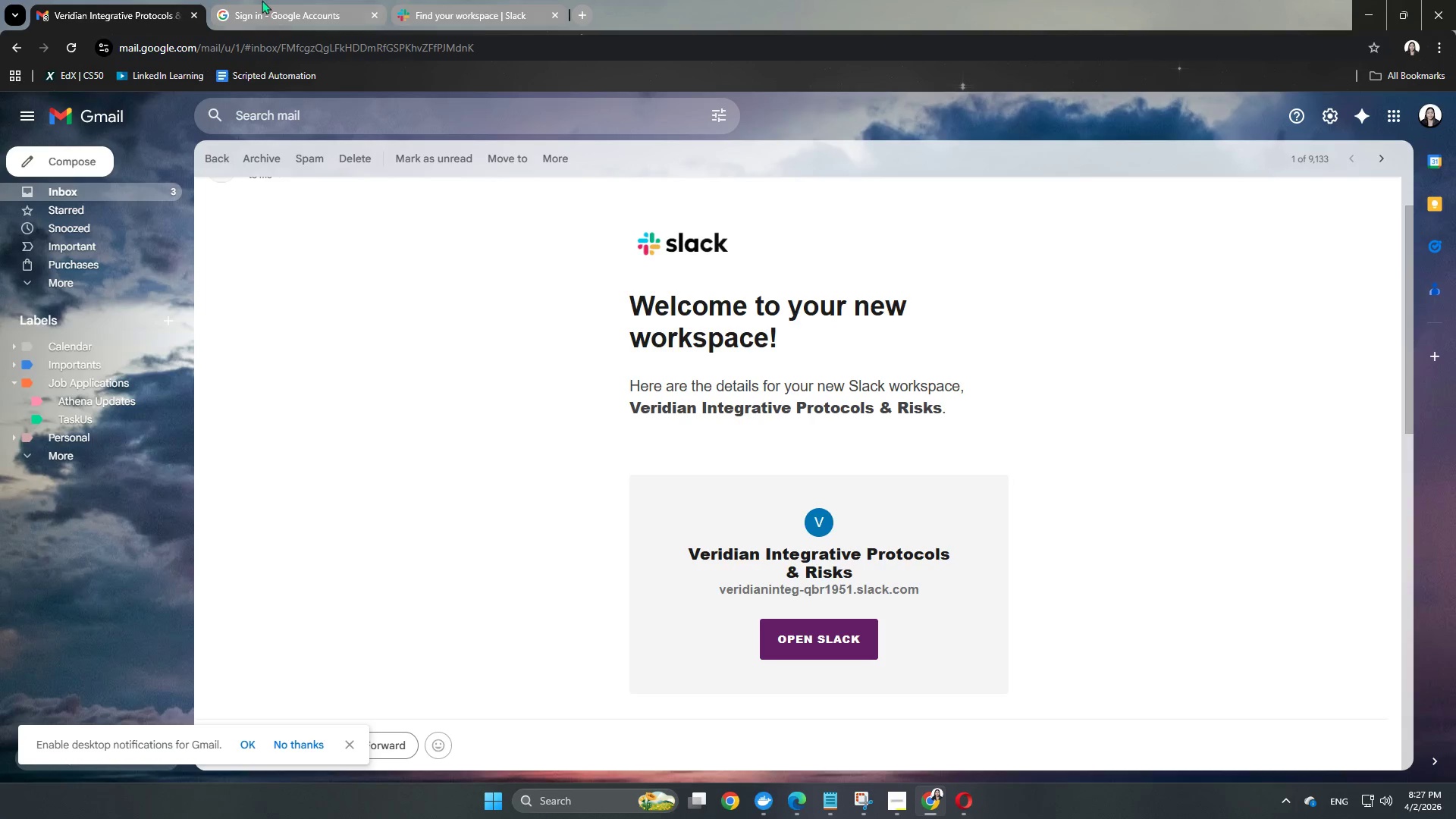 
double_click([249, 0])
 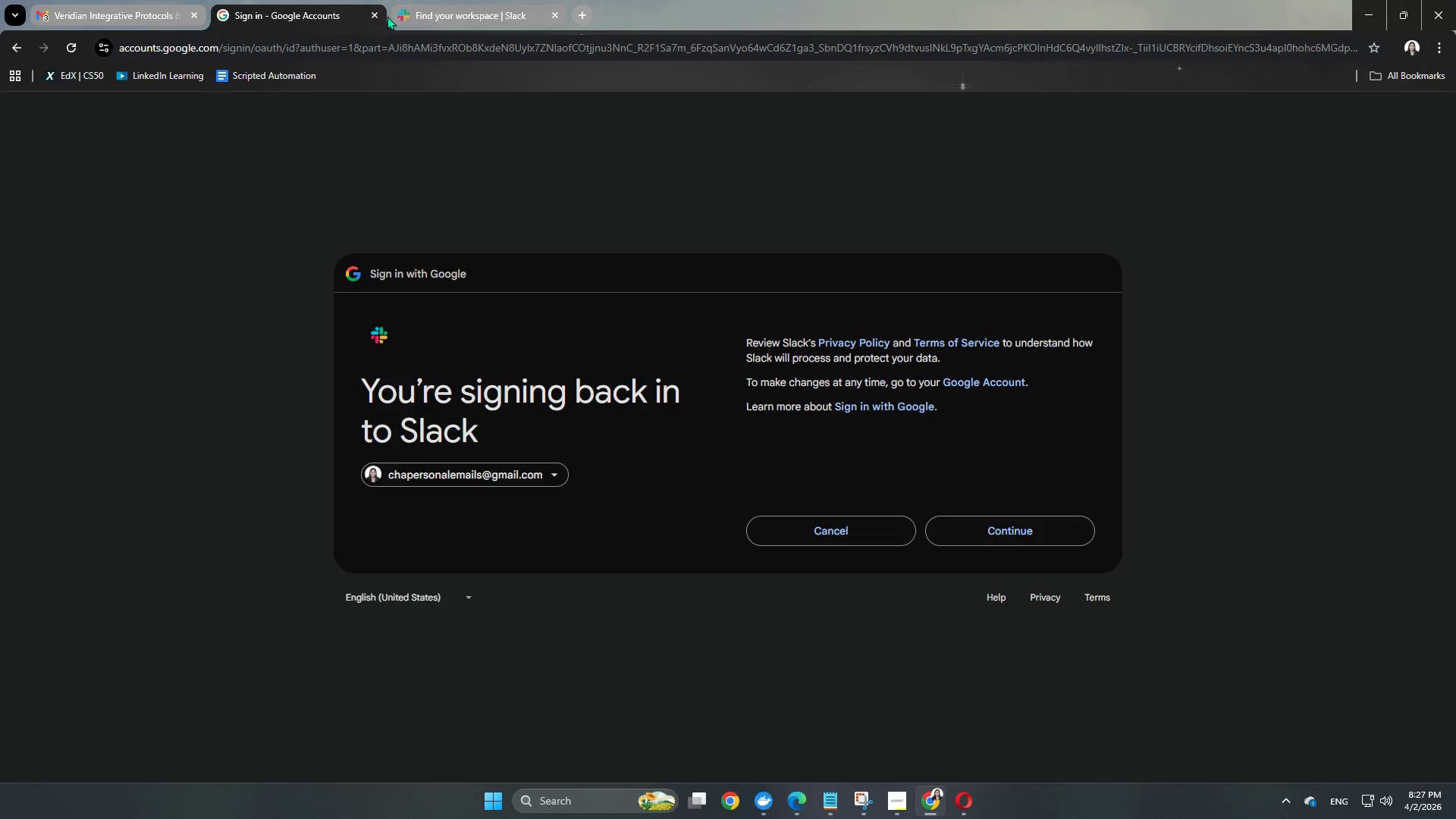 
double_click([373, 14])
 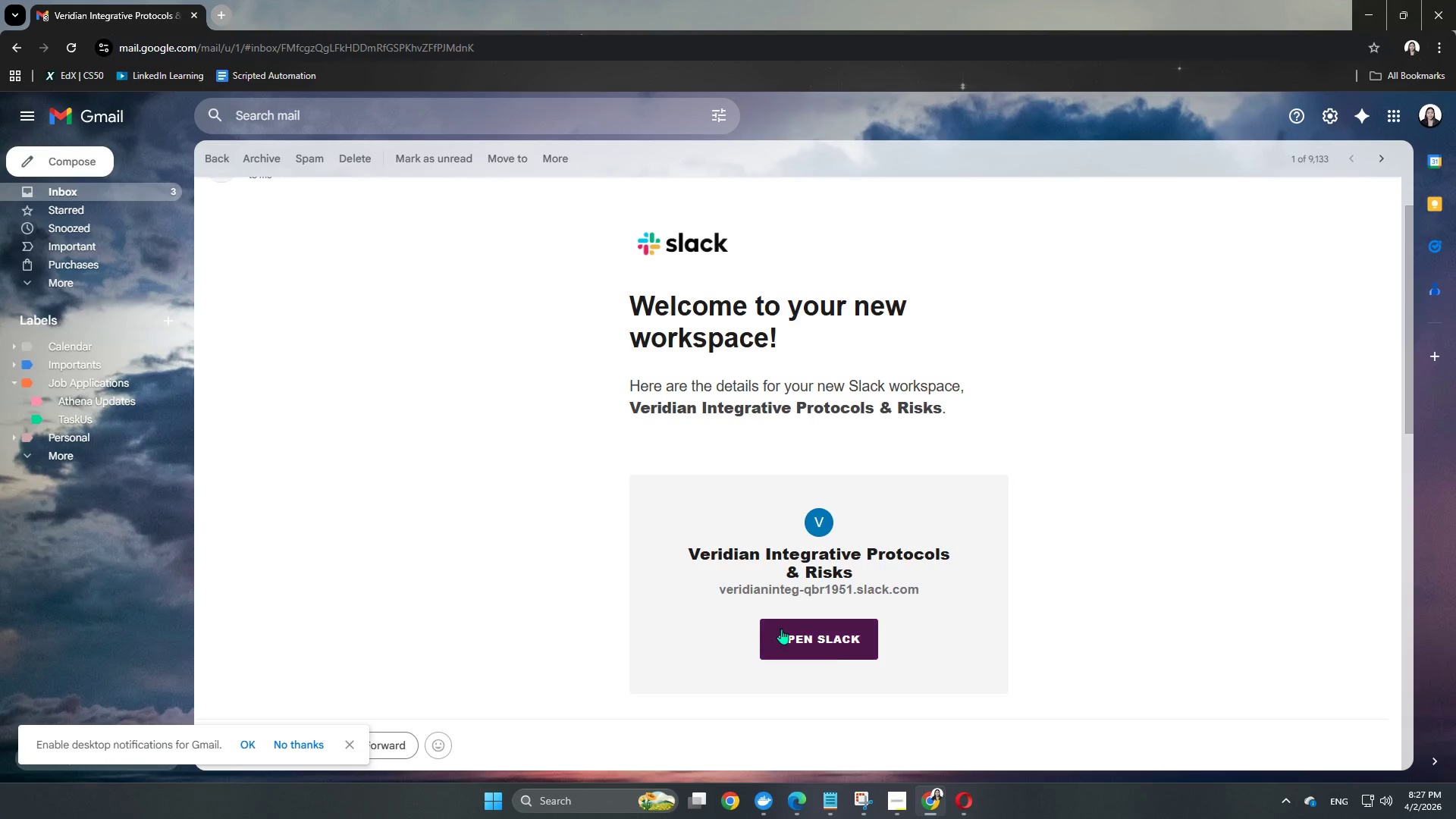 
left_click([833, 641])
 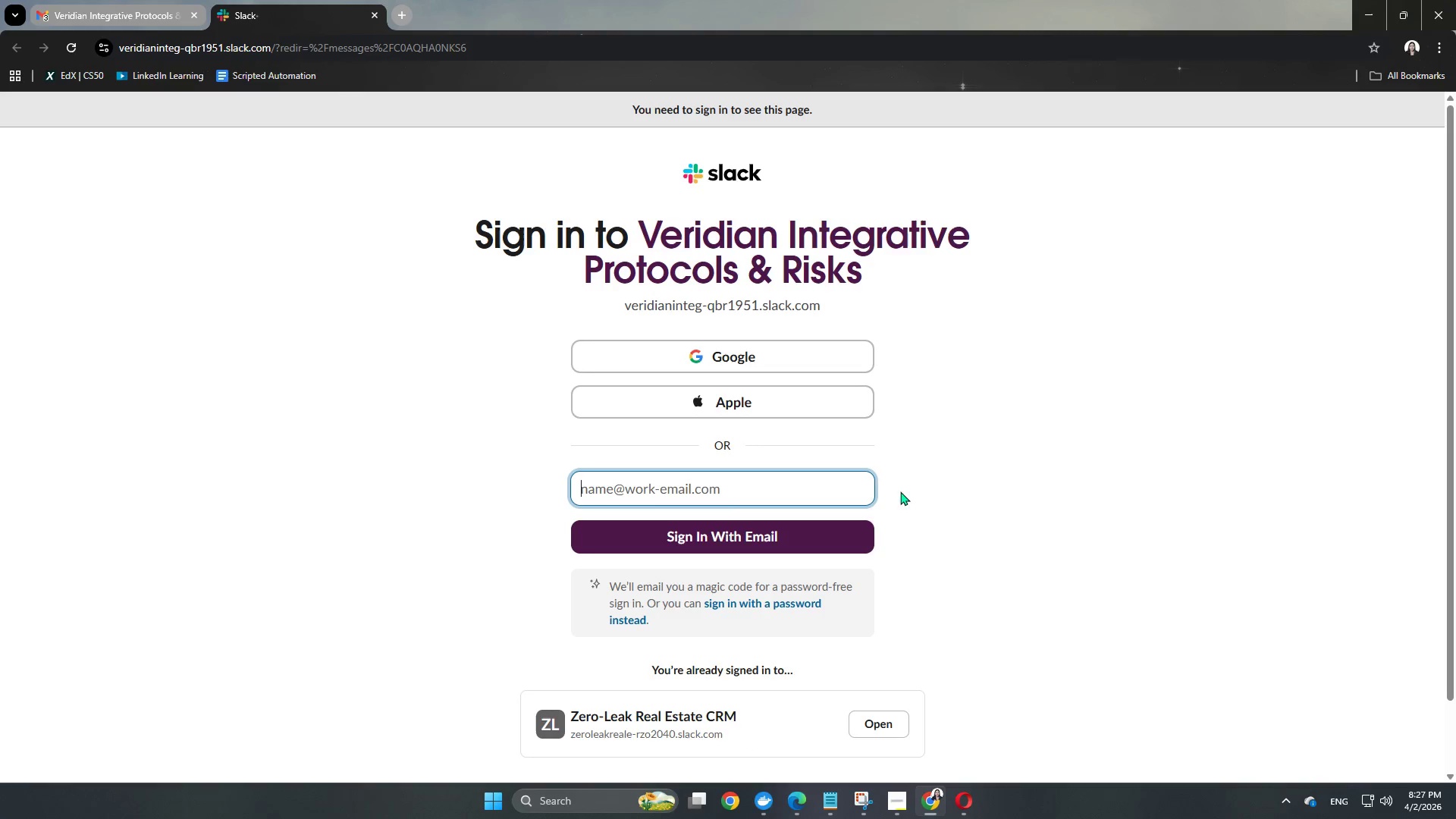 
left_click([742, 358])
 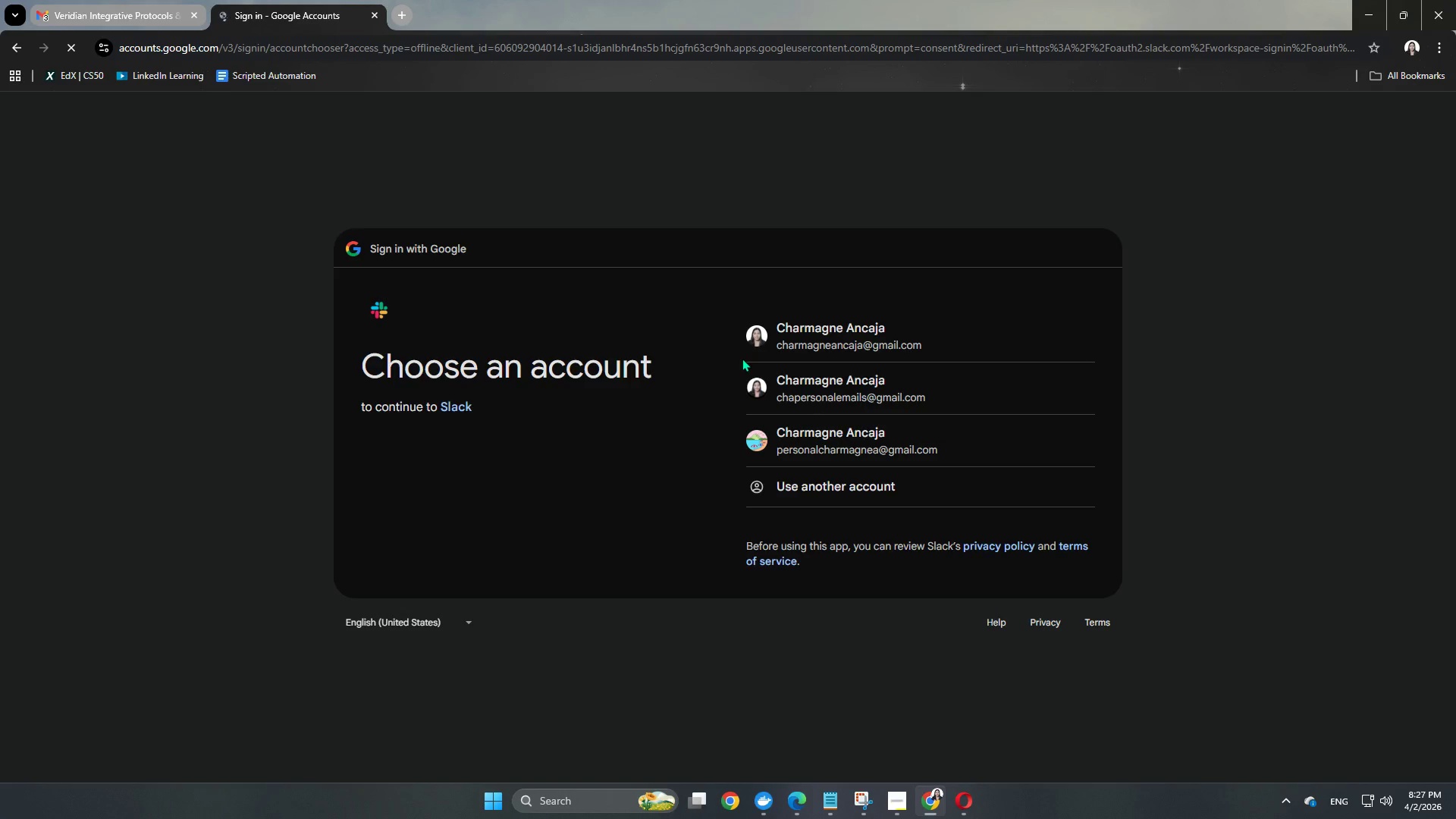 
left_click([827, 394])
 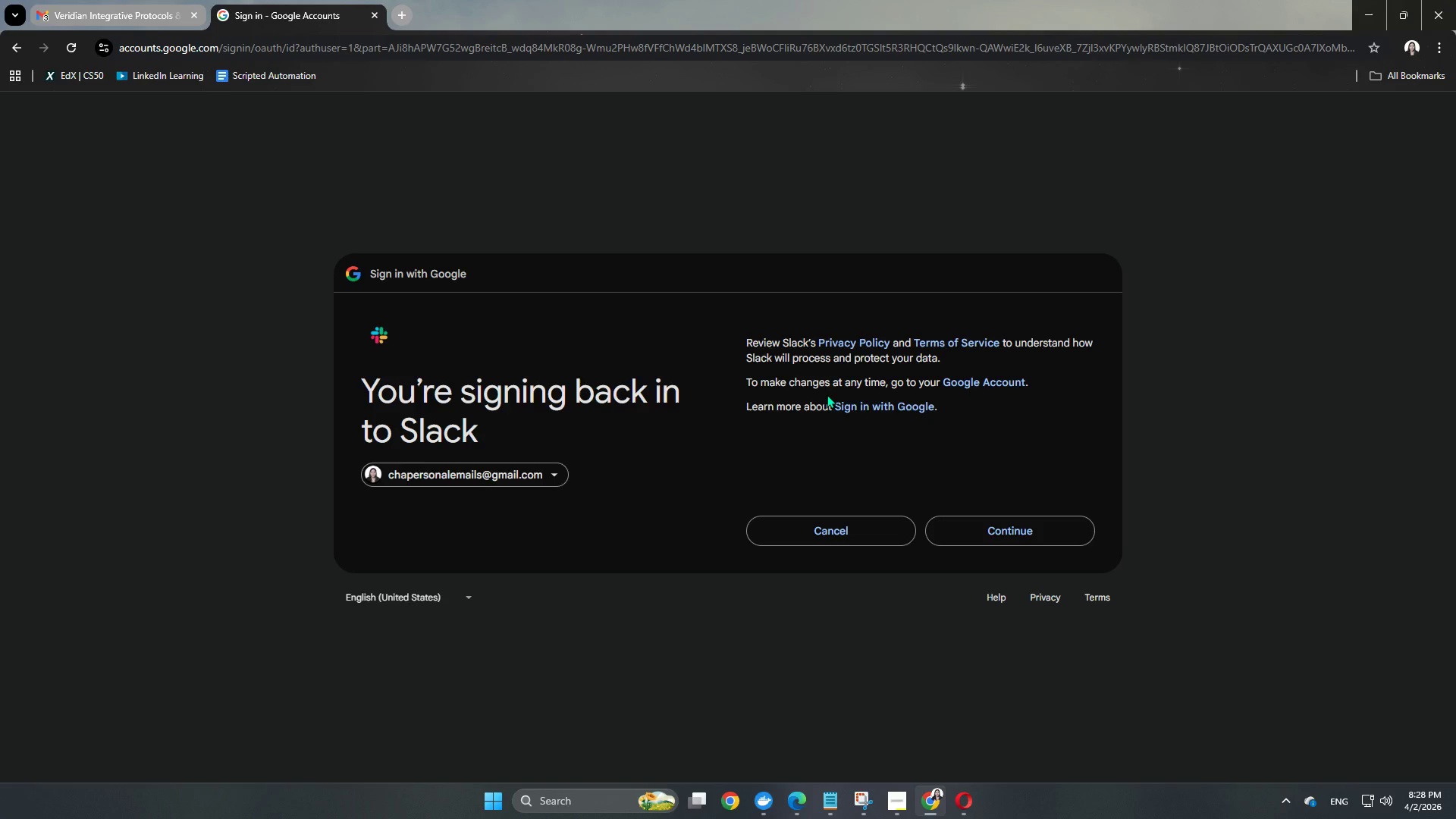 
wait(7.55)
 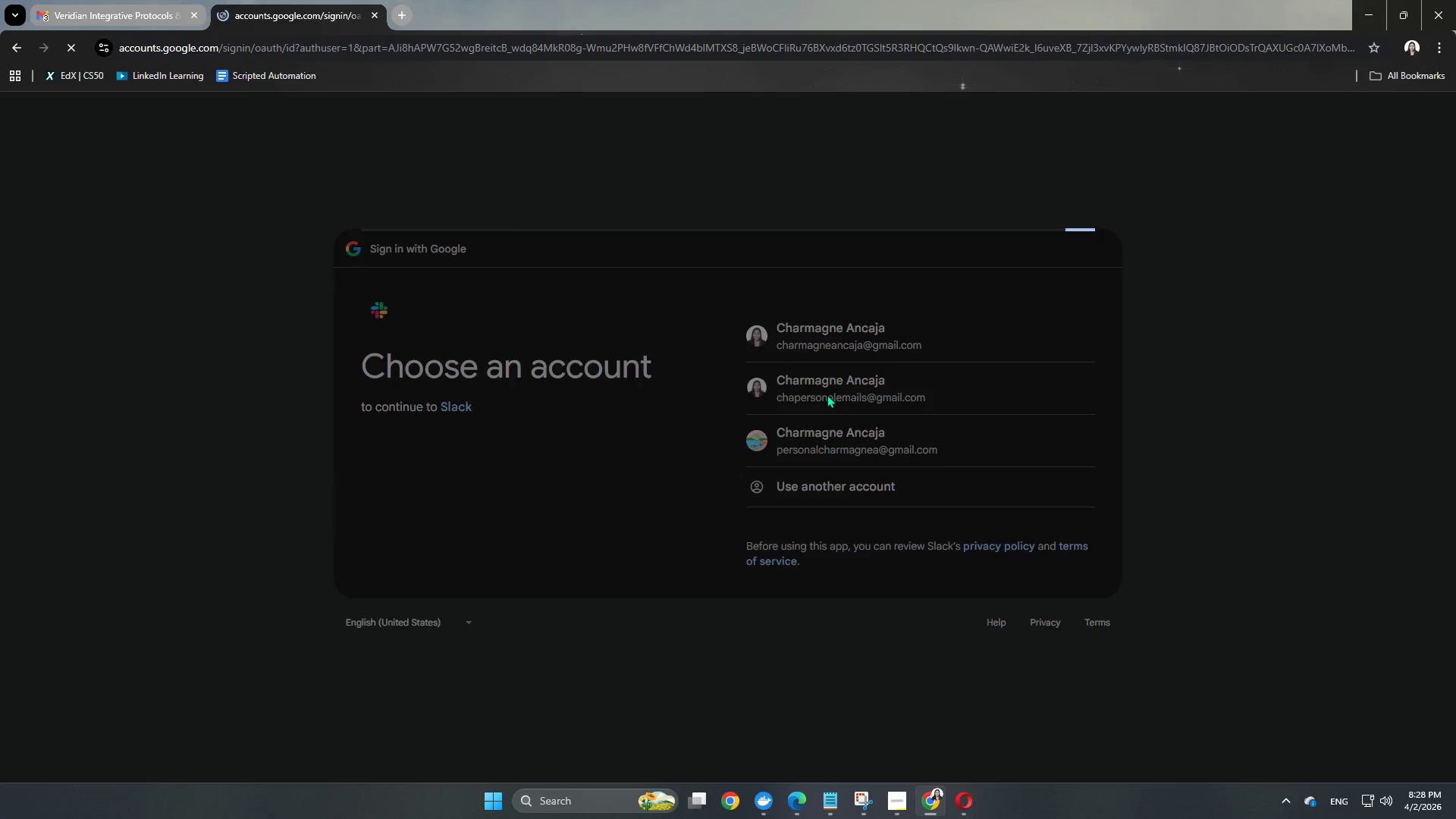 
left_click([1034, 526])
 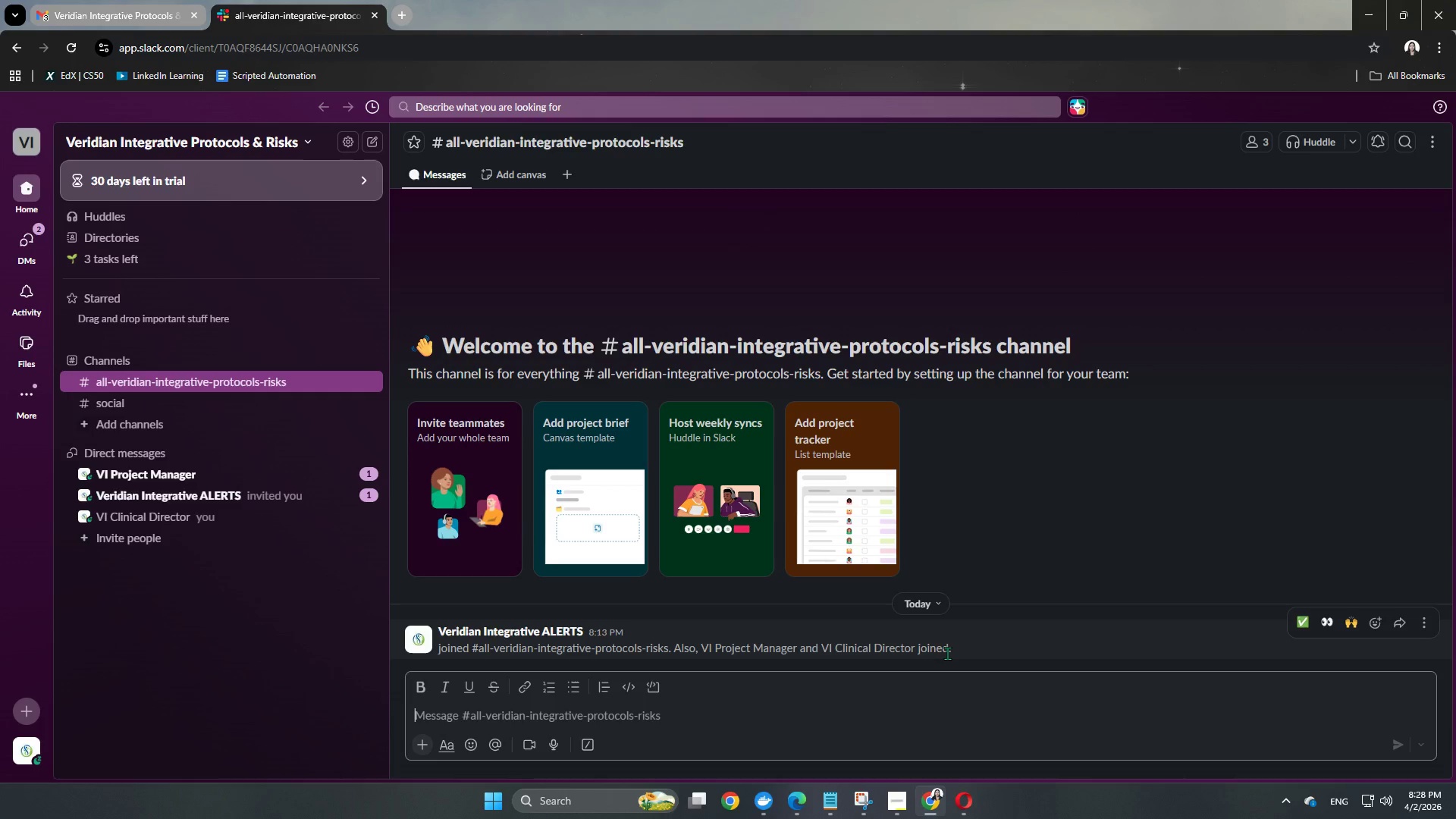 
wait(31.55)
 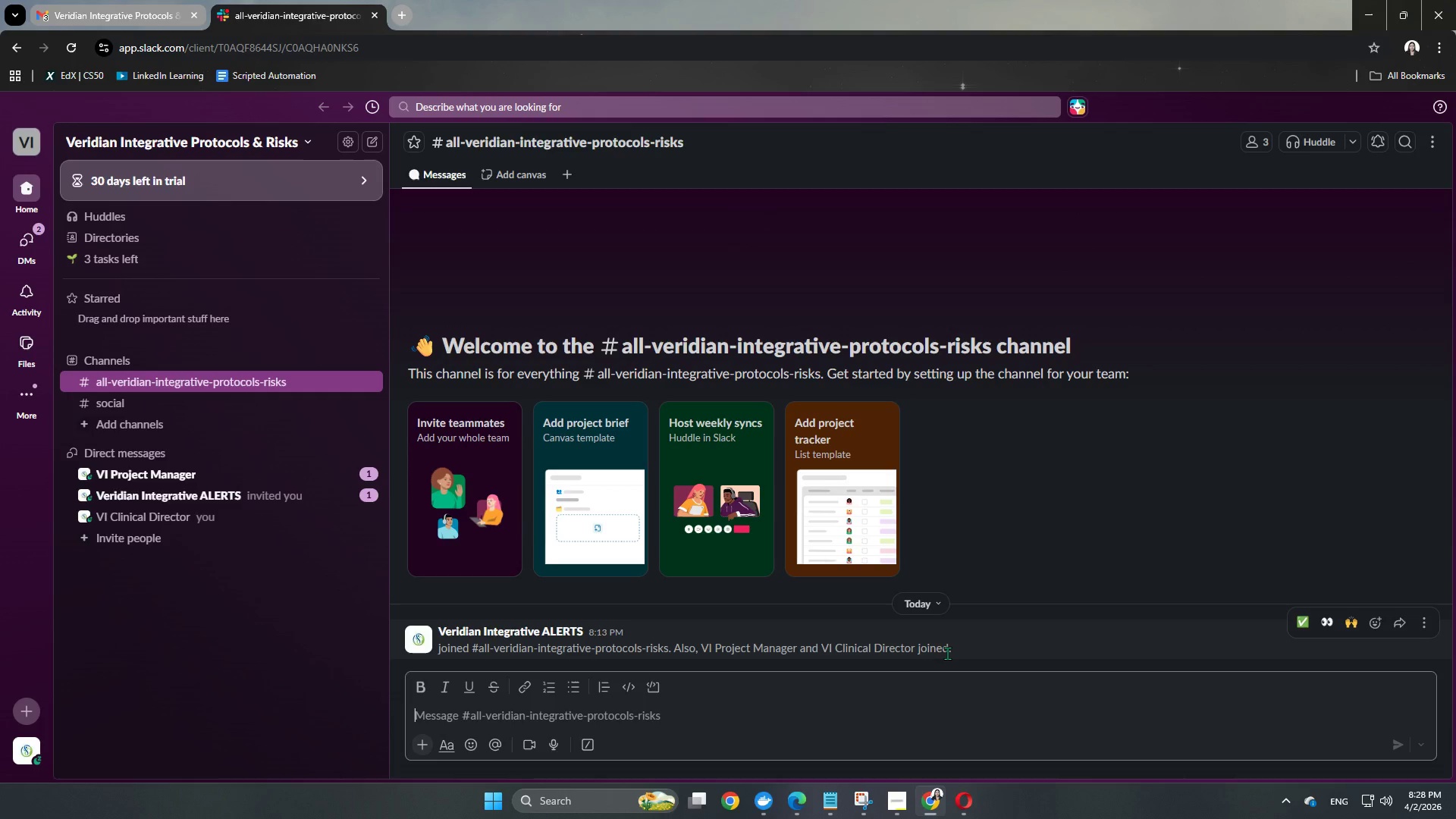 
left_click([227, 493])
 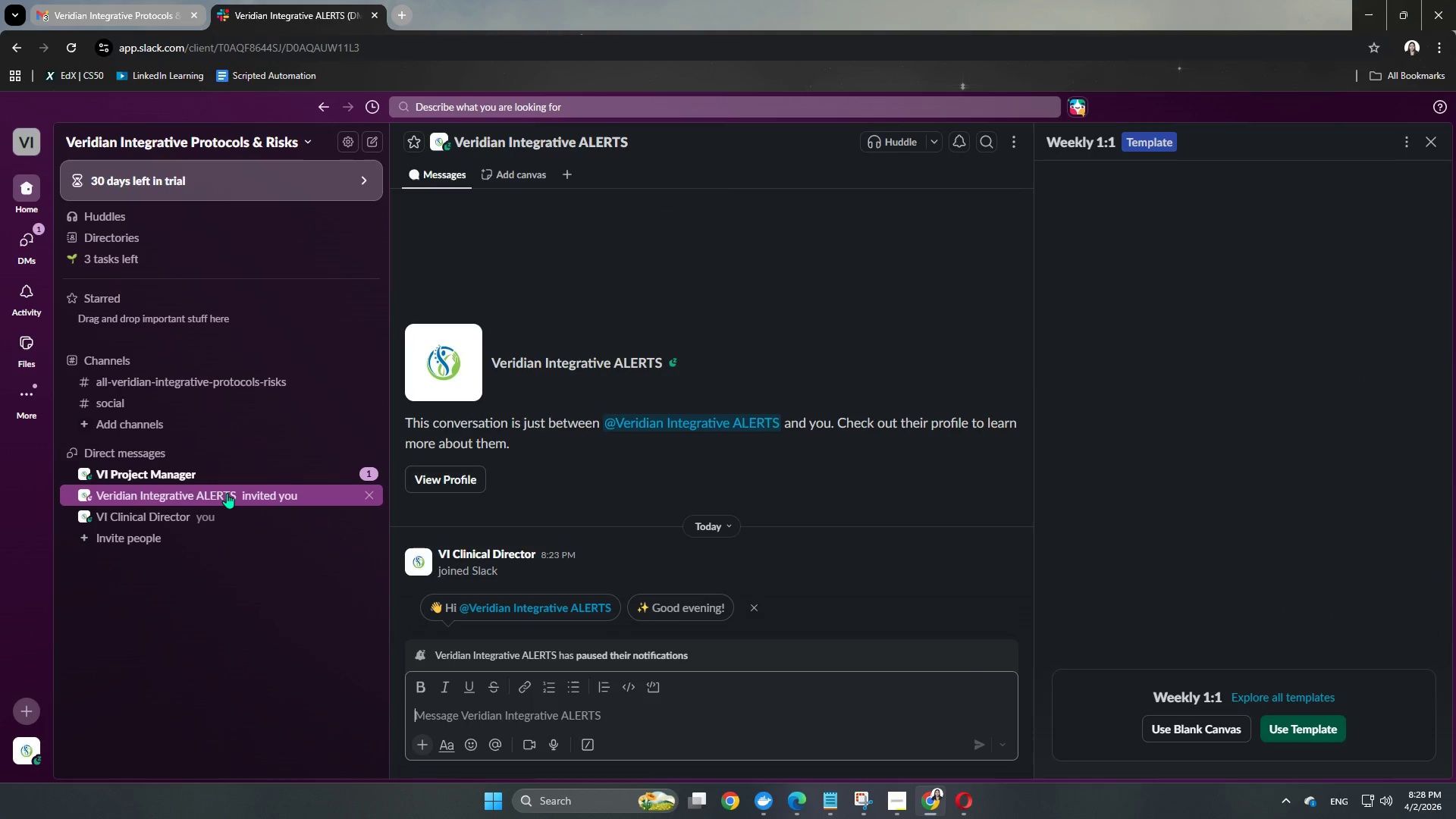 
left_click([231, 474])
 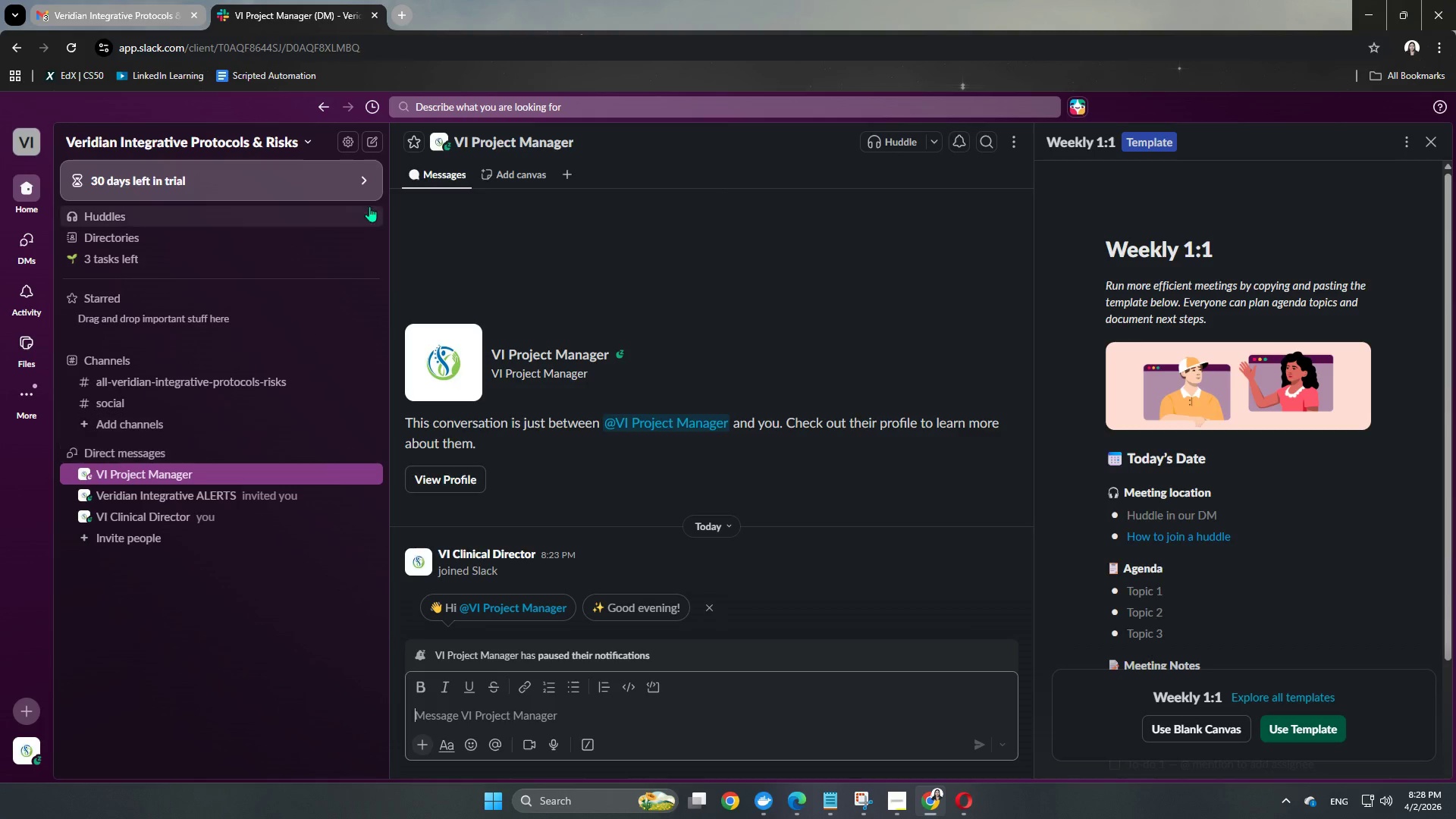 
left_click([800, 811])
 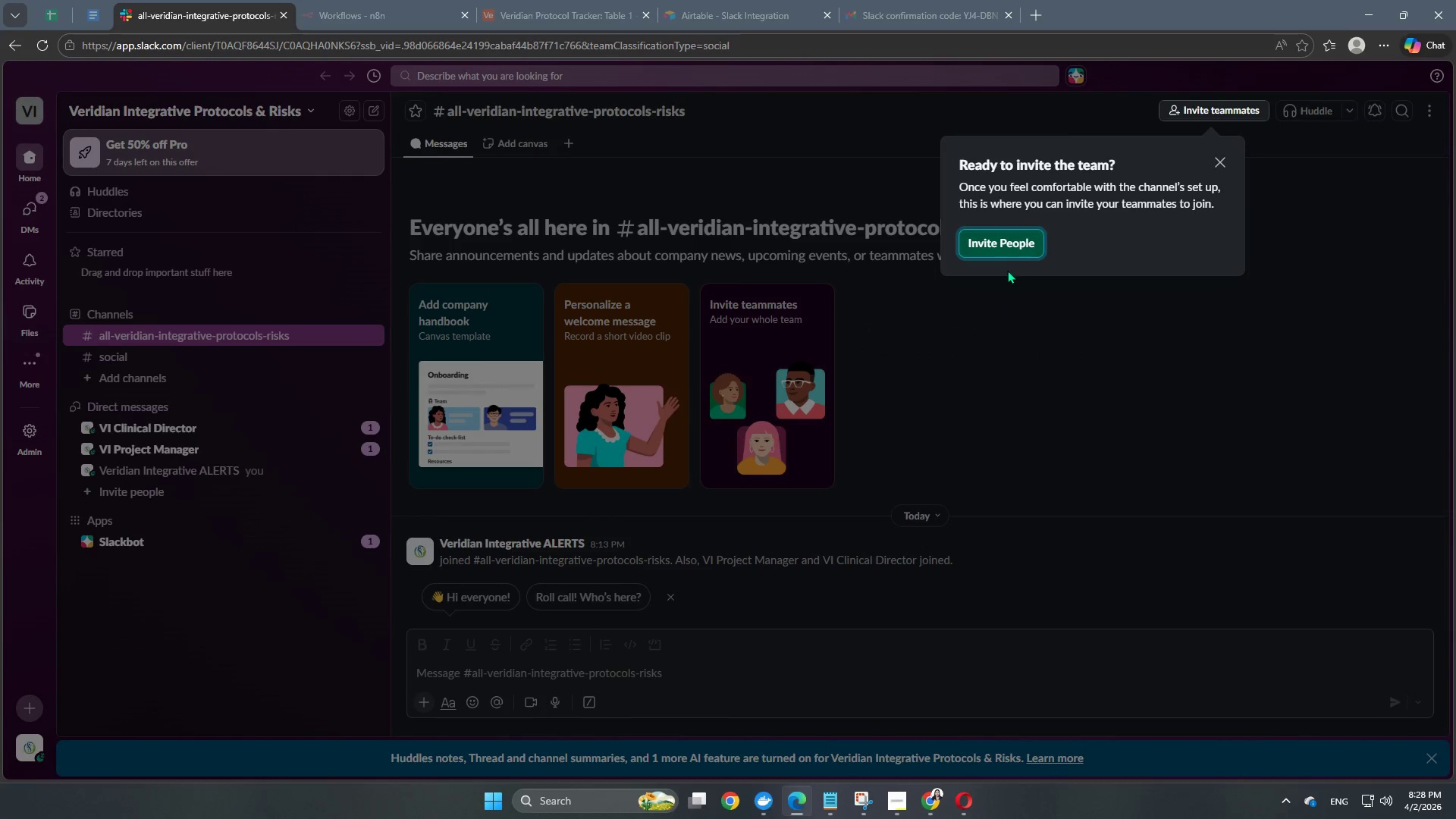 
left_click([1222, 166])
 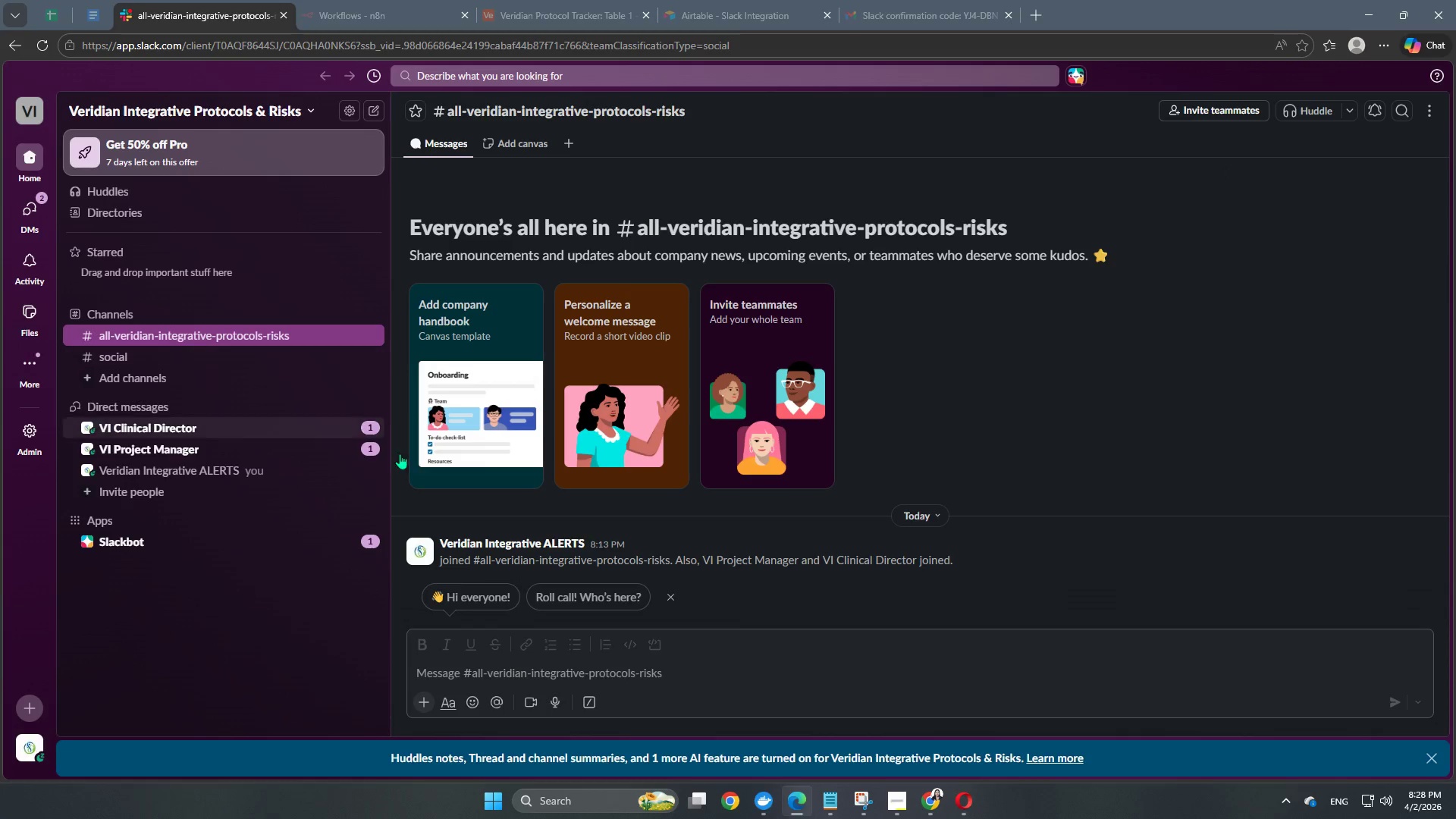 
left_click([312, 427])
 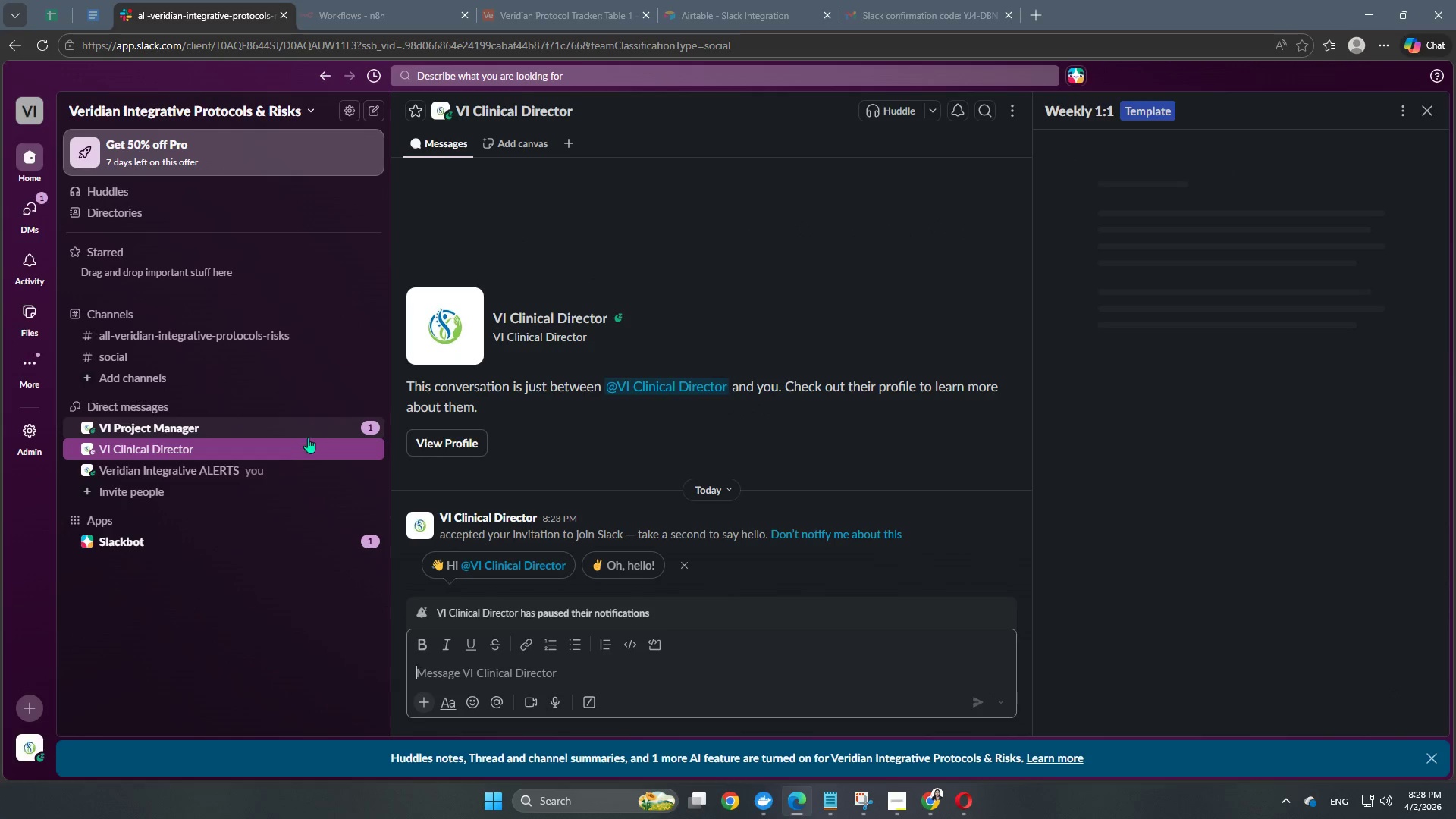 
left_click([284, 428])
 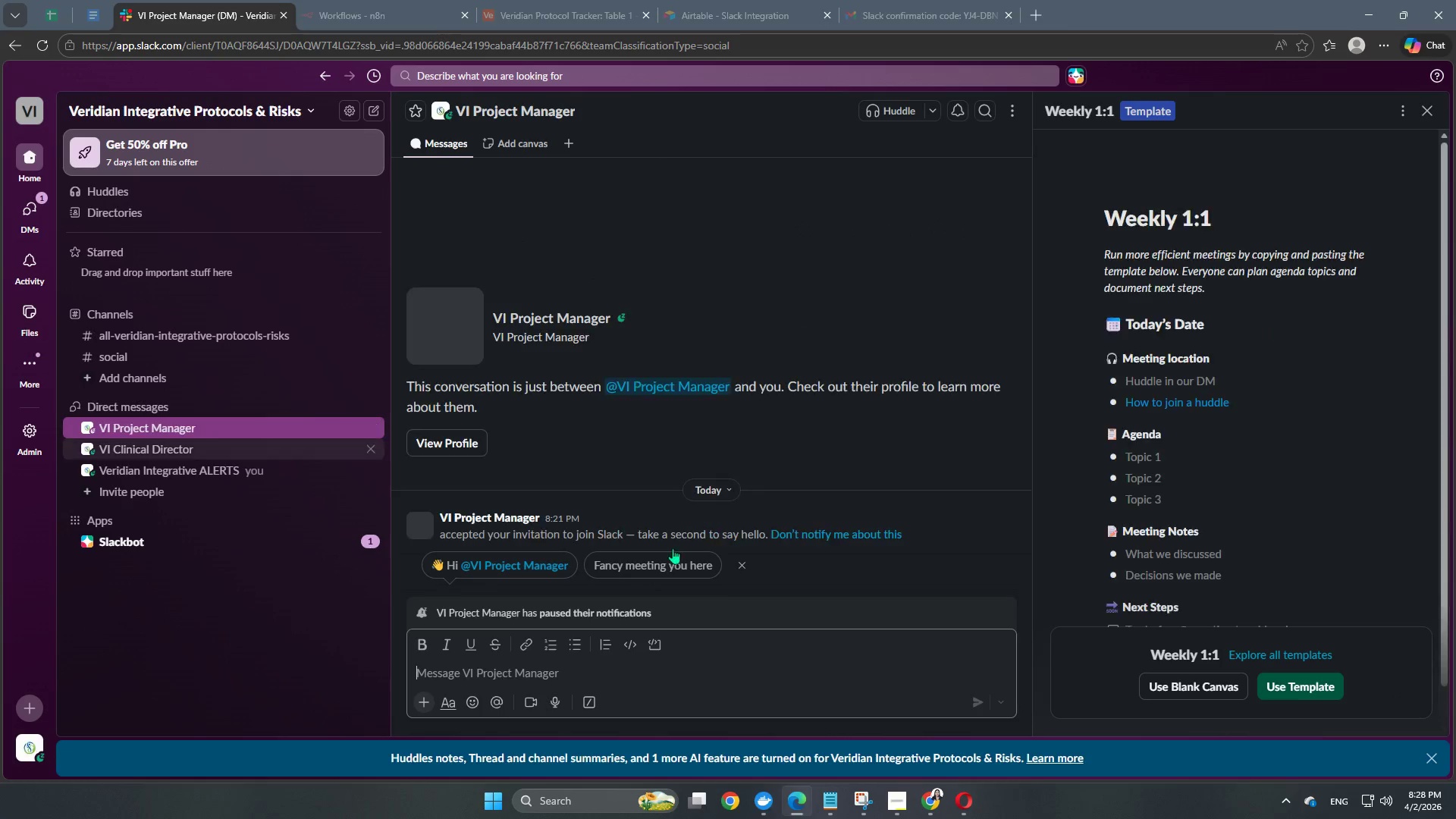 
scroll: coordinate [680, 557], scroll_direction: down, amount: 2.0
 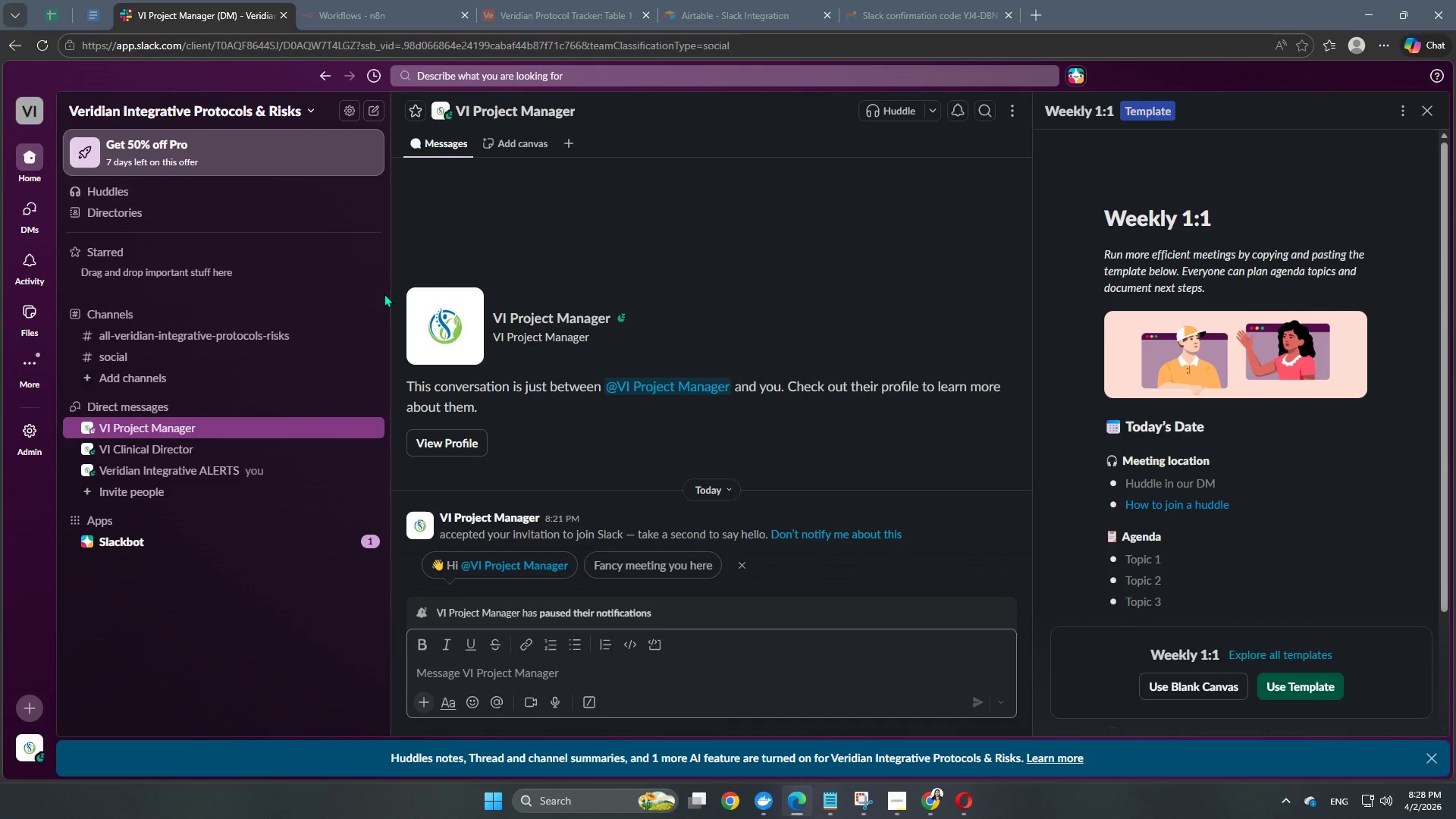 
right_click([225, 13])
 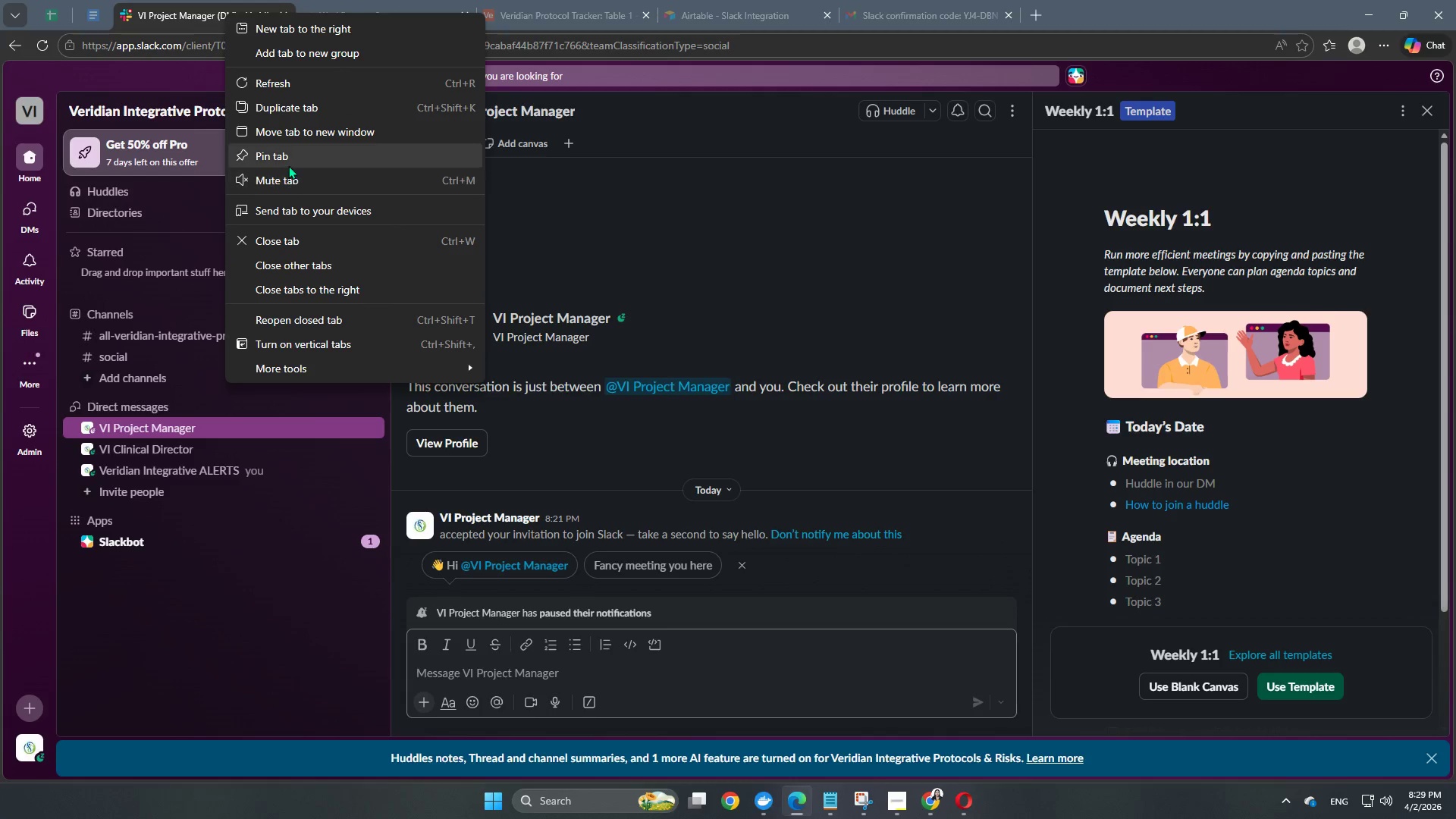 
left_click([288, 165])
 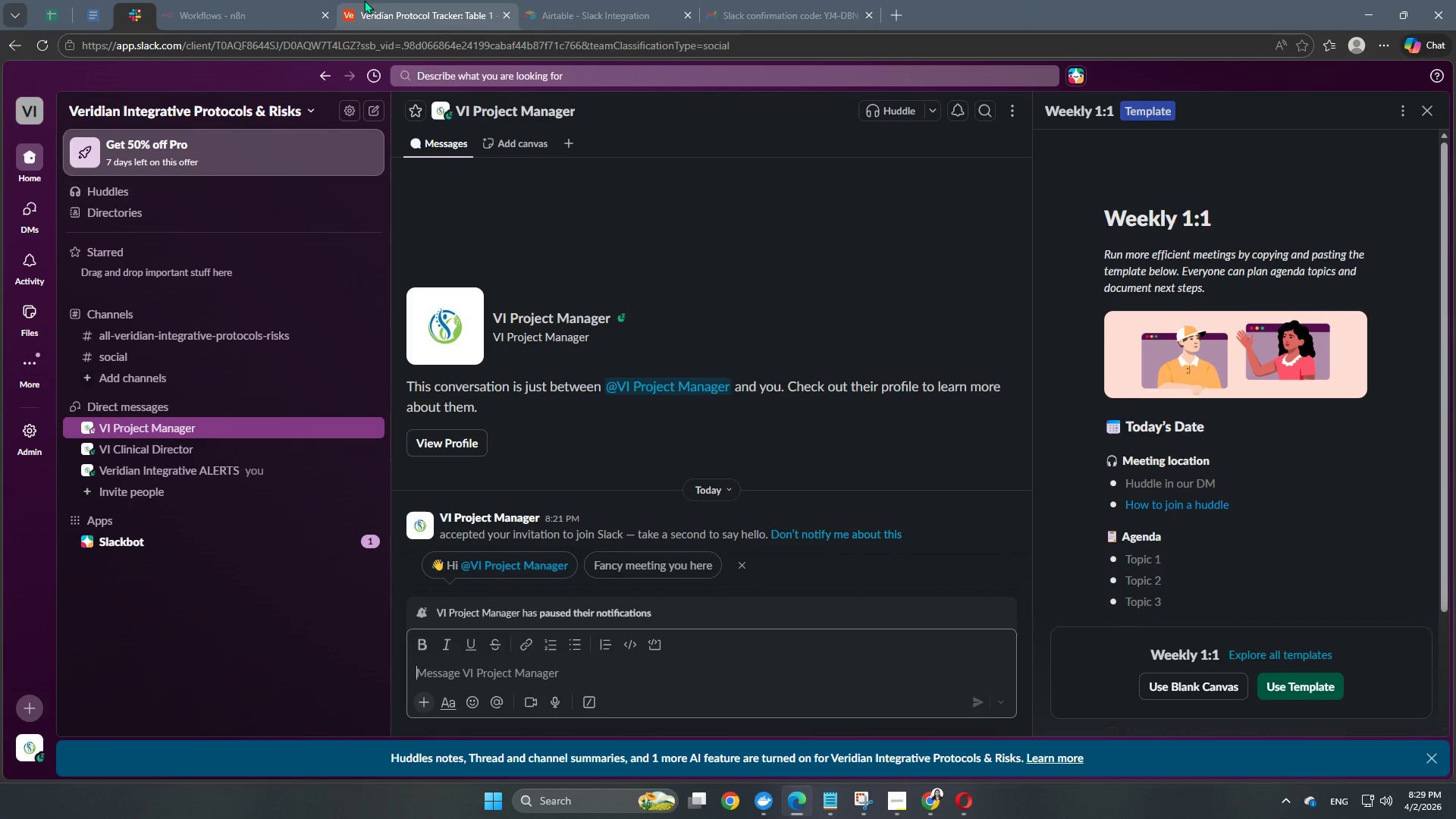 
left_click([417, 8])
 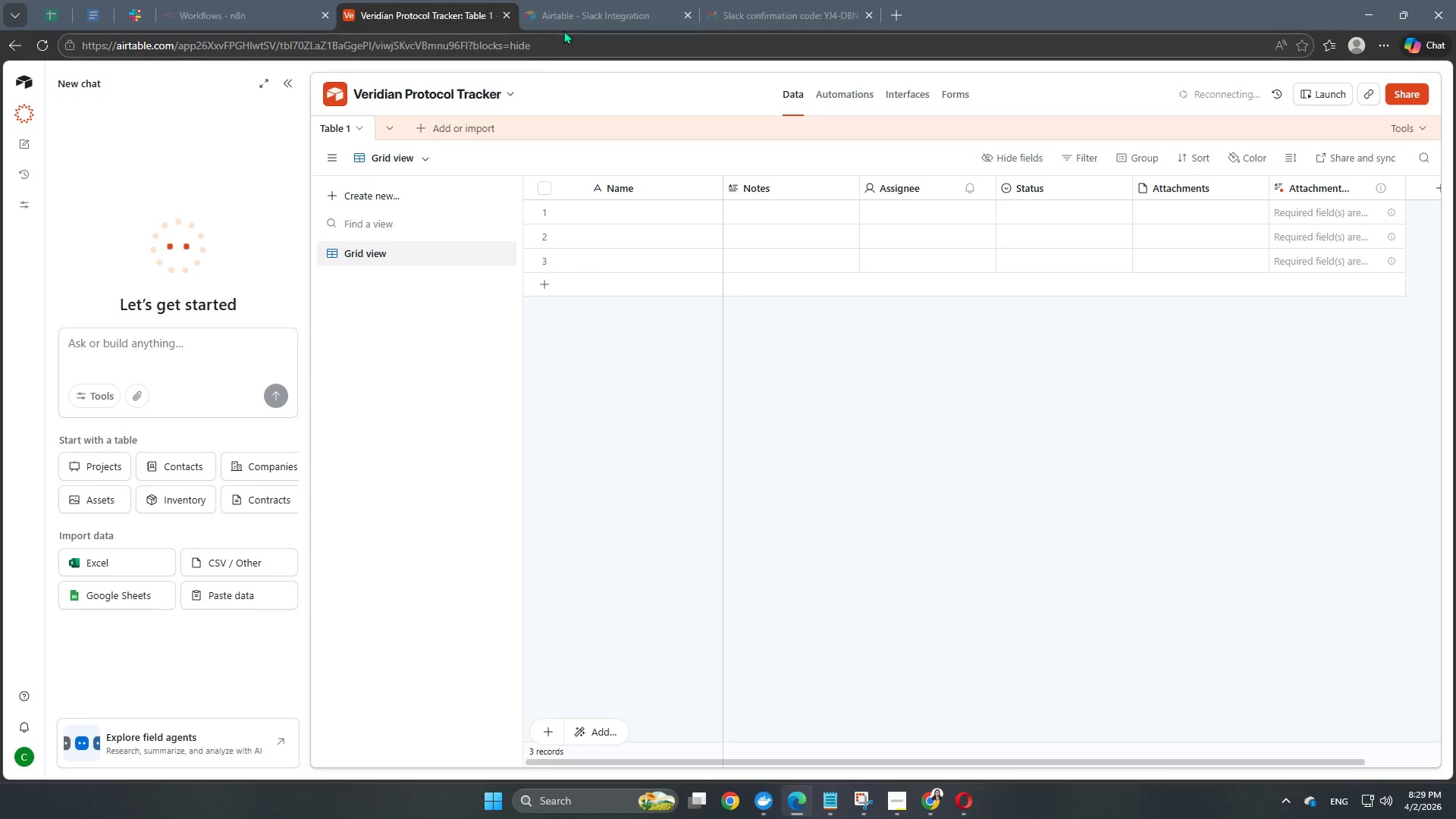 
left_click([576, 9])
 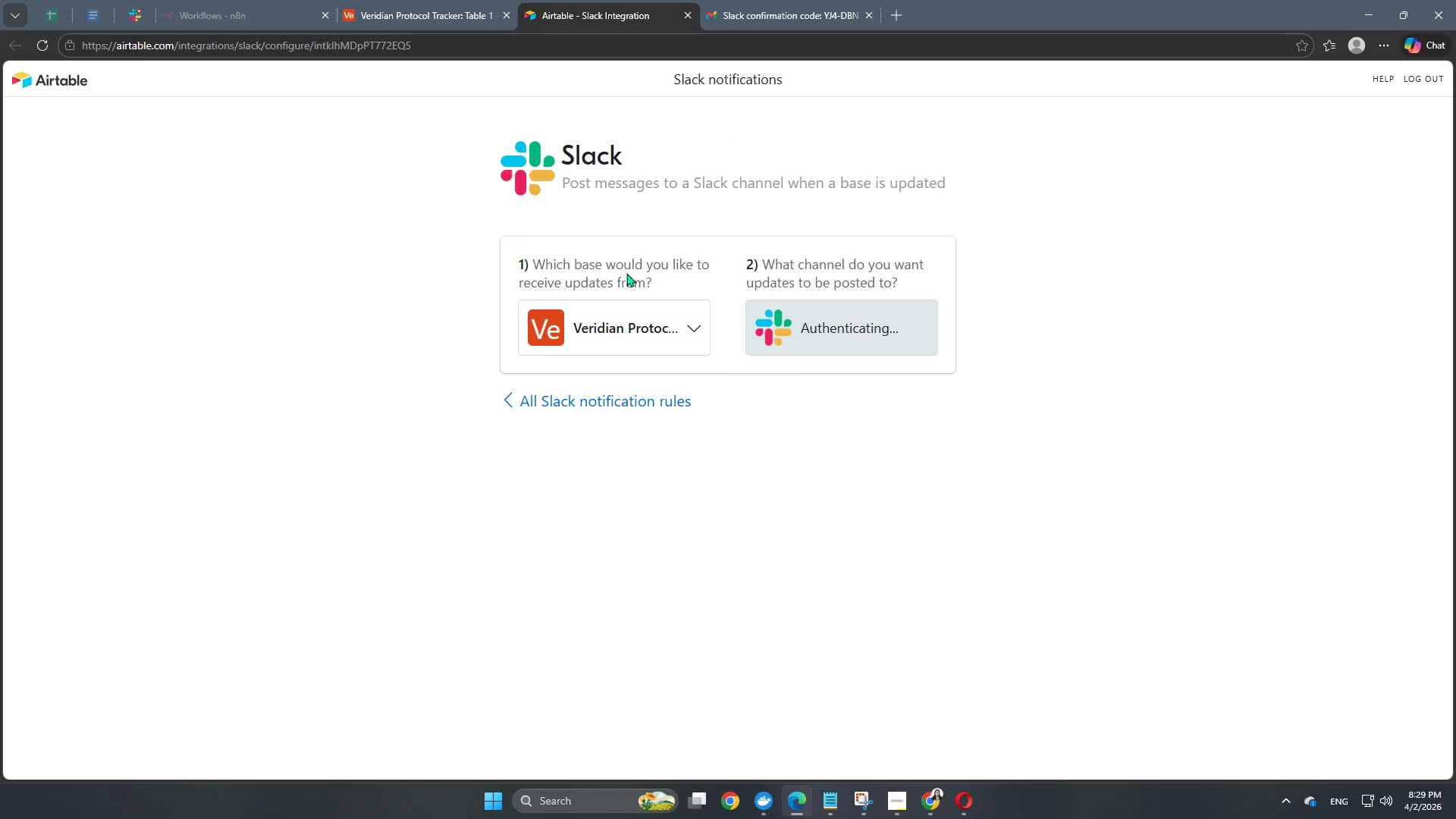 
left_click([685, 17])
 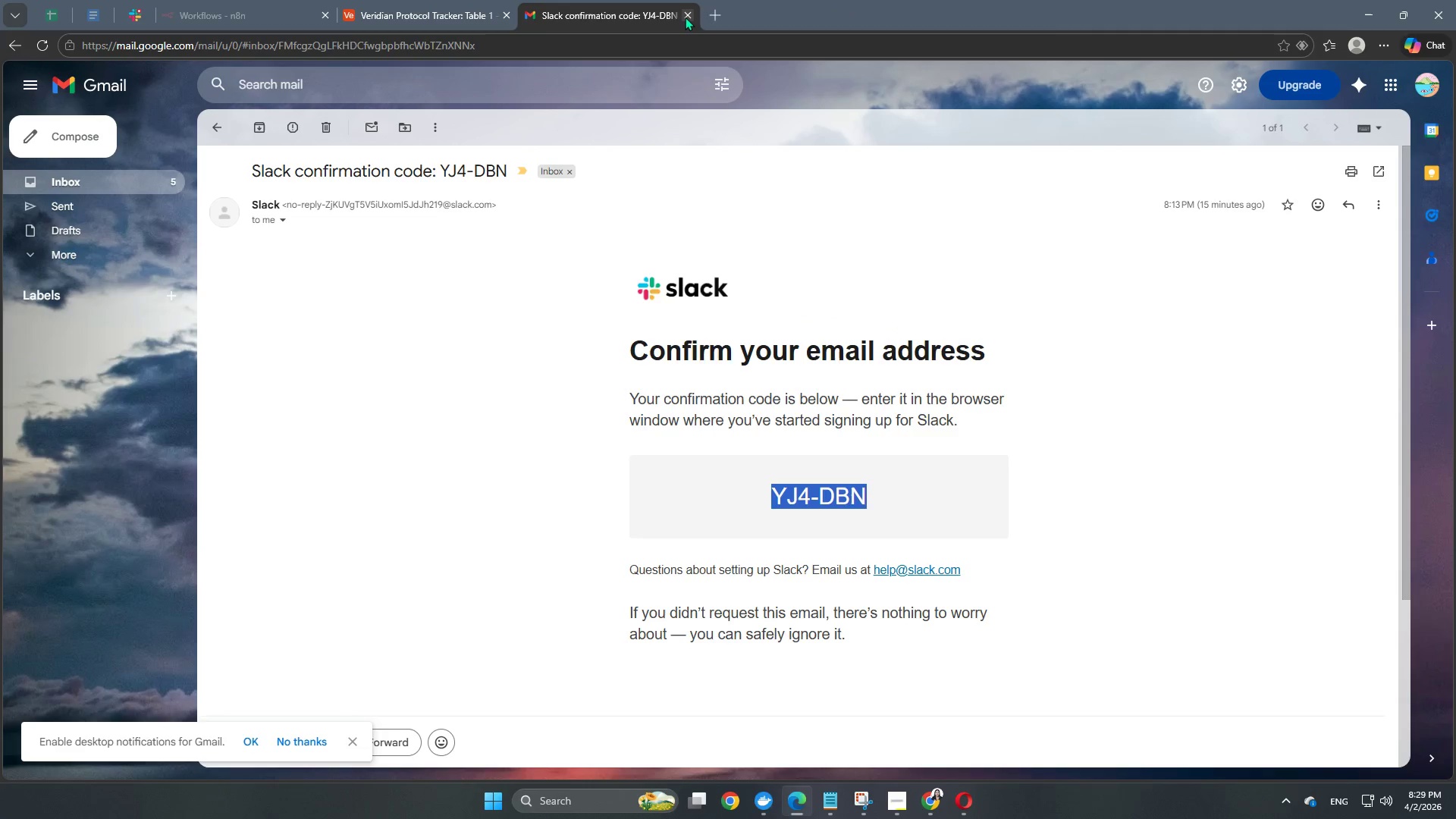 
left_click([685, 17])
 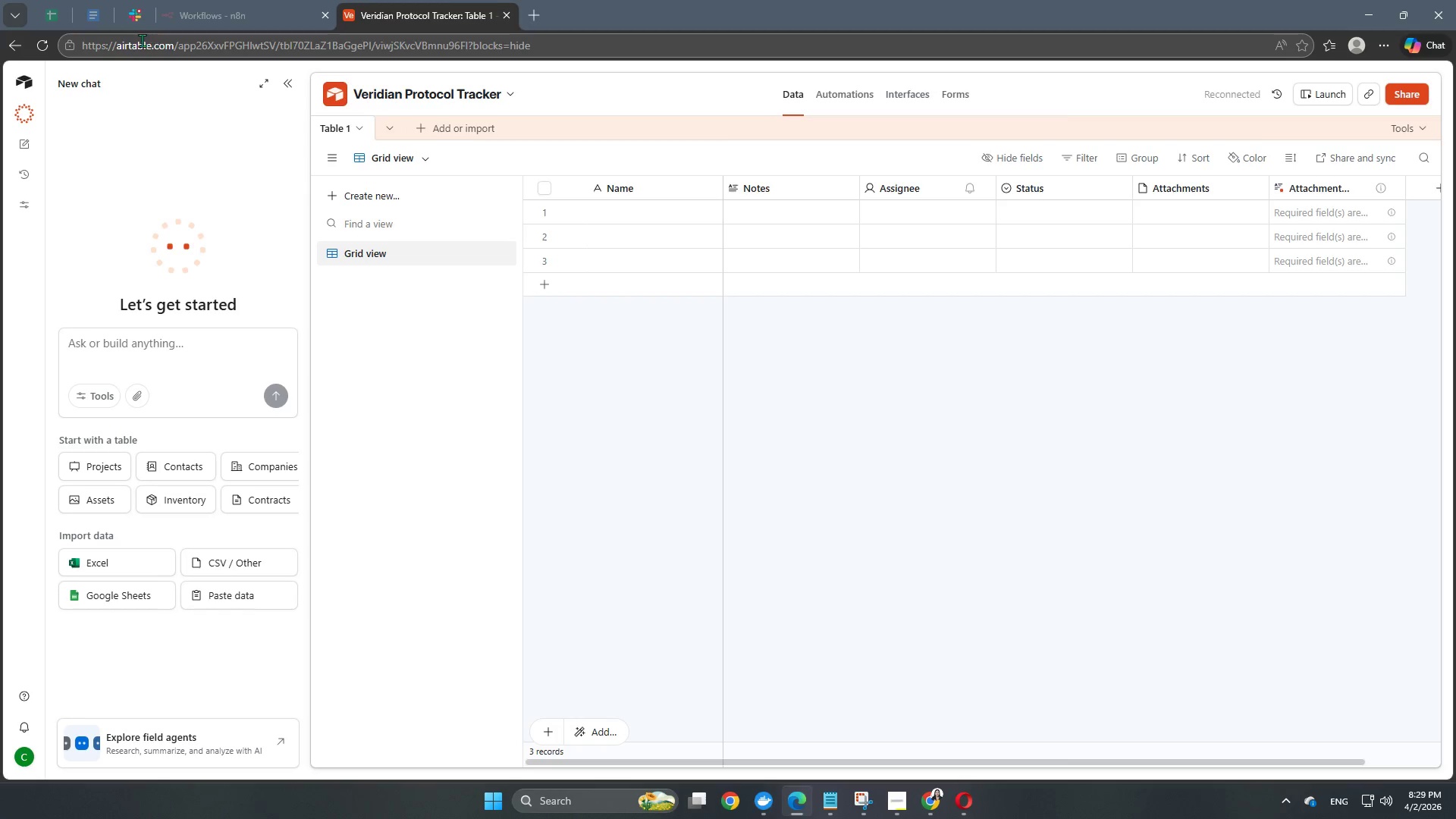 
left_click([136, 17])
 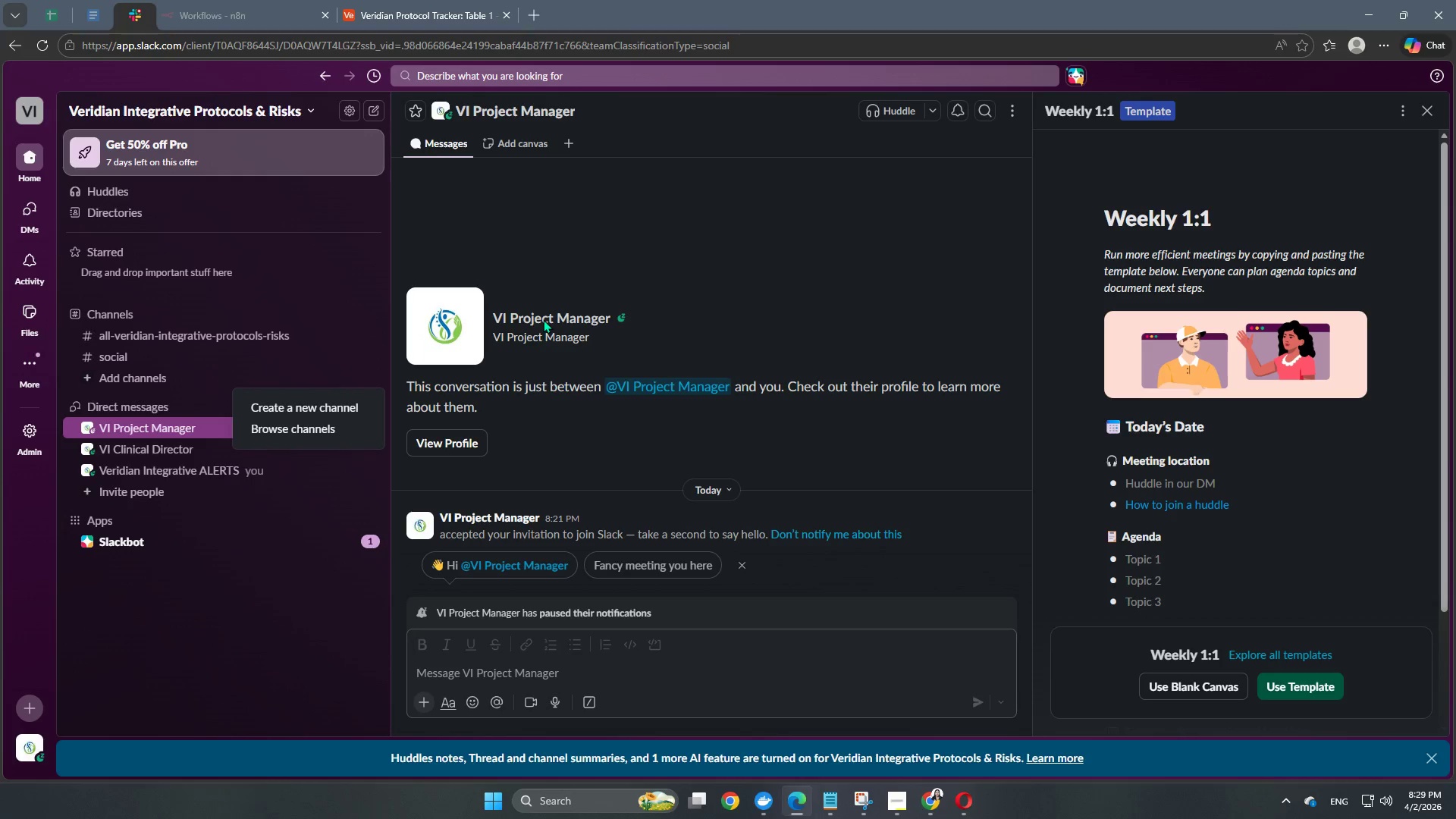 
wait(5.97)
 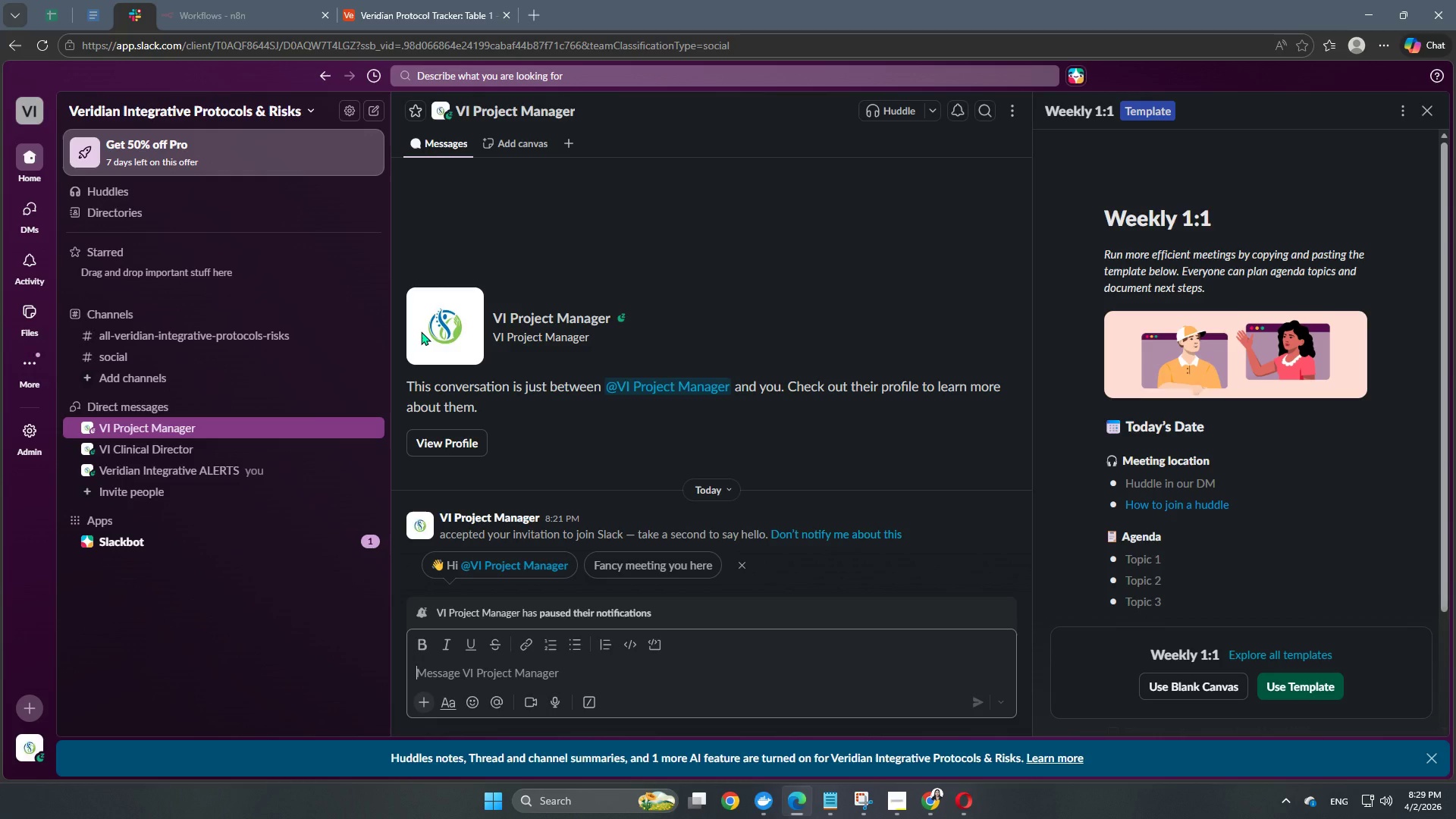 
scroll: coordinate [276, 397], scroll_direction: none, amount: 0.0
 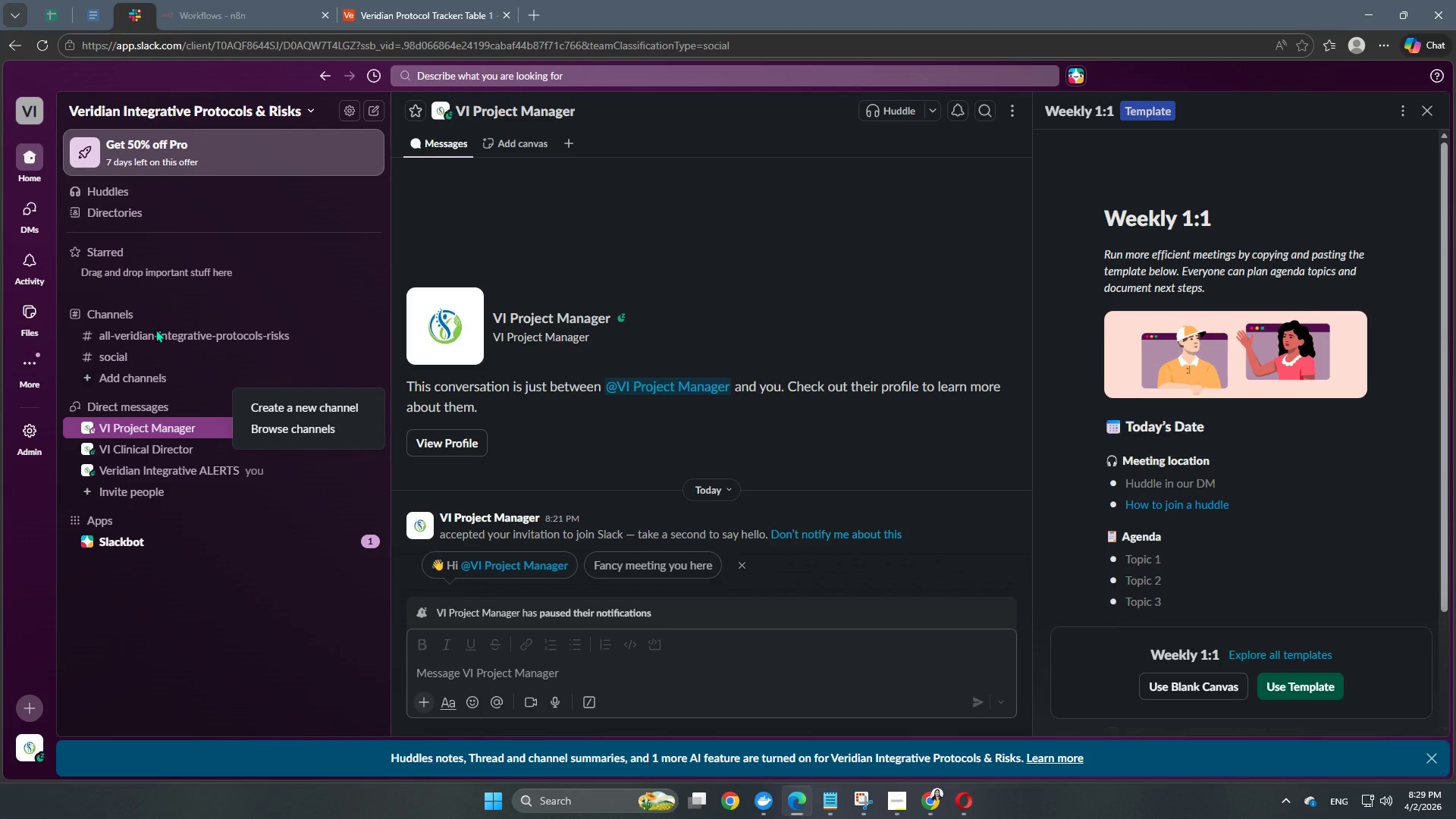 
left_click([140, 343])
 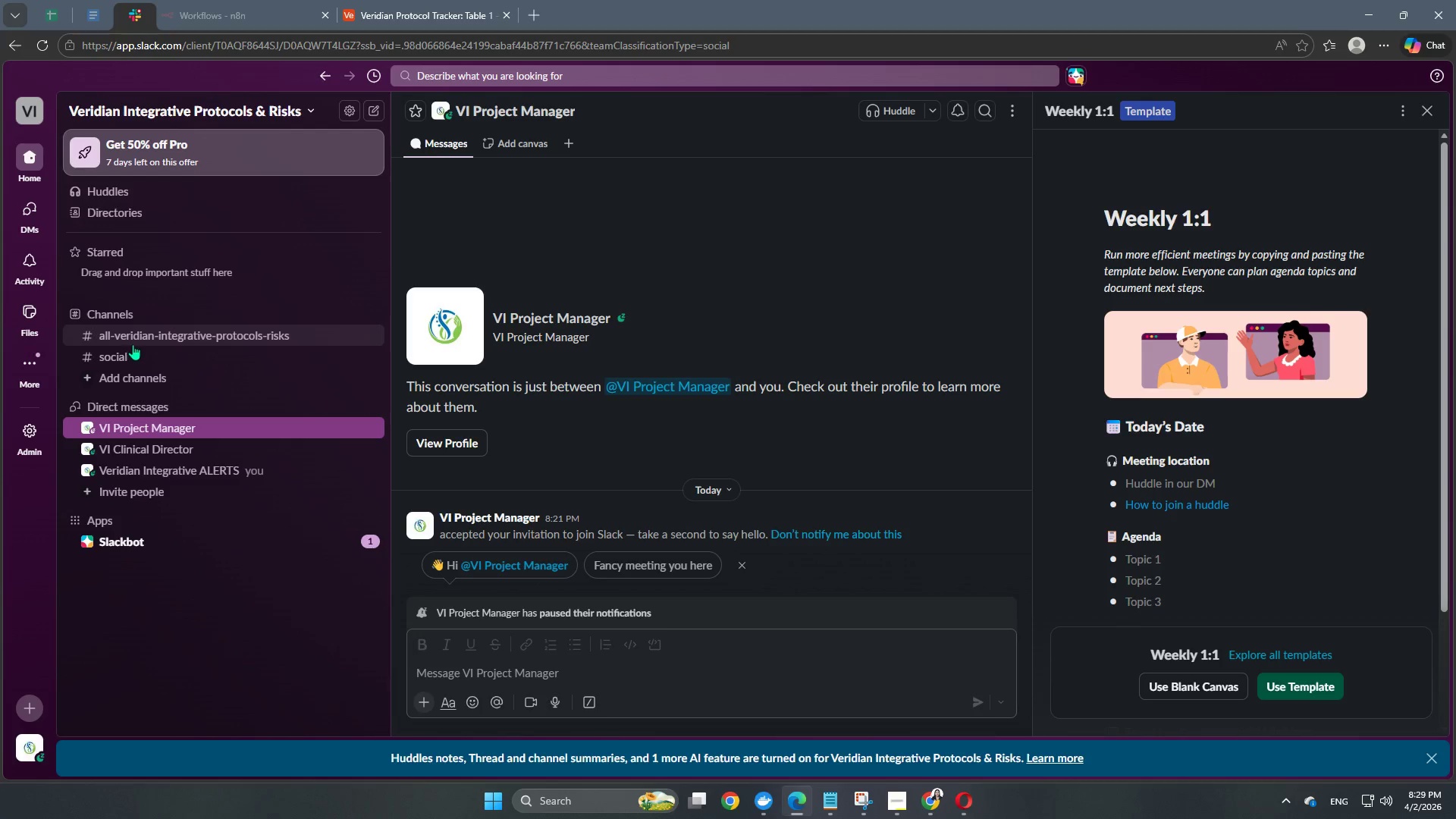 
left_click([144, 337])
 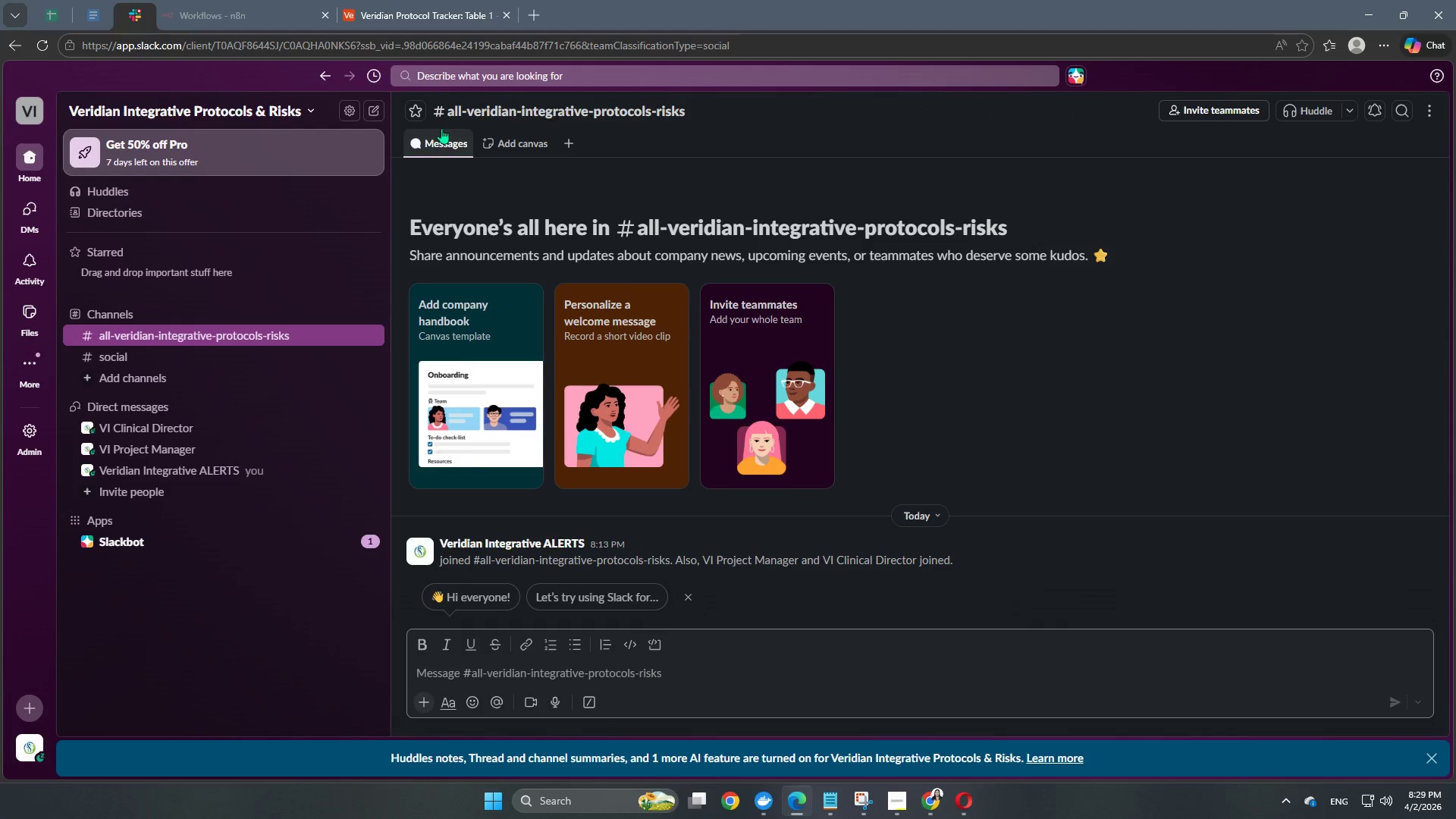 
left_click([508, 109])
 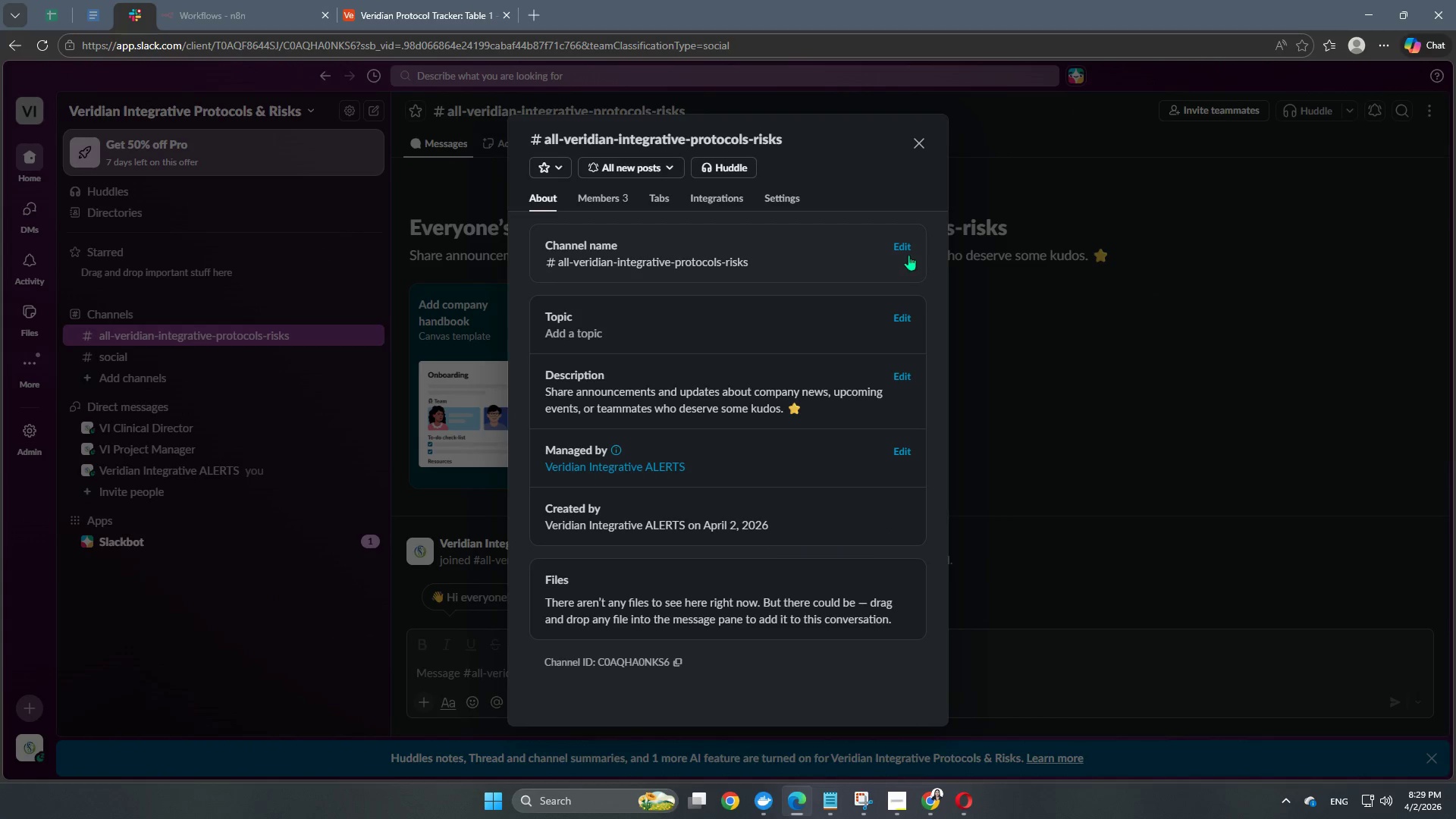 
left_click([908, 247])
 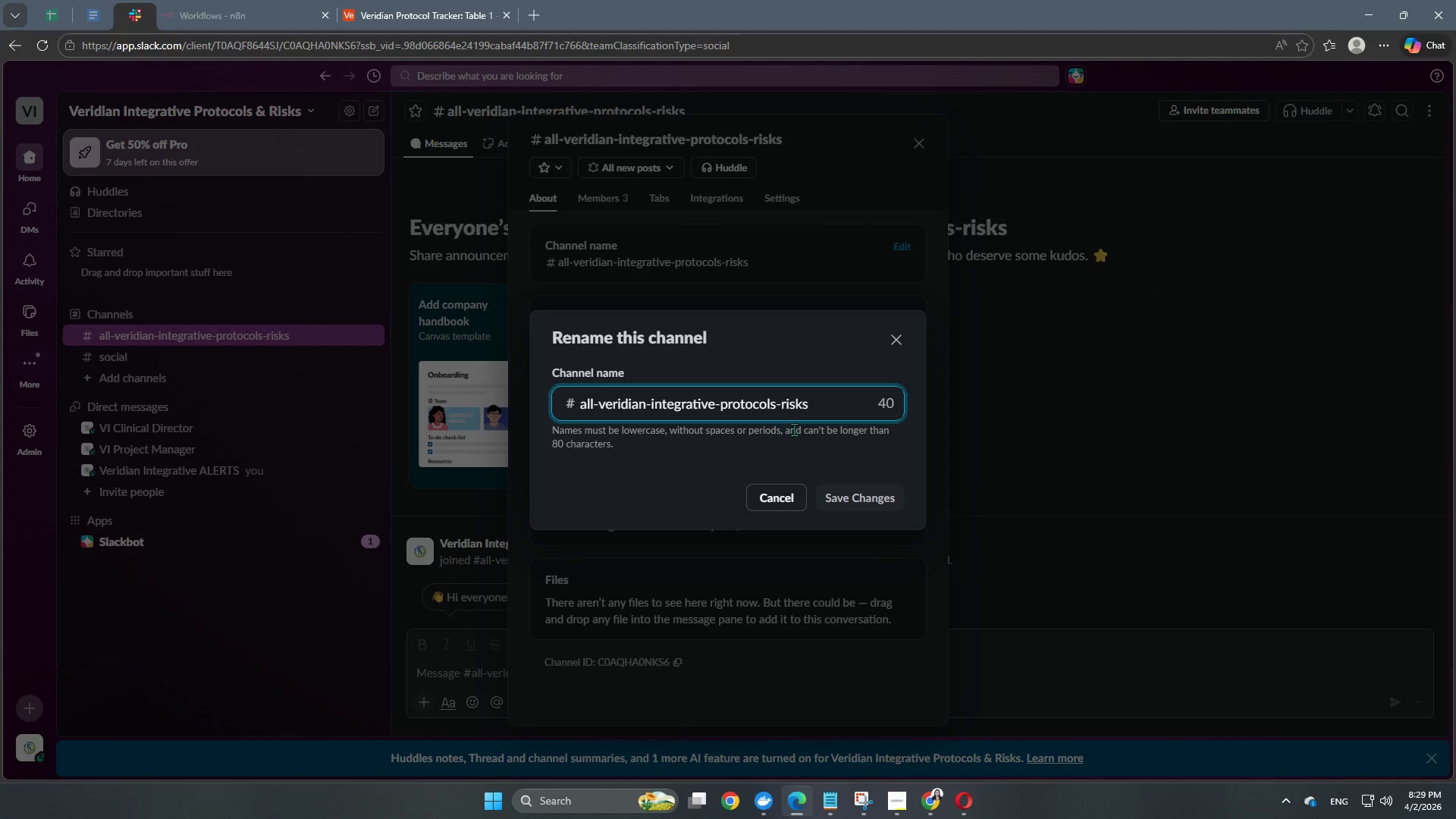 
left_click_drag(start_coordinate=[830, 409], to_coordinate=[453, 422])
 